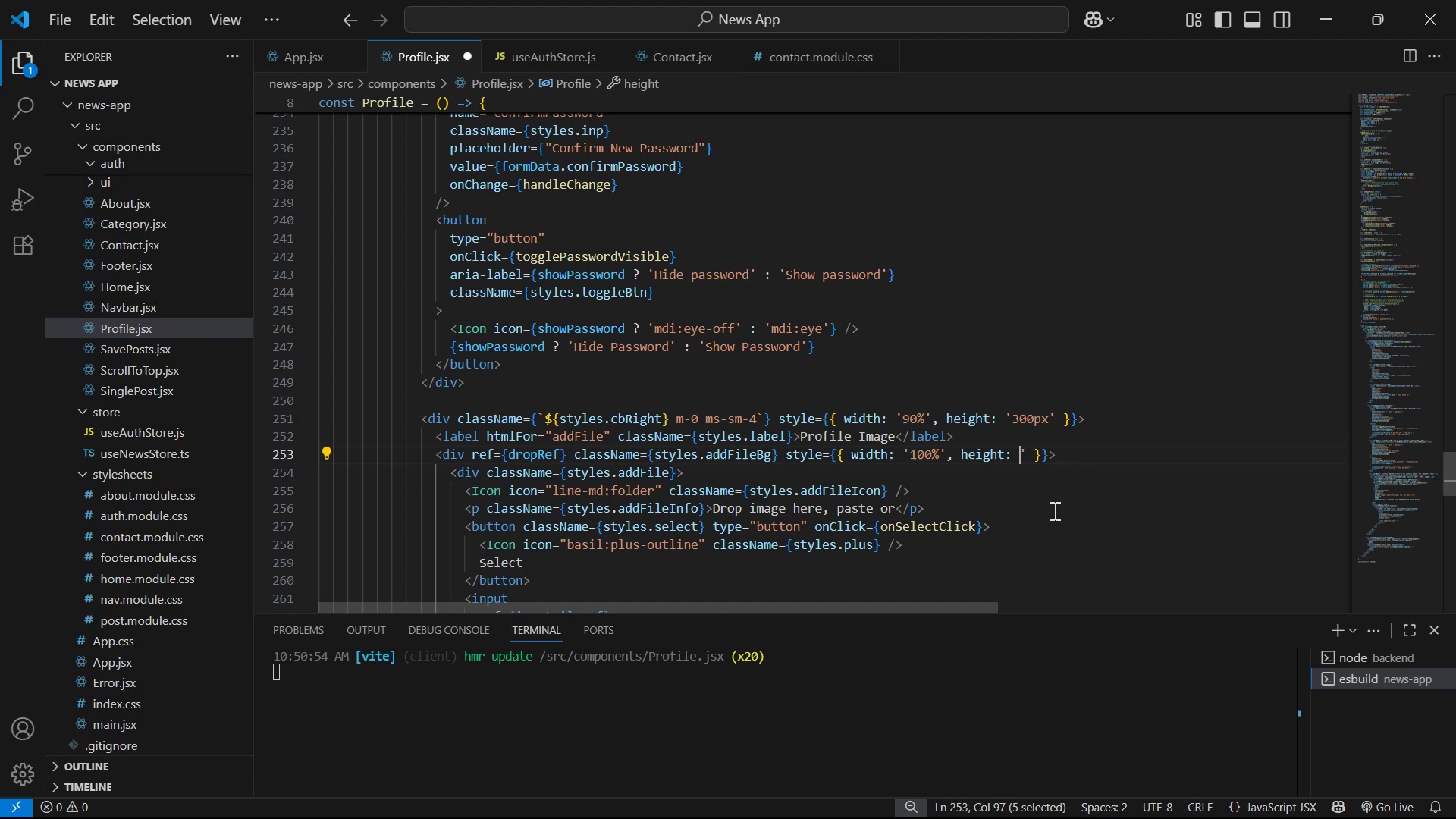 
key(Quote)
 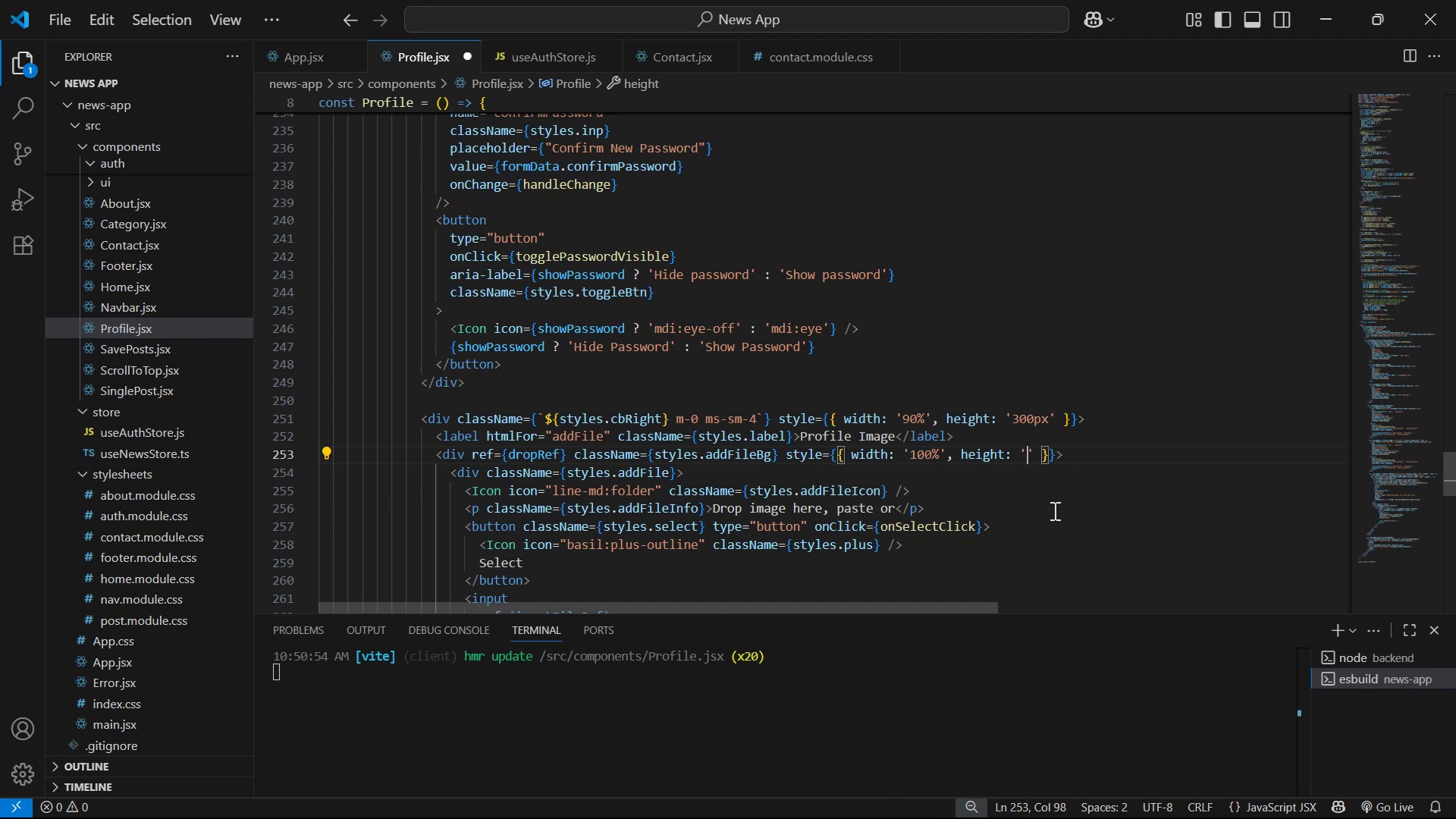 
key(Control+V)
 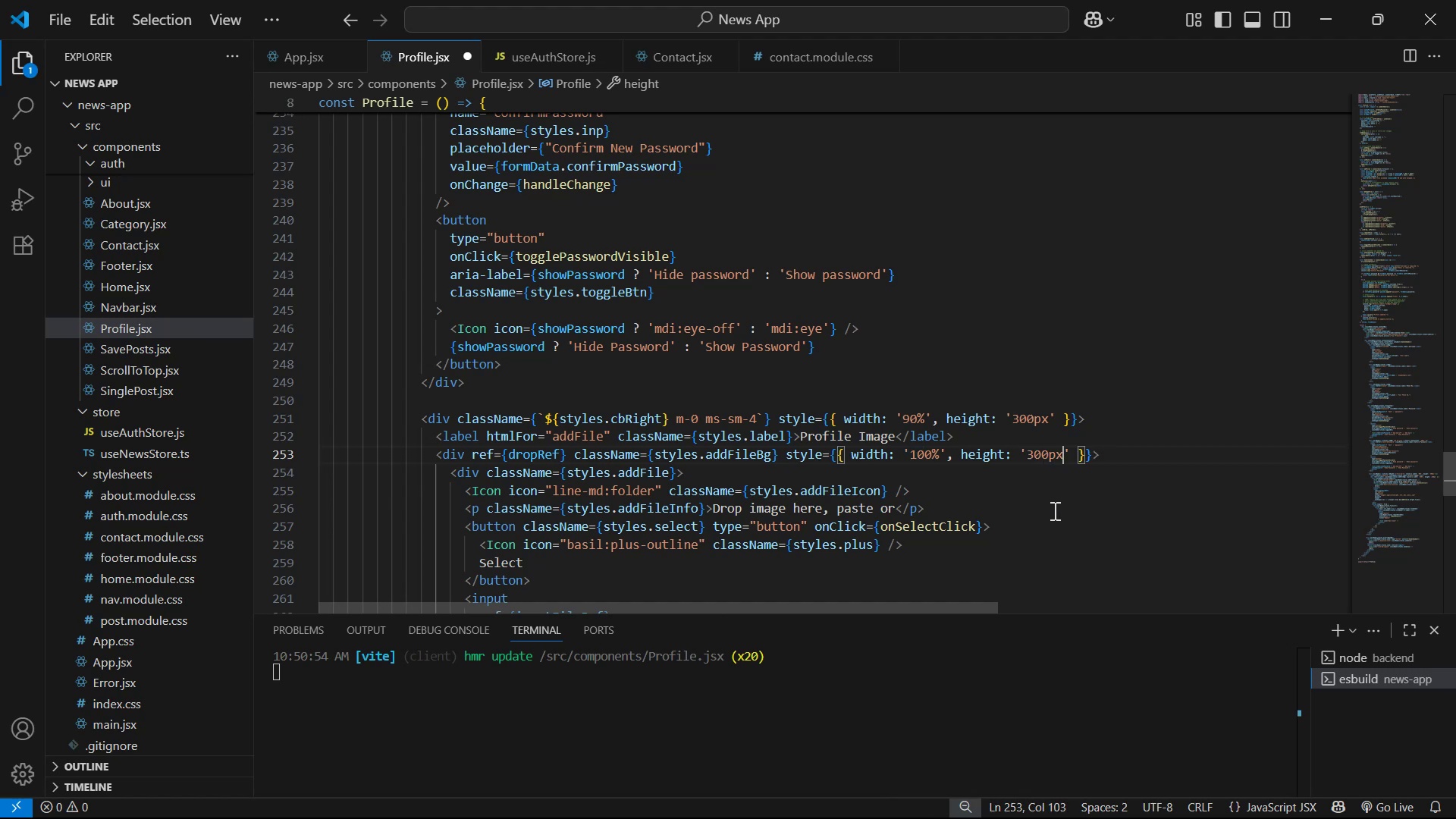 
key(Control+S)
 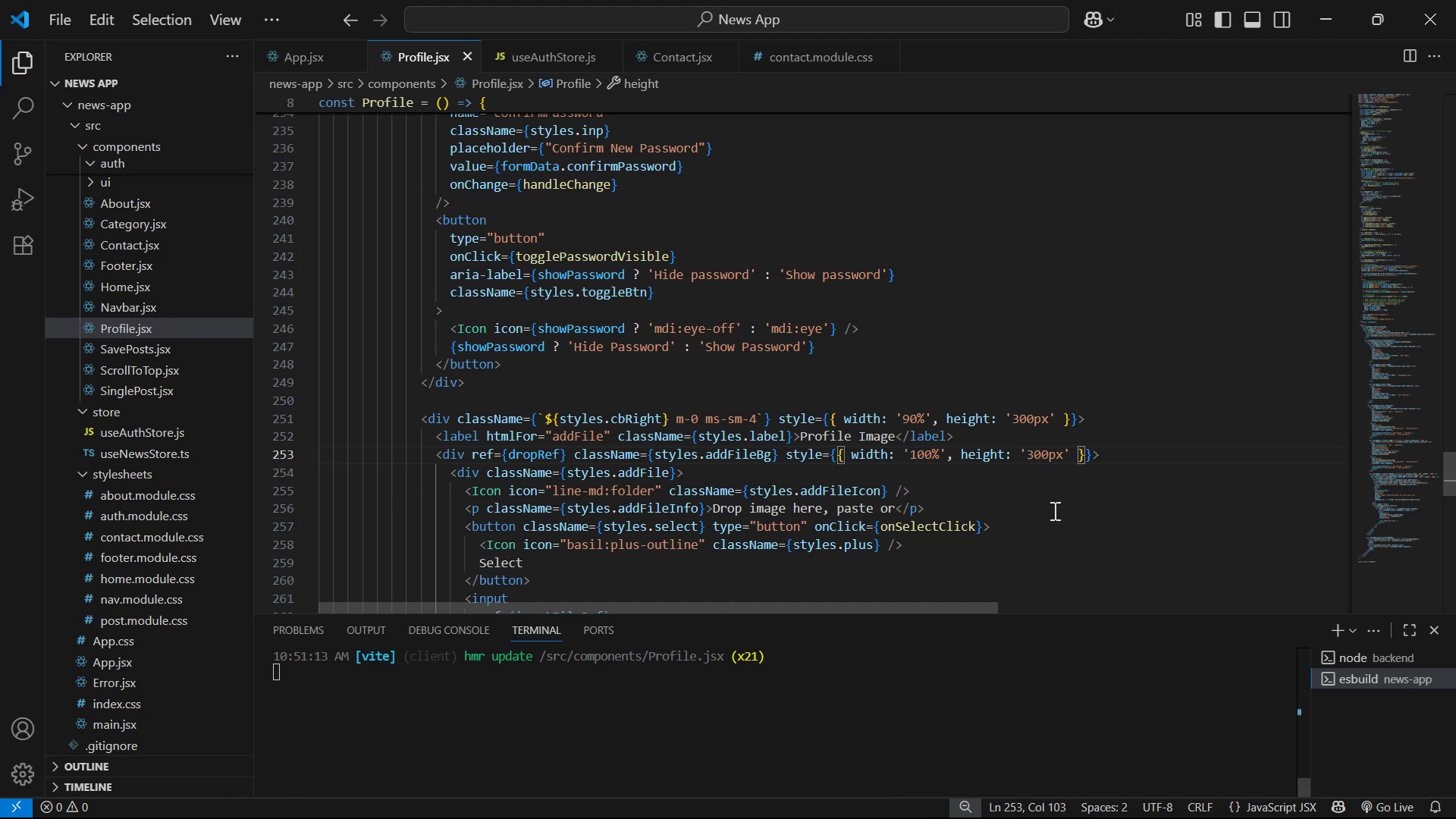 
key(Alt+AltLeft)
 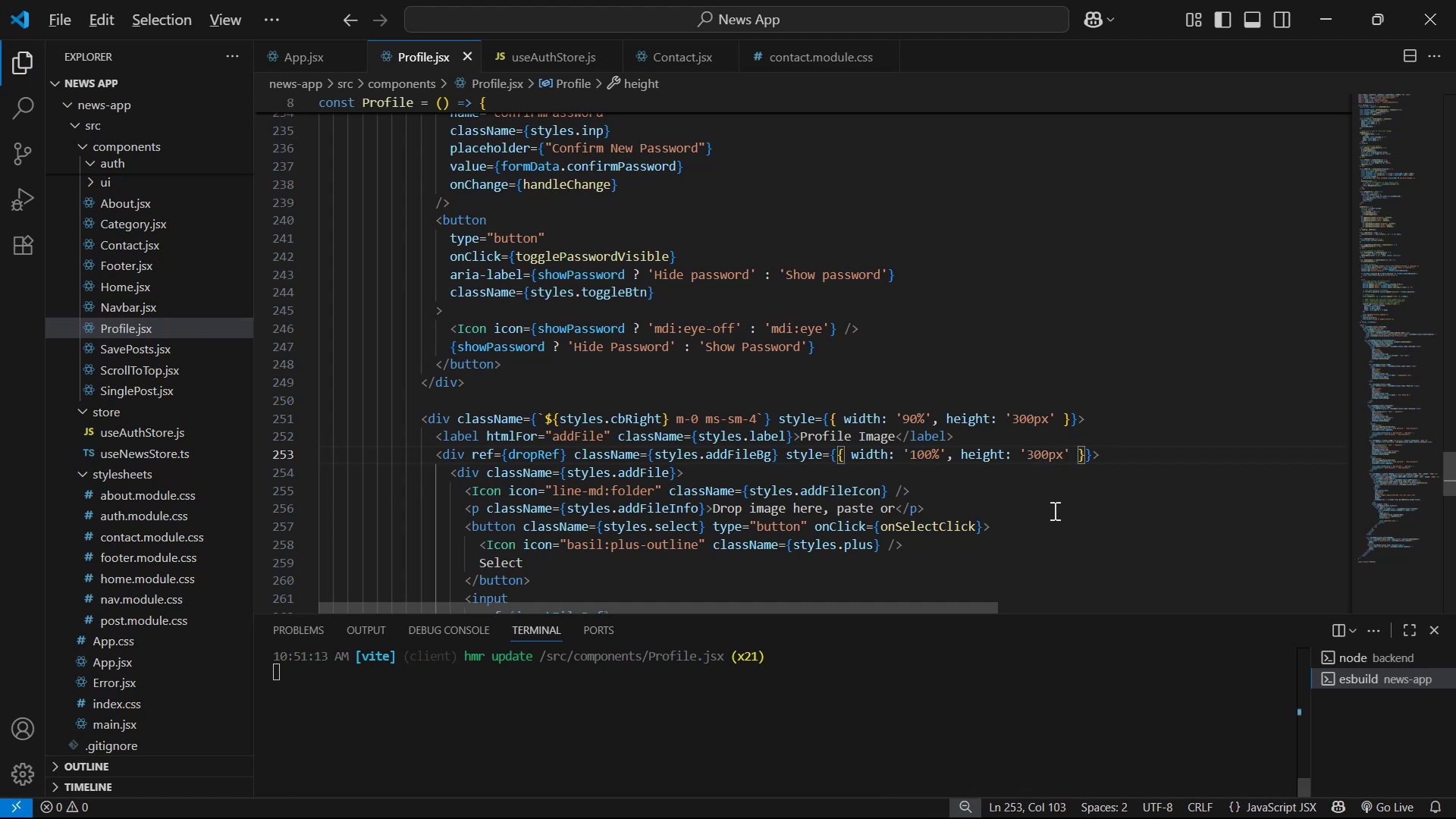 
key(Alt+Tab)
 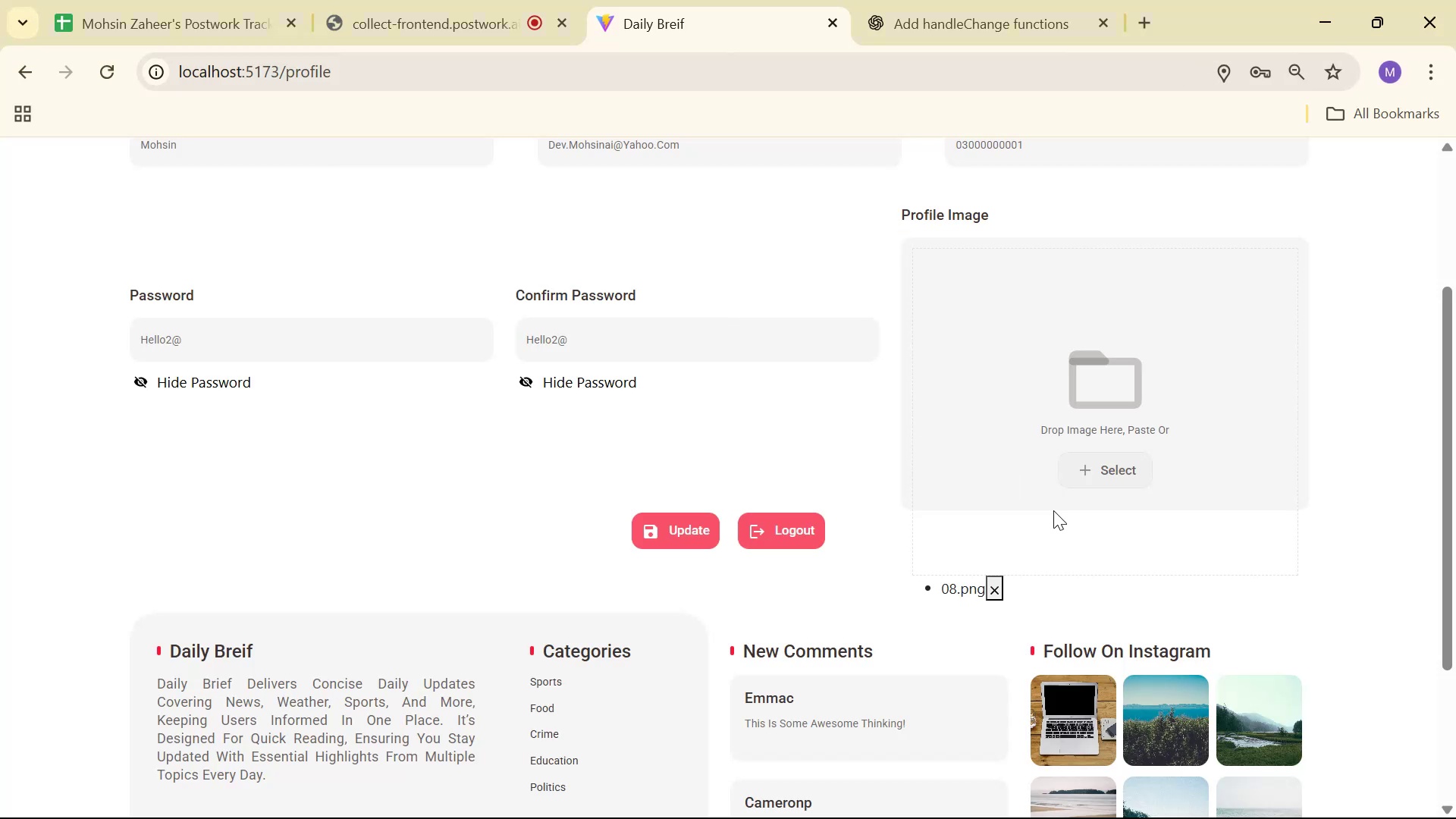 
key(Alt+AltLeft)
 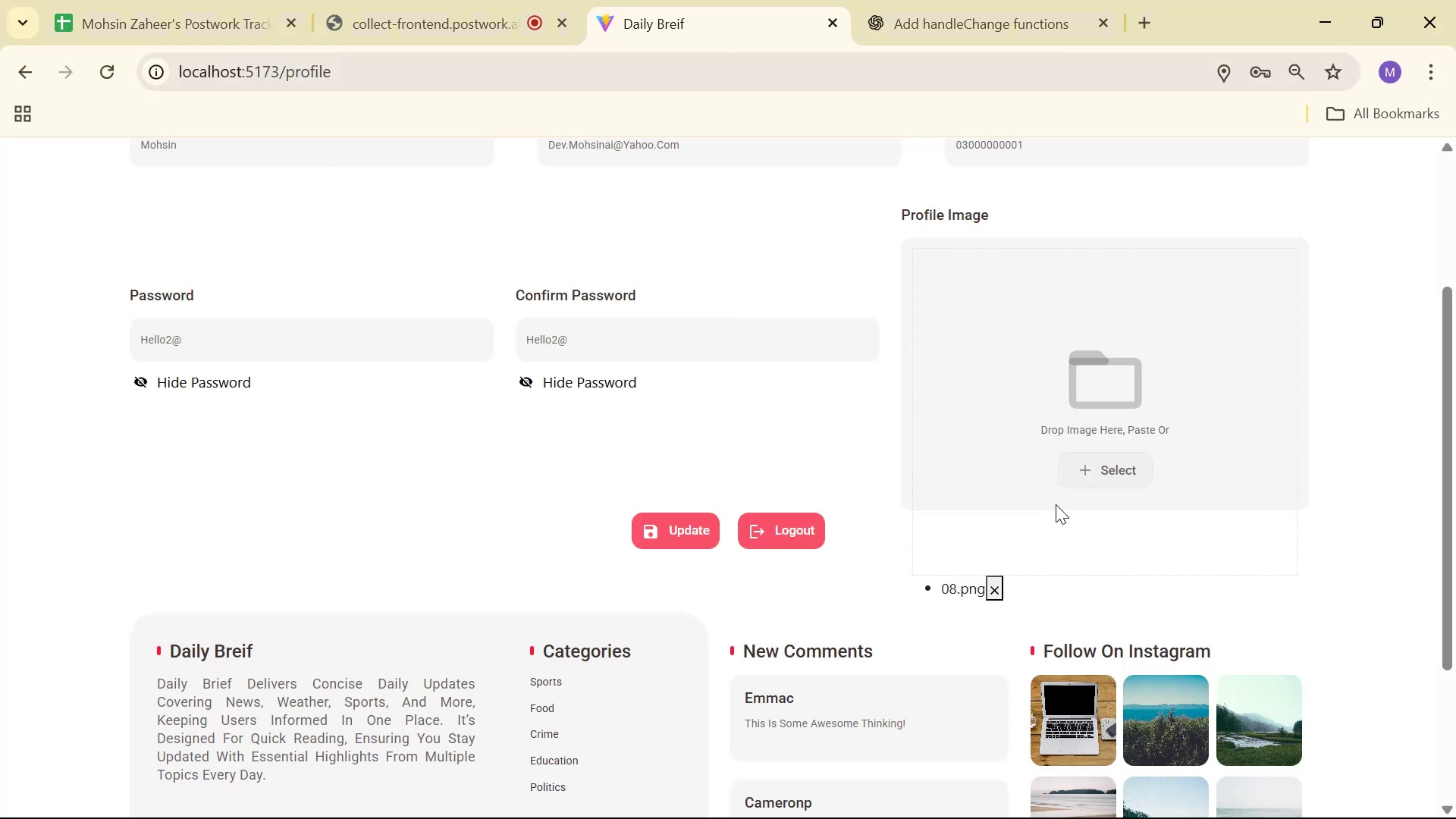 
key(Alt+Tab)
 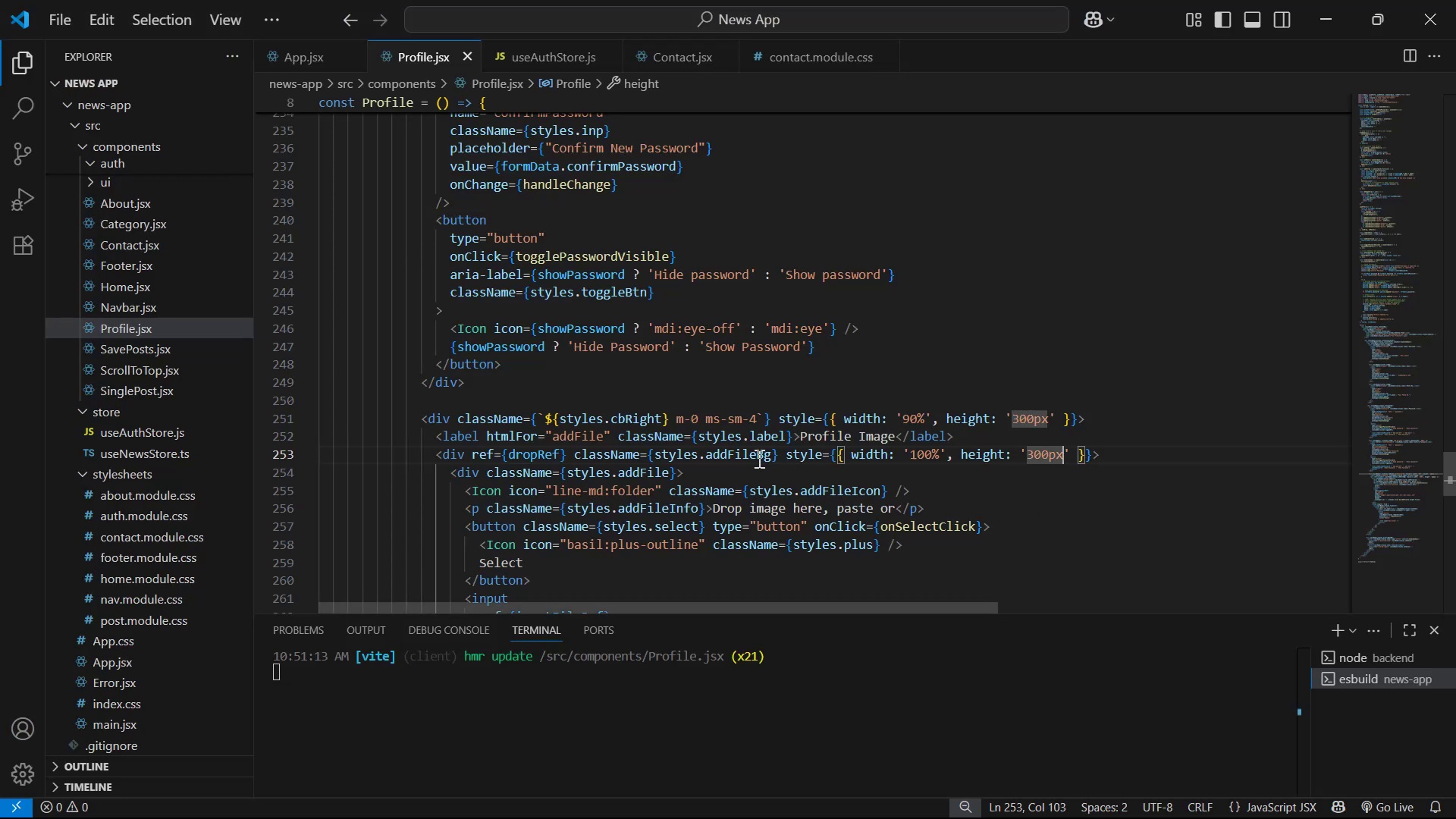 
left_click_drag(start_coordinate=[784, 453], to_coordinate=[1061, 467])
 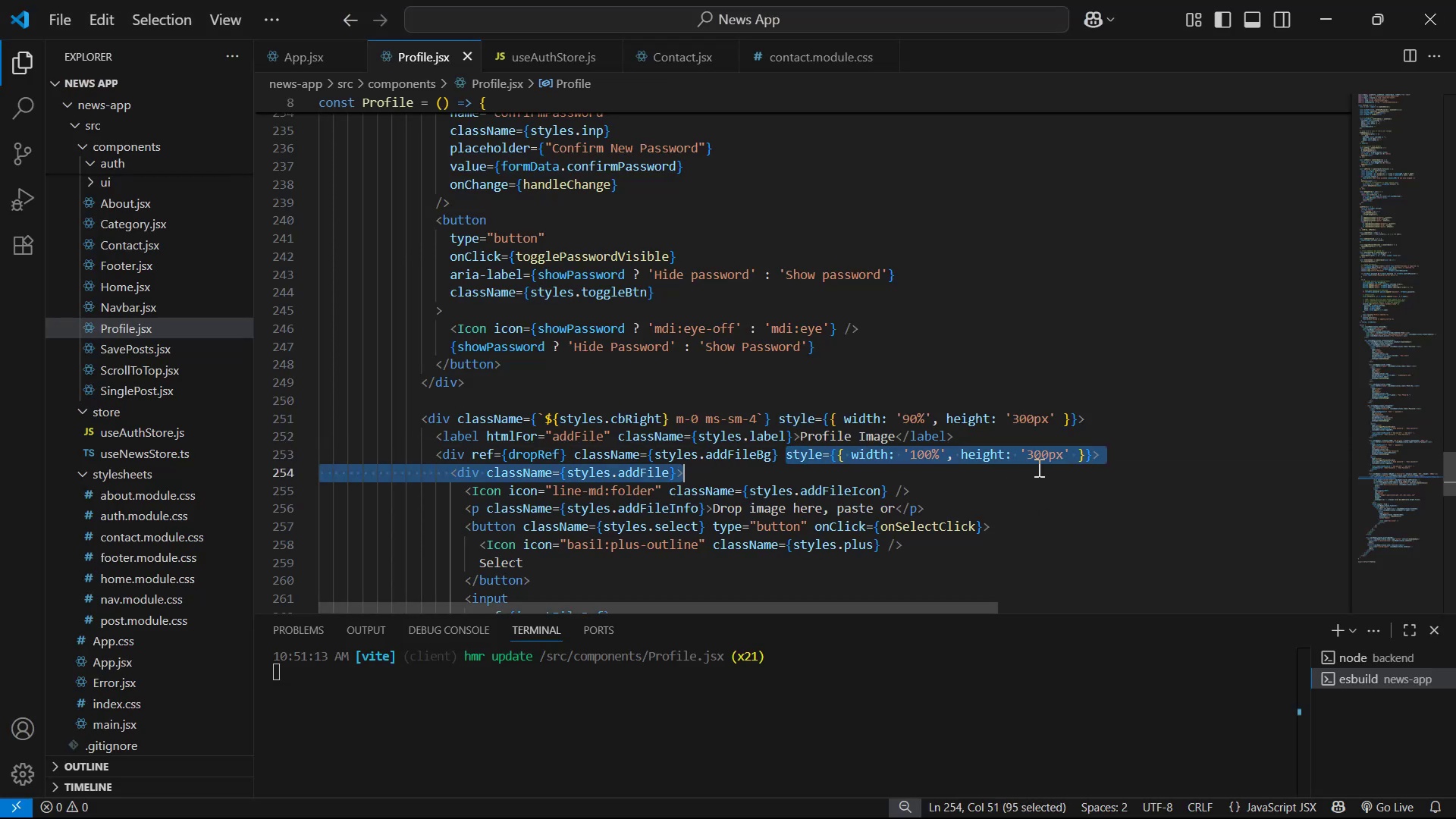 
left_click_drag(start_coordinate=[1068, 464], to_coordinate=[1090, 459])
 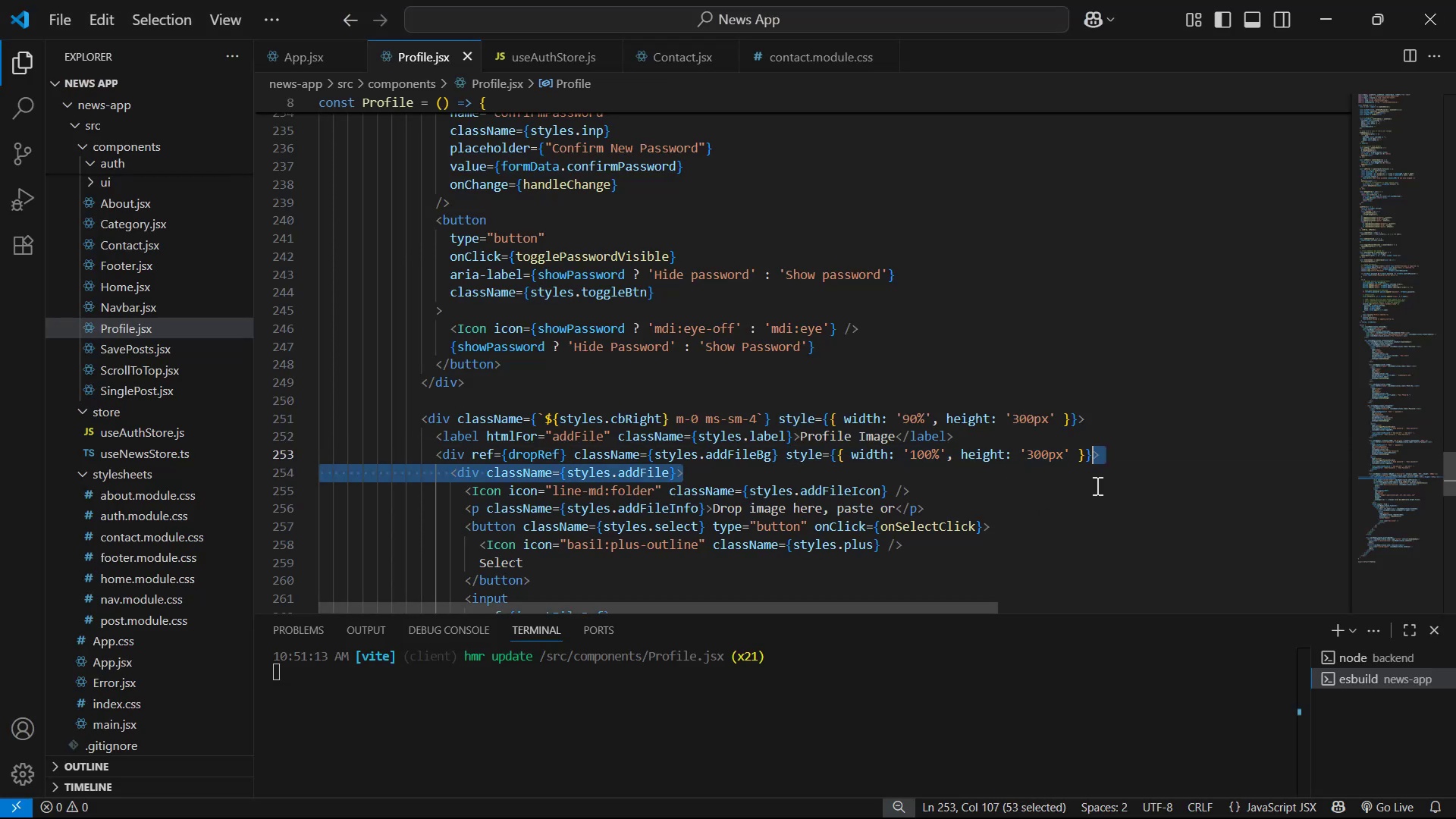 
left_click([1112, 503])
 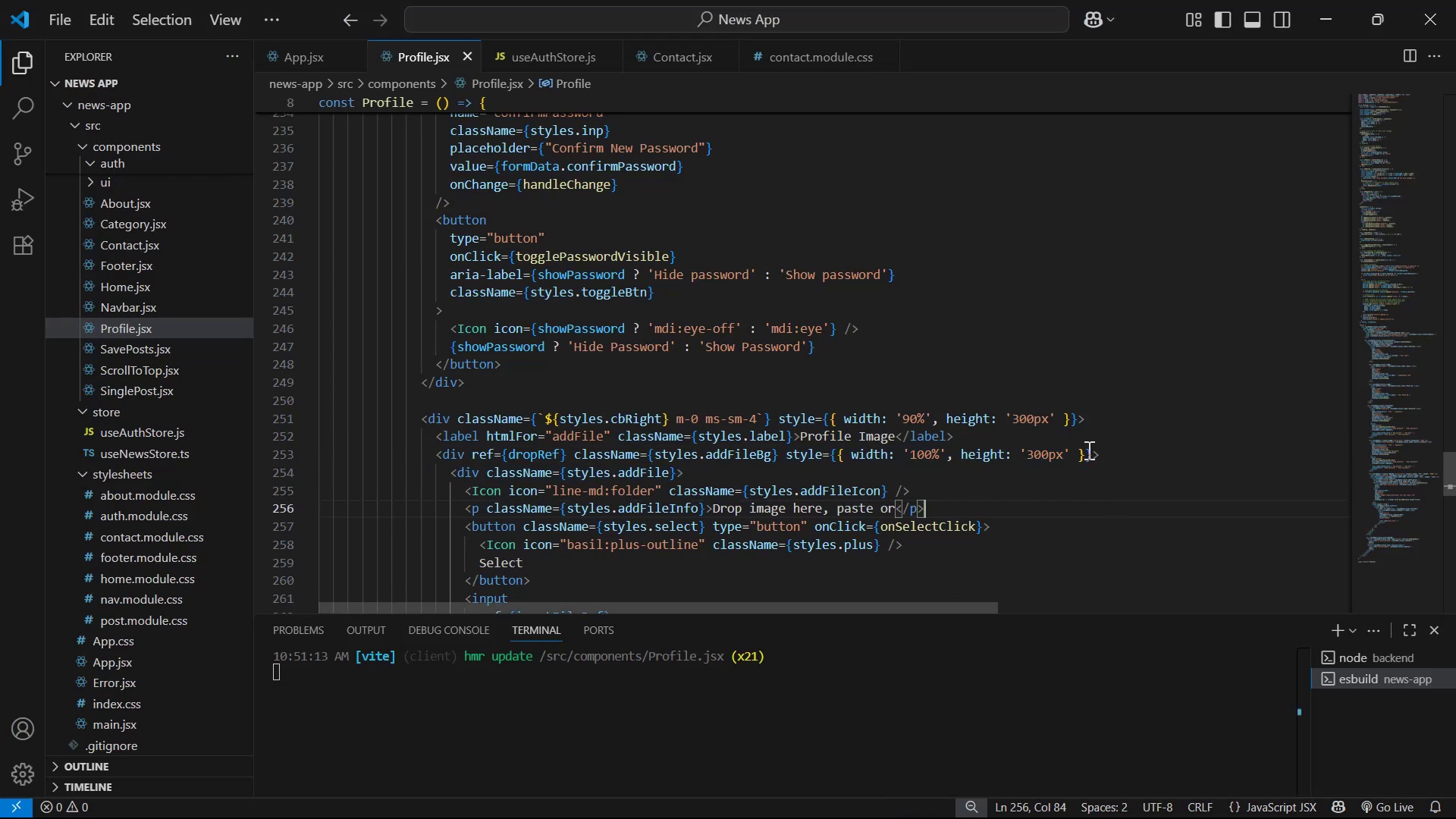 
left_click_drag(start_coordinate=[1090, 456], to_coordinate=[786, 451])
 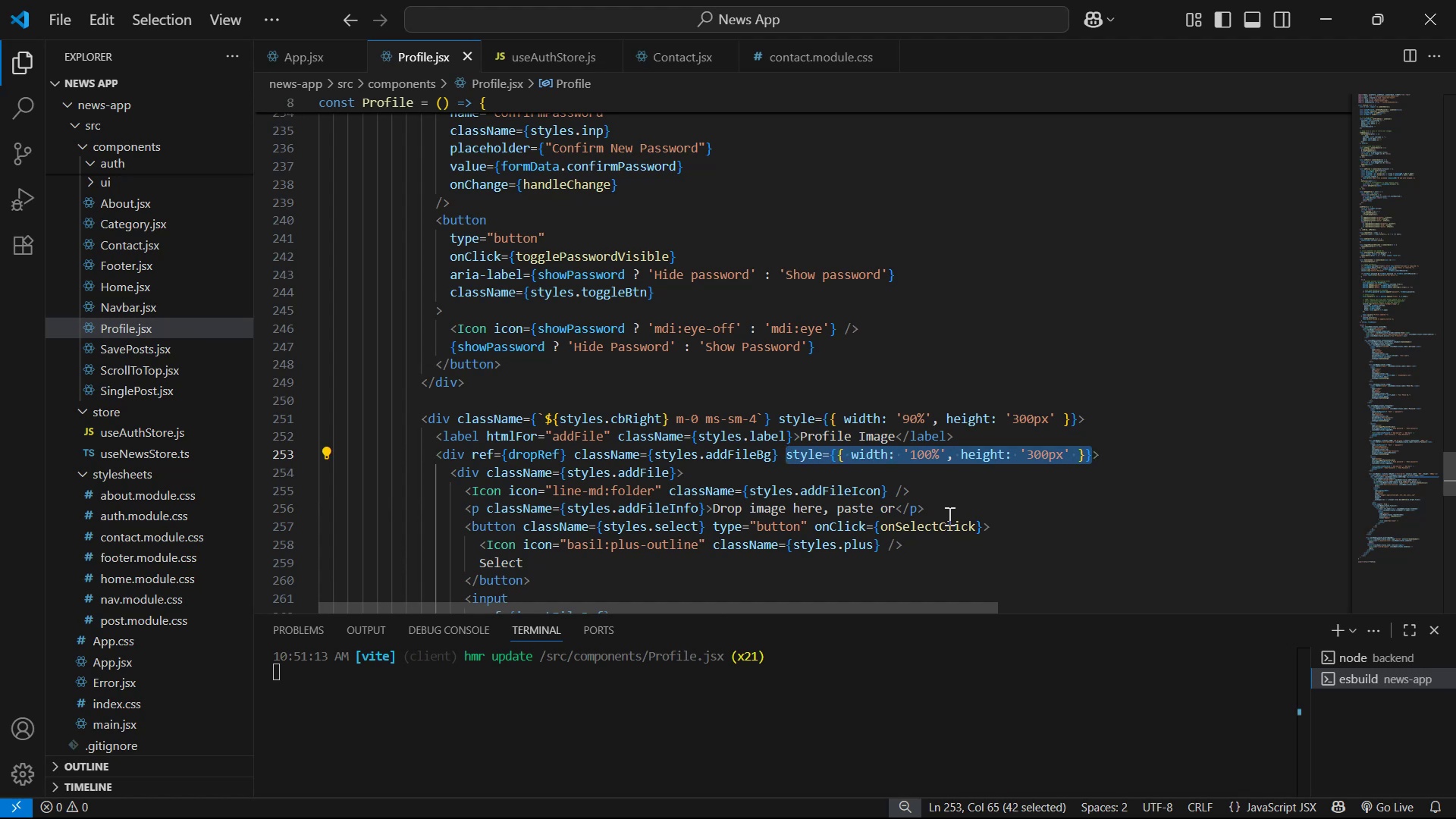 
key(Backspace)
 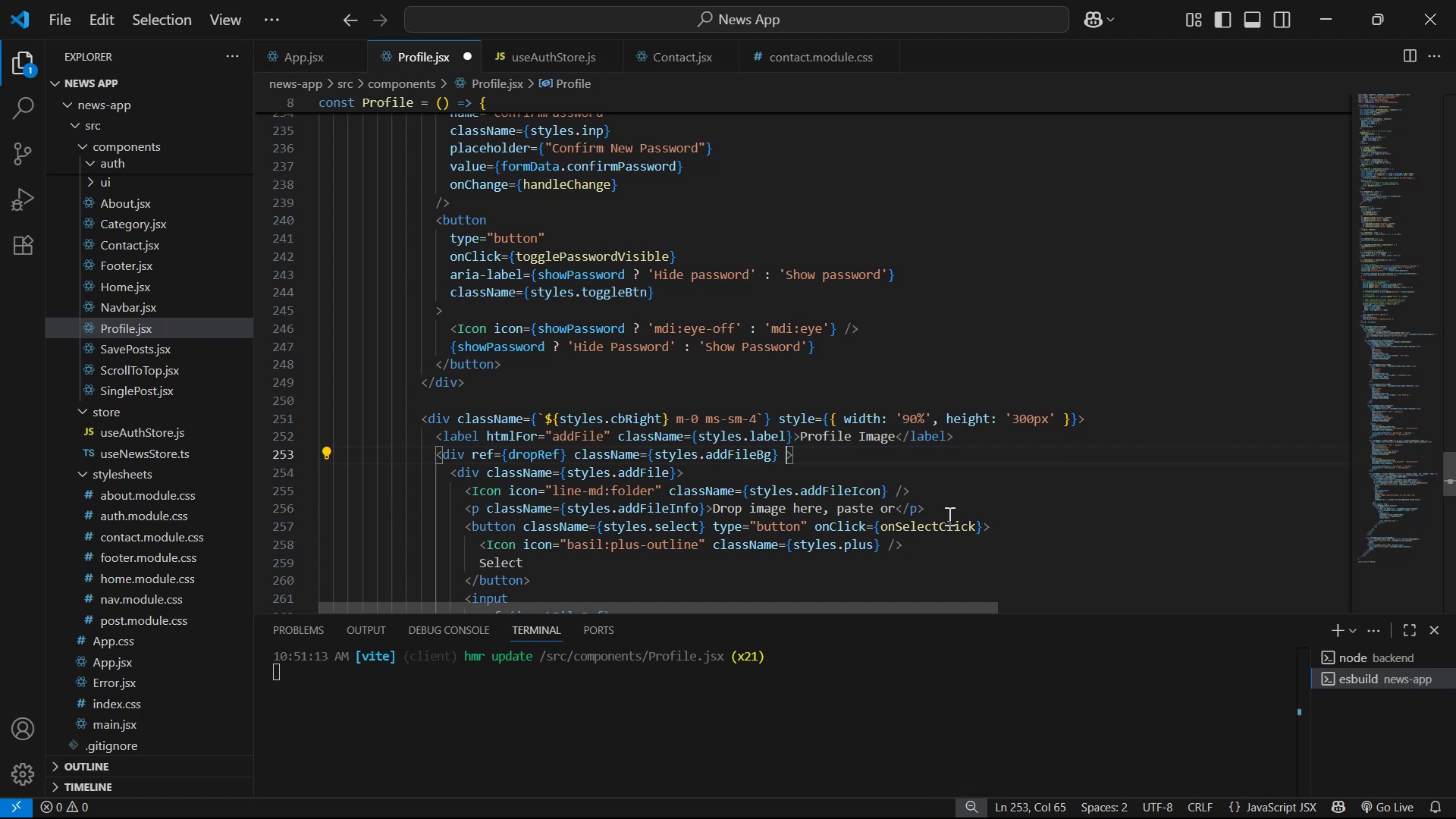 
key(Control+S)
 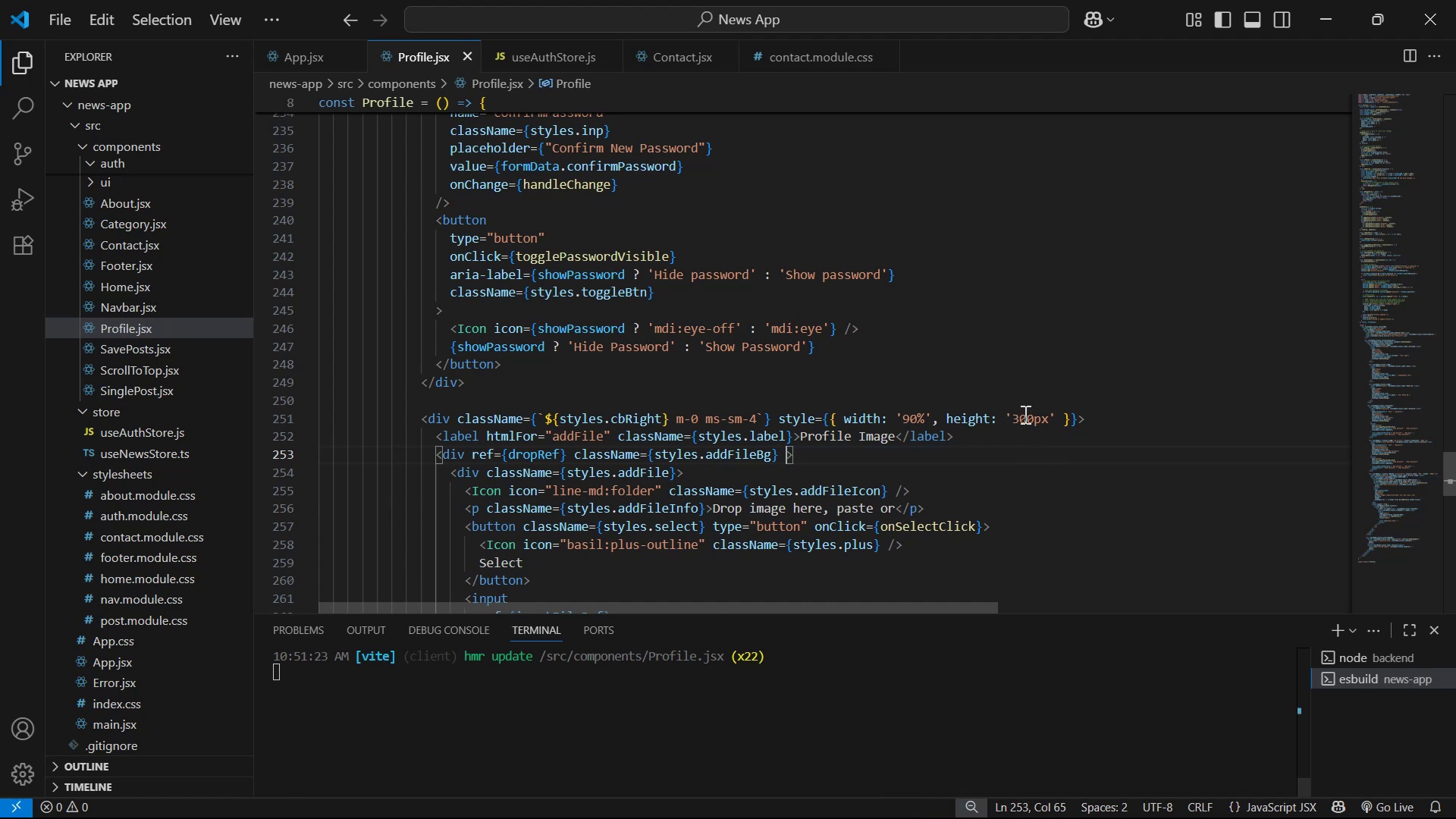 
left_click_drag(start_coordinate=[1046, 414], to_coordinate=[1016, 418])
 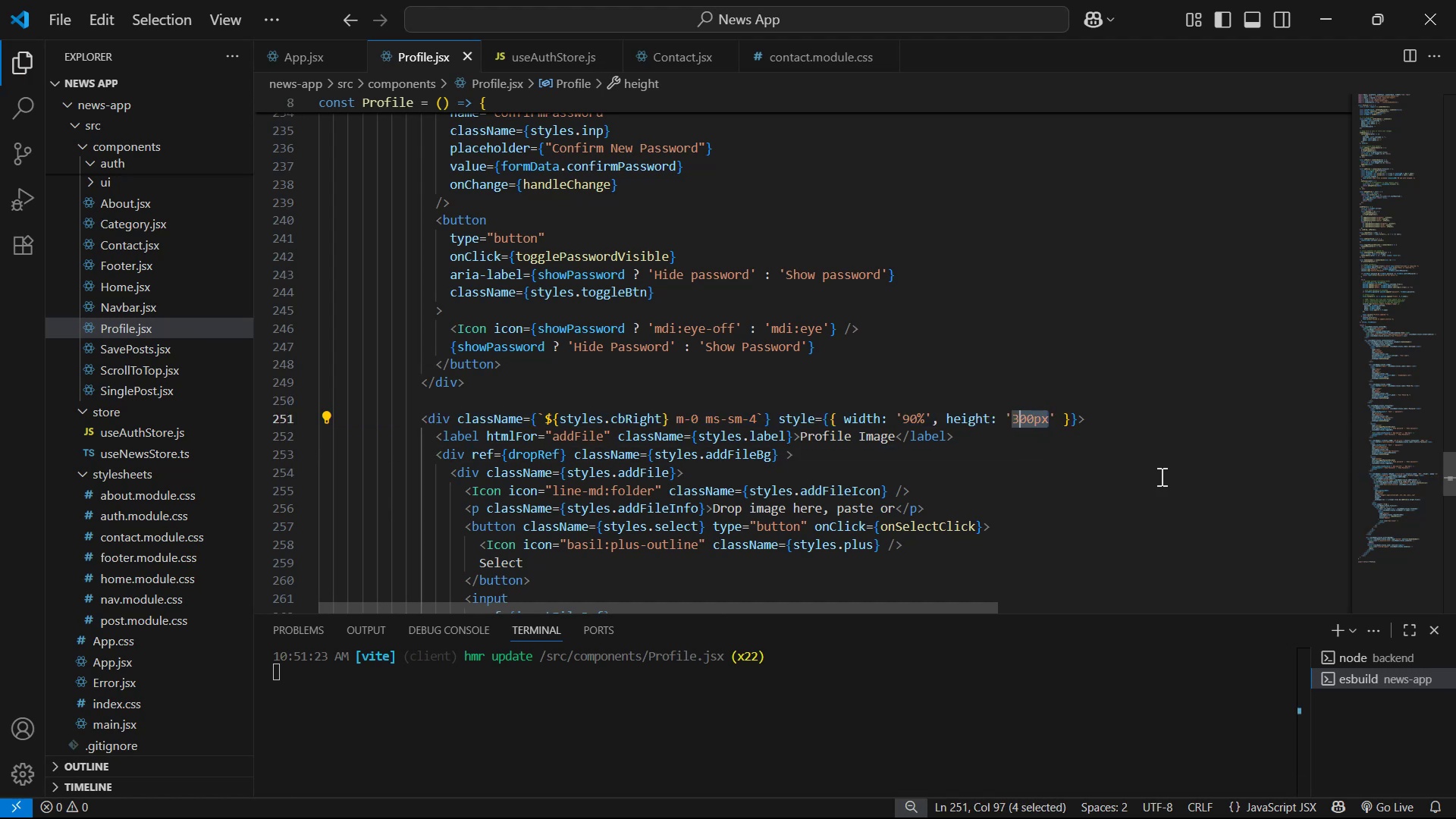 
key(Backspace)
key(Backspace)
type(100%)
 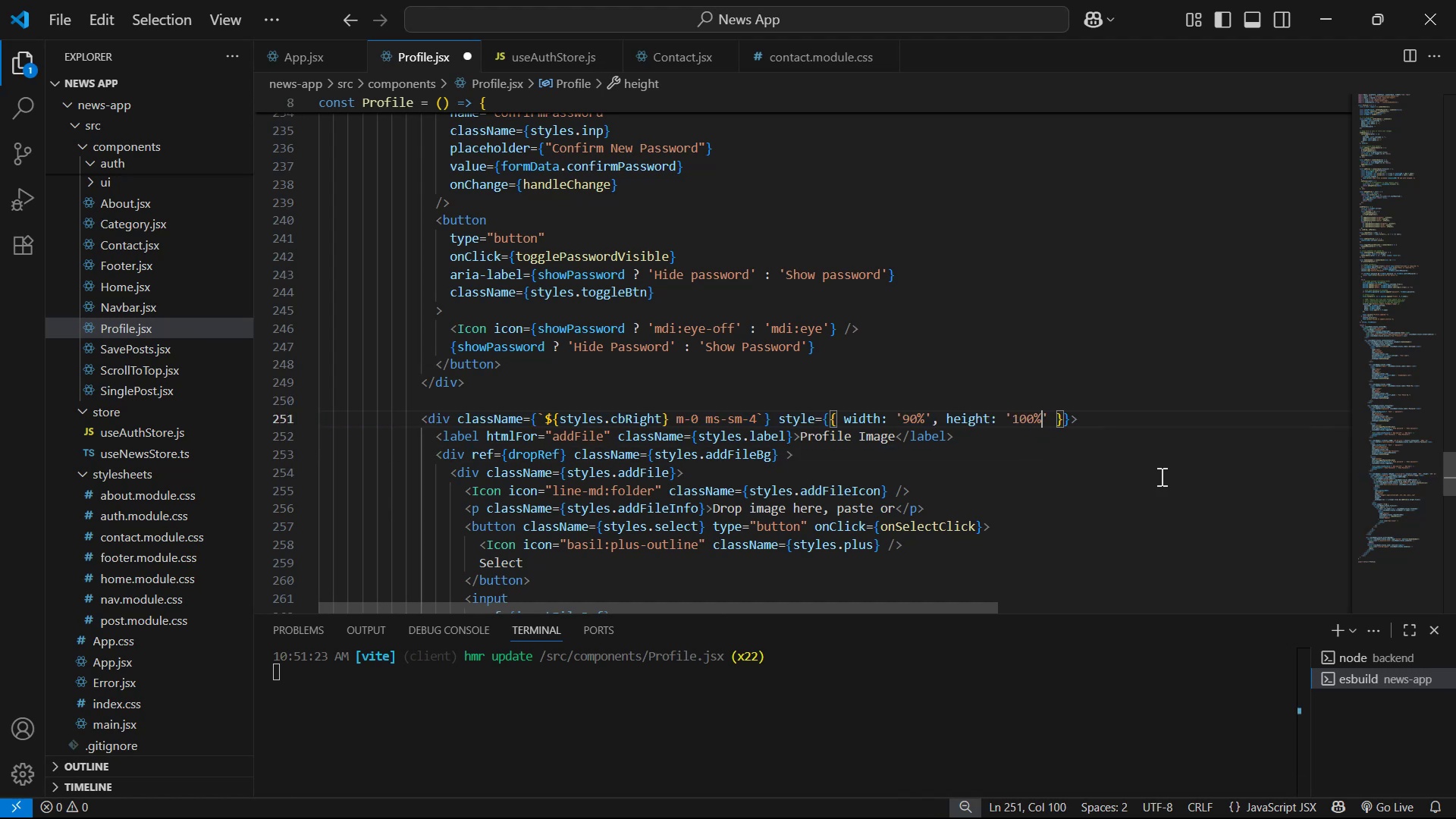 
key(Control+S)
 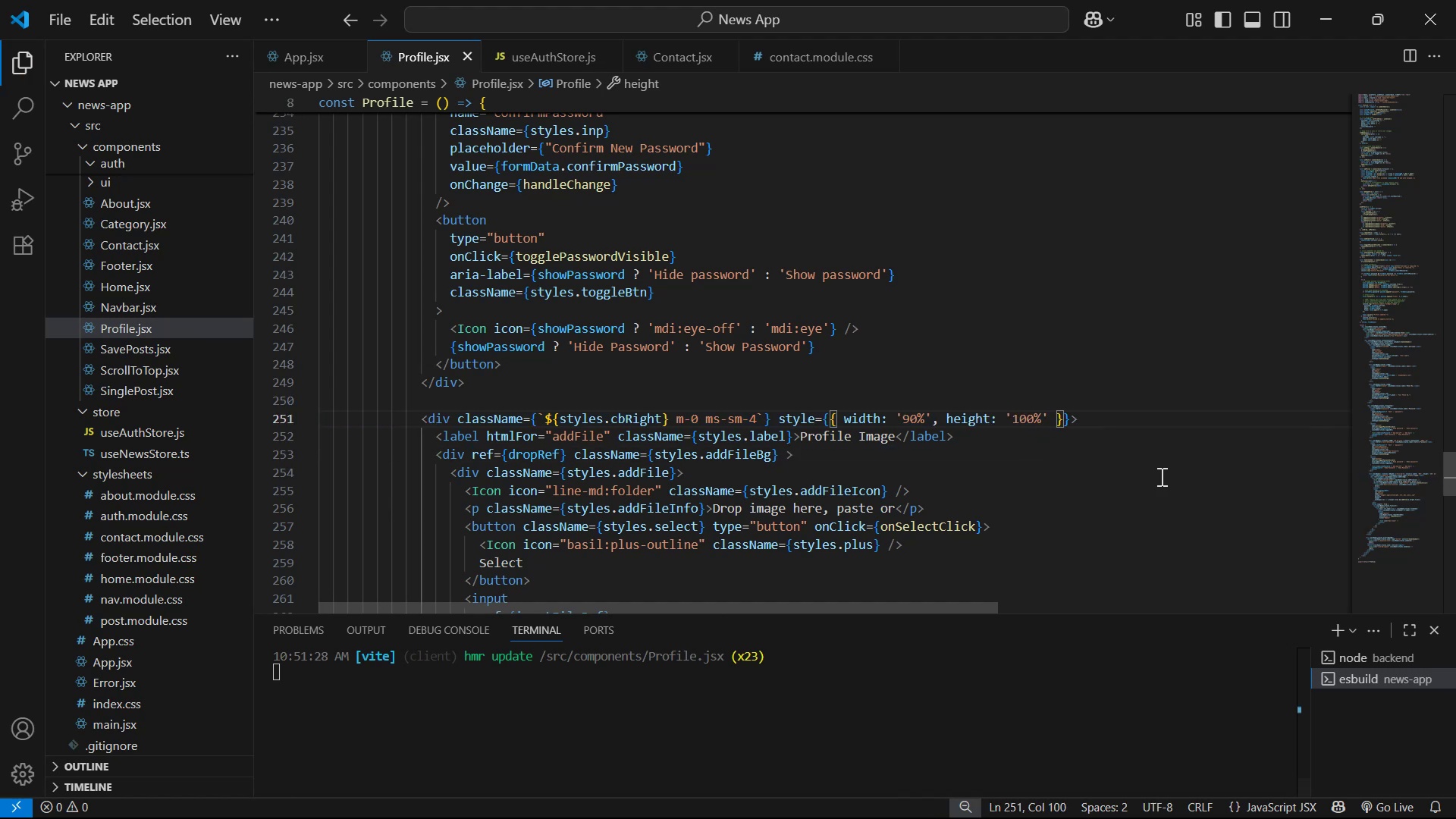 
key(Alt+AltLeft)
 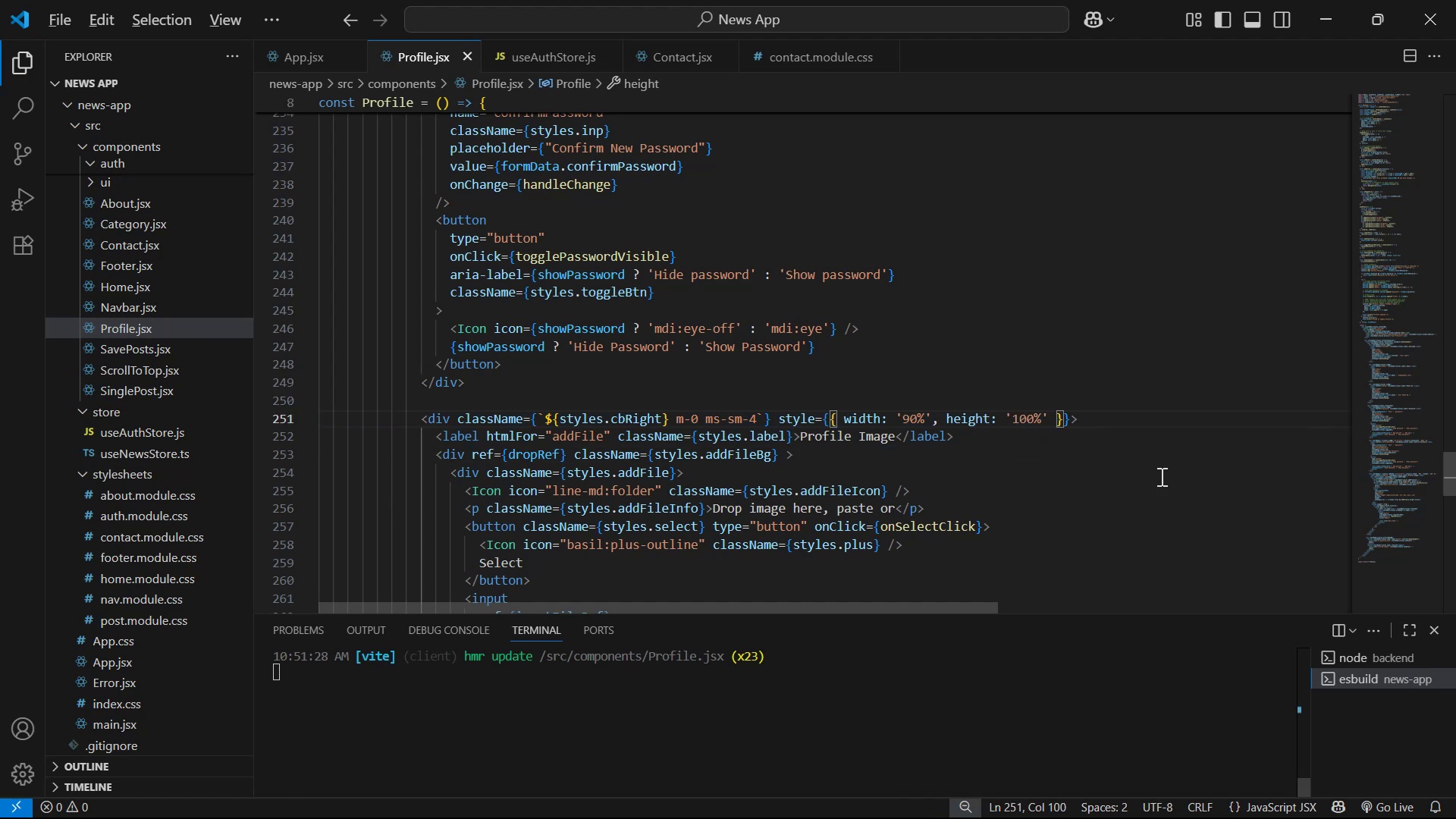 
key(Alt+Tab)
 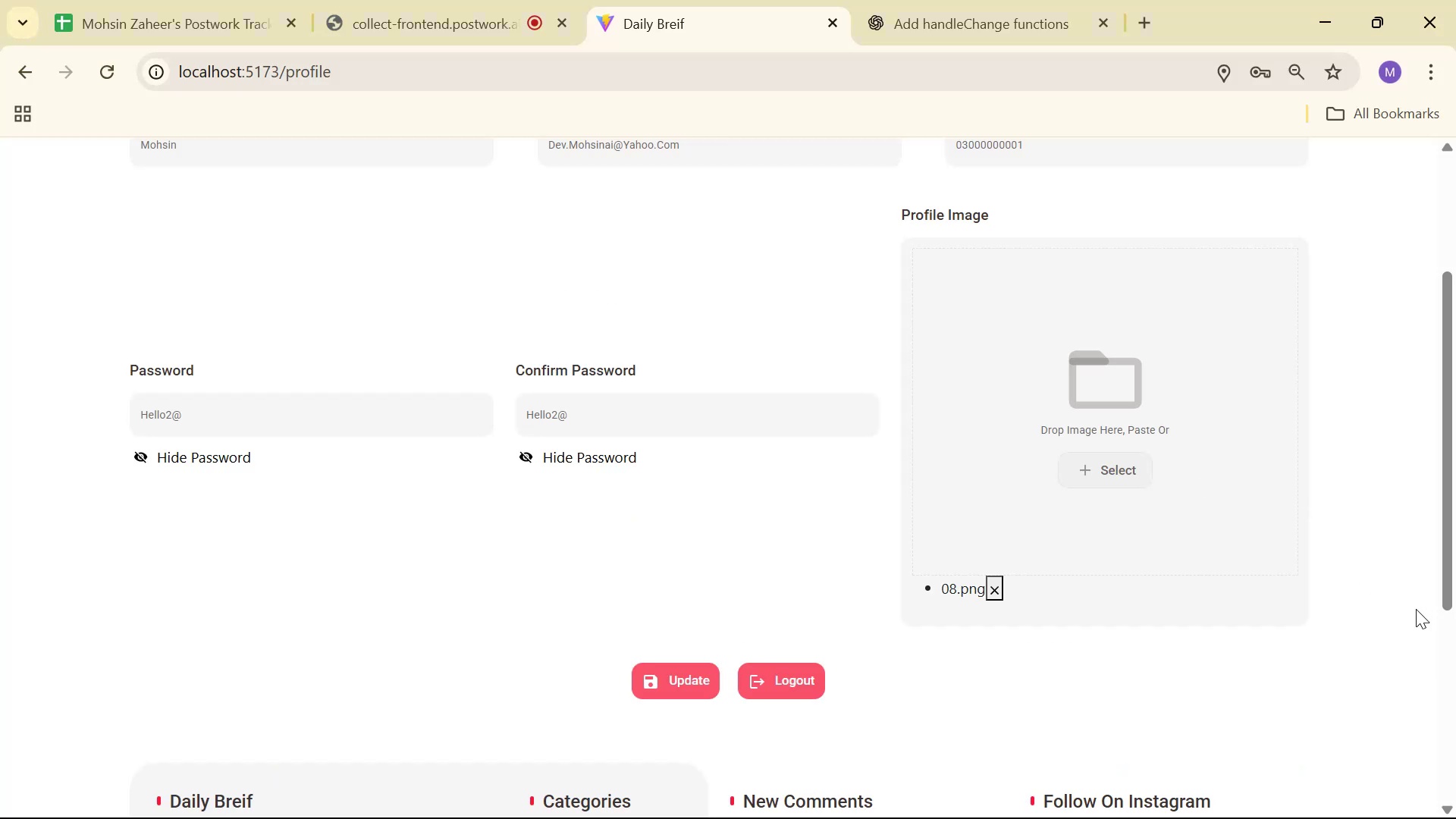 
scroll: coordinate [1241, 681], scroll_direction: up, amount: 6.0
 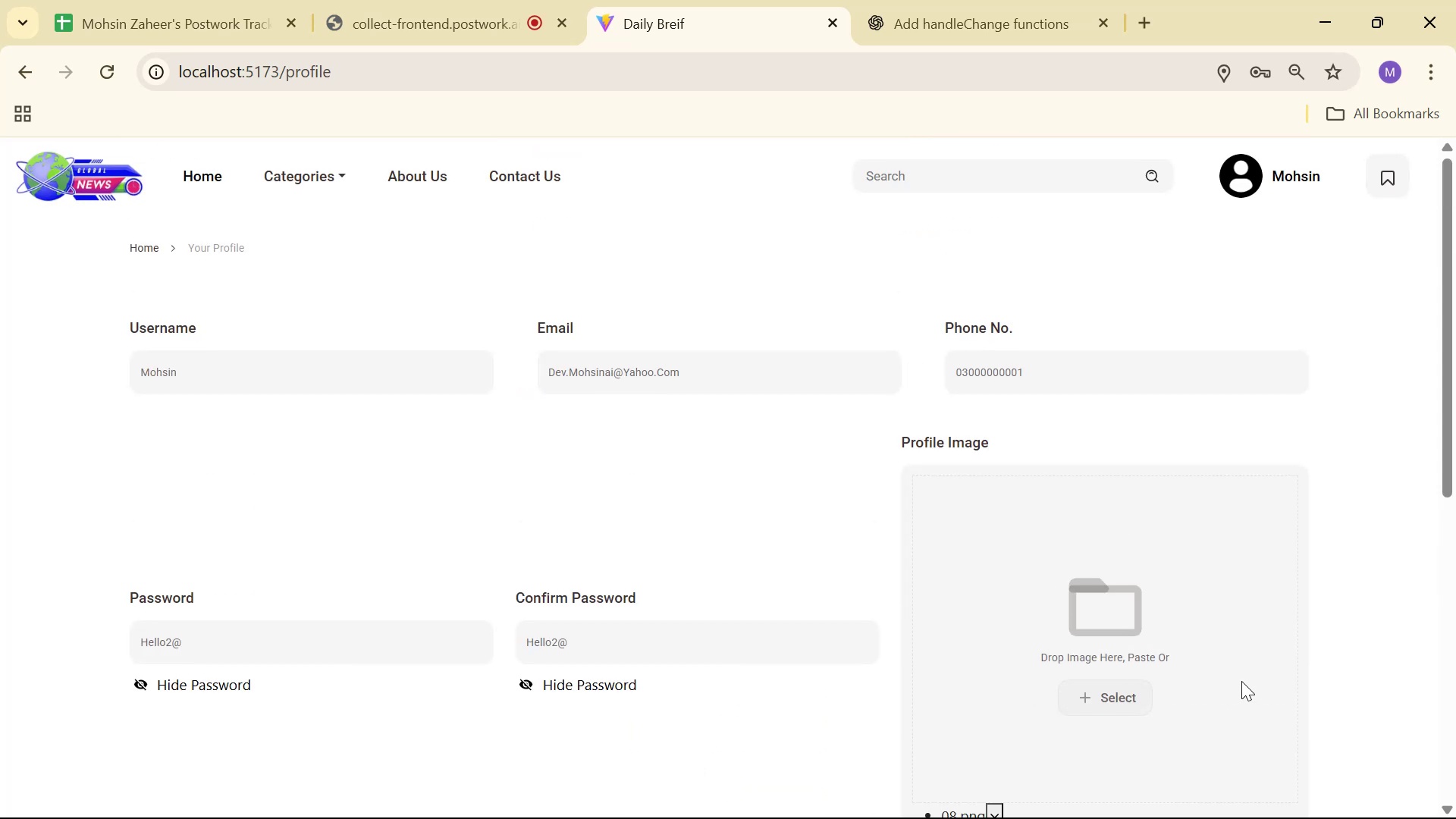 
scroll: coordinate [1225, 695], scroll_direction: down, amount: 8.0
 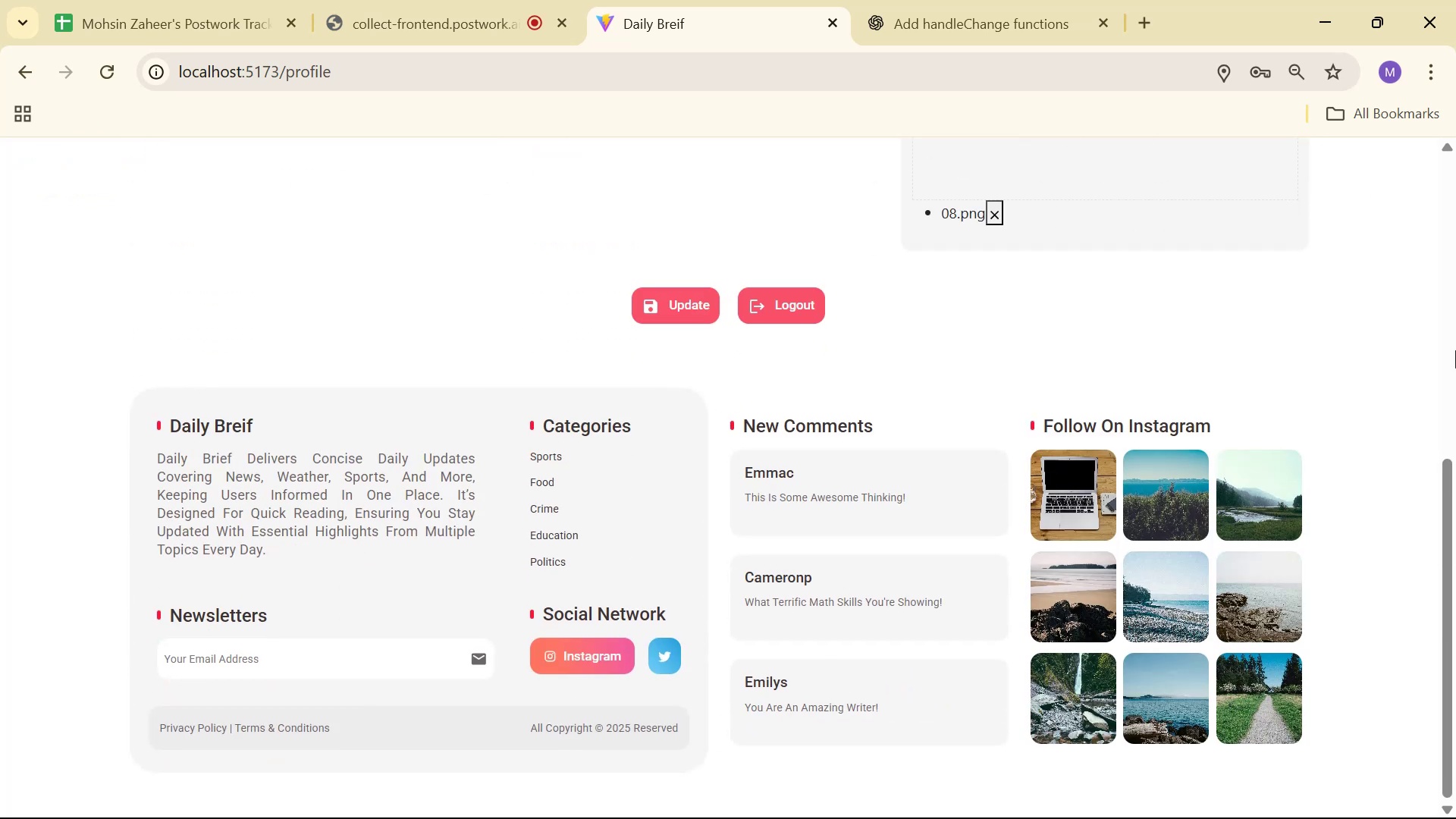 
scroll: coordinate [1285, 373], scroll_direction: up, amount: 5.0
 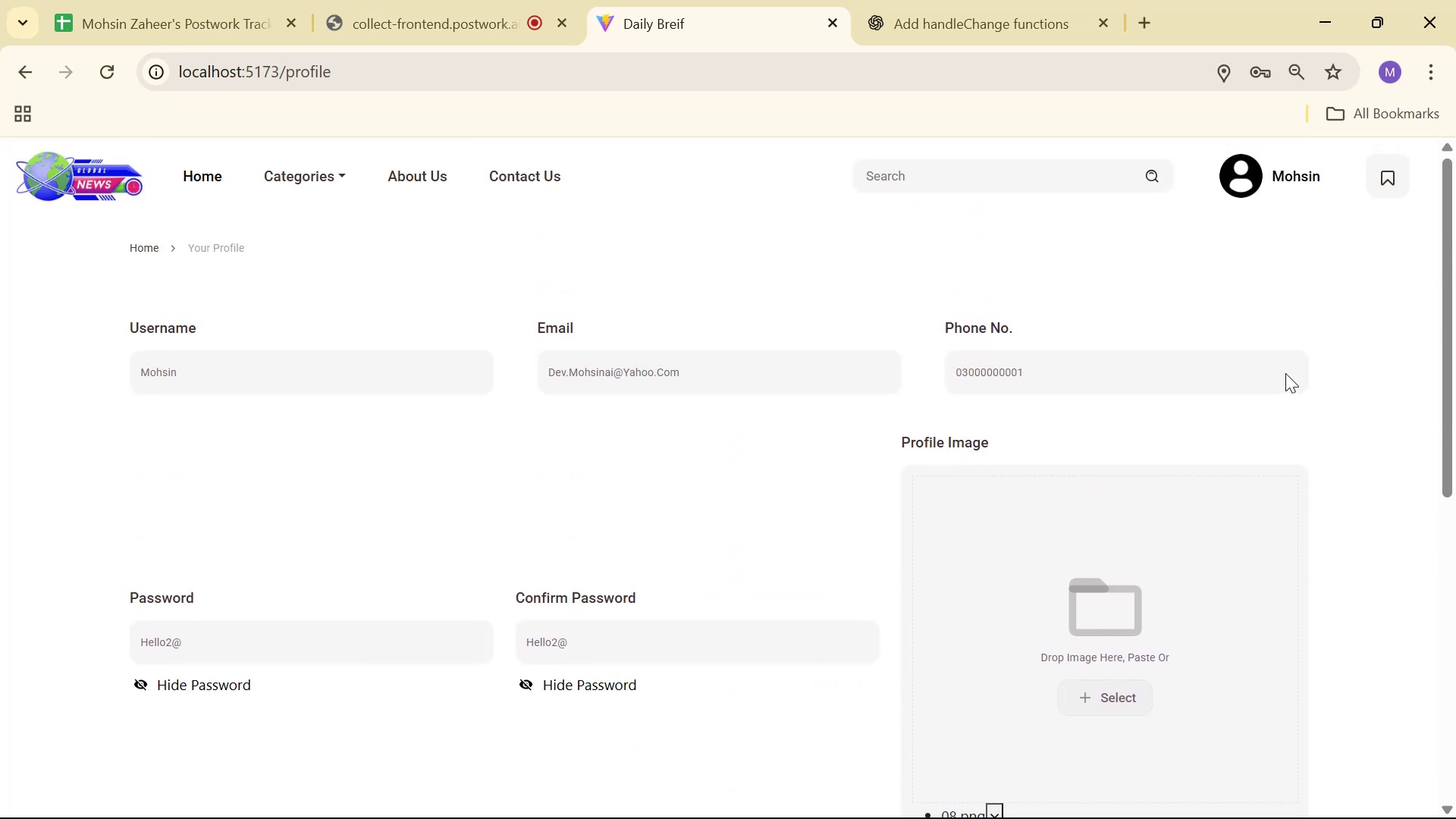 
scroll: coordinate [1282, 379], scroll_direction: down, amount: 1.0
 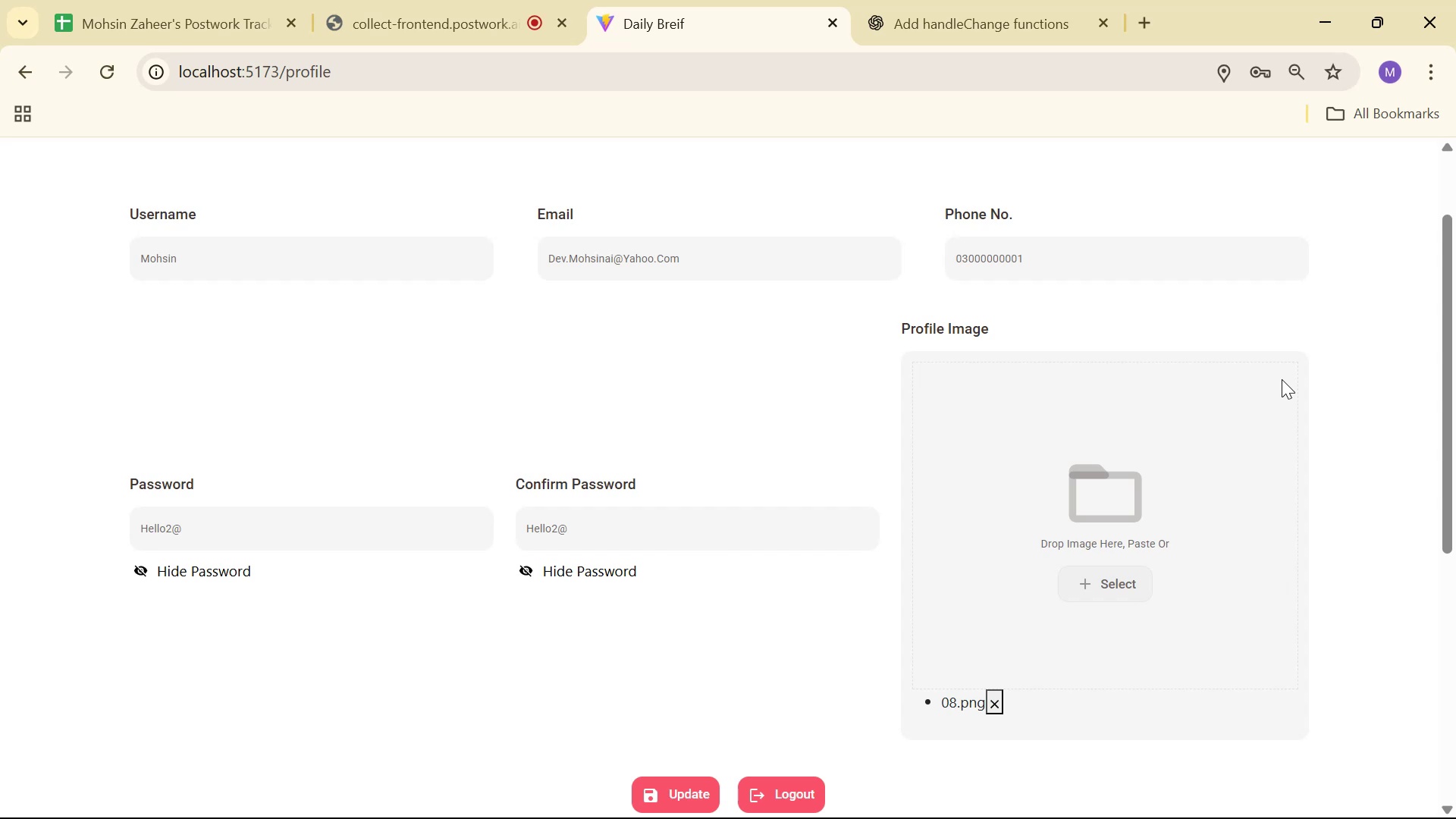 
wait(7.09)
 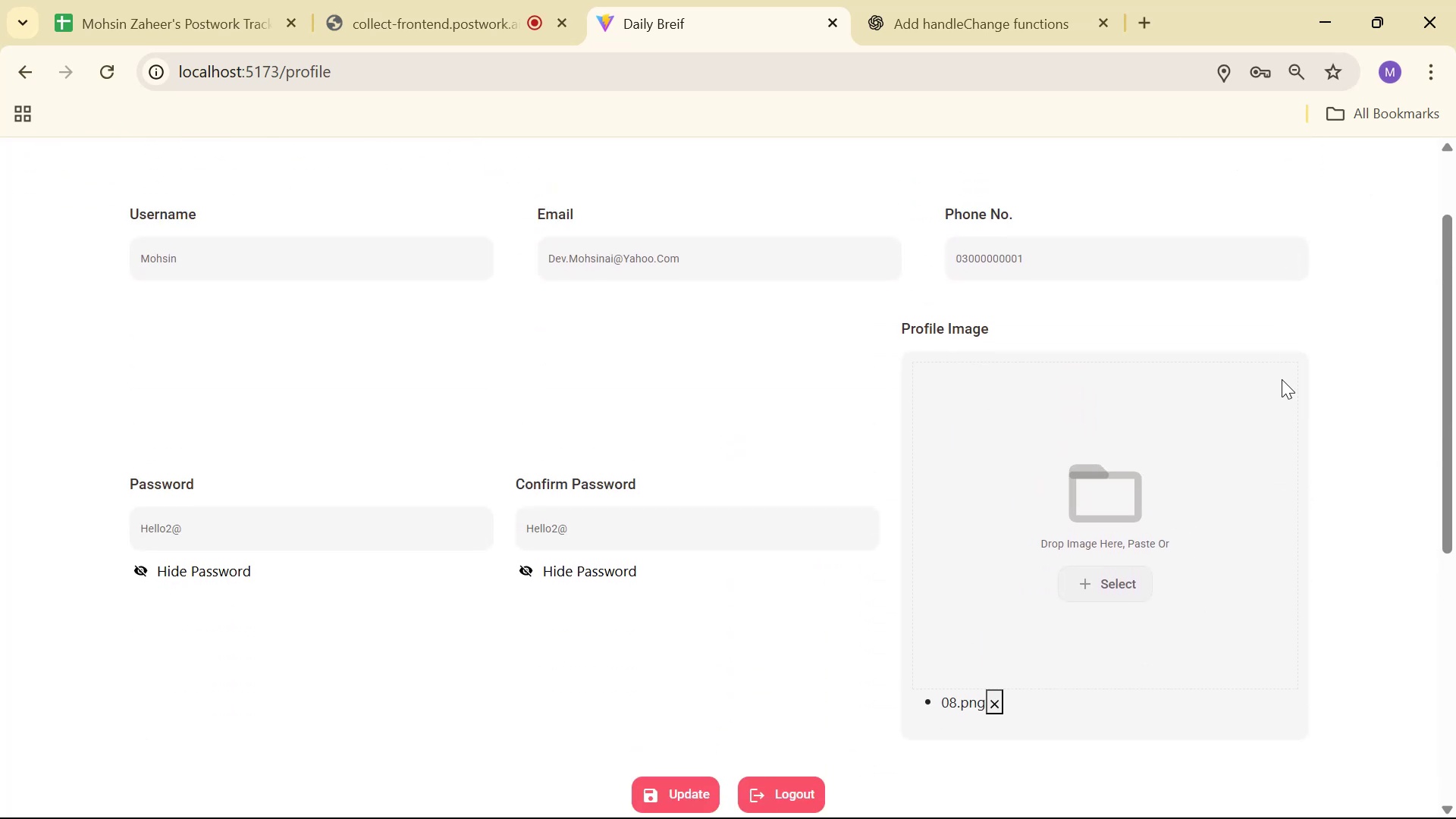 
key(Alt+AltLeft)
 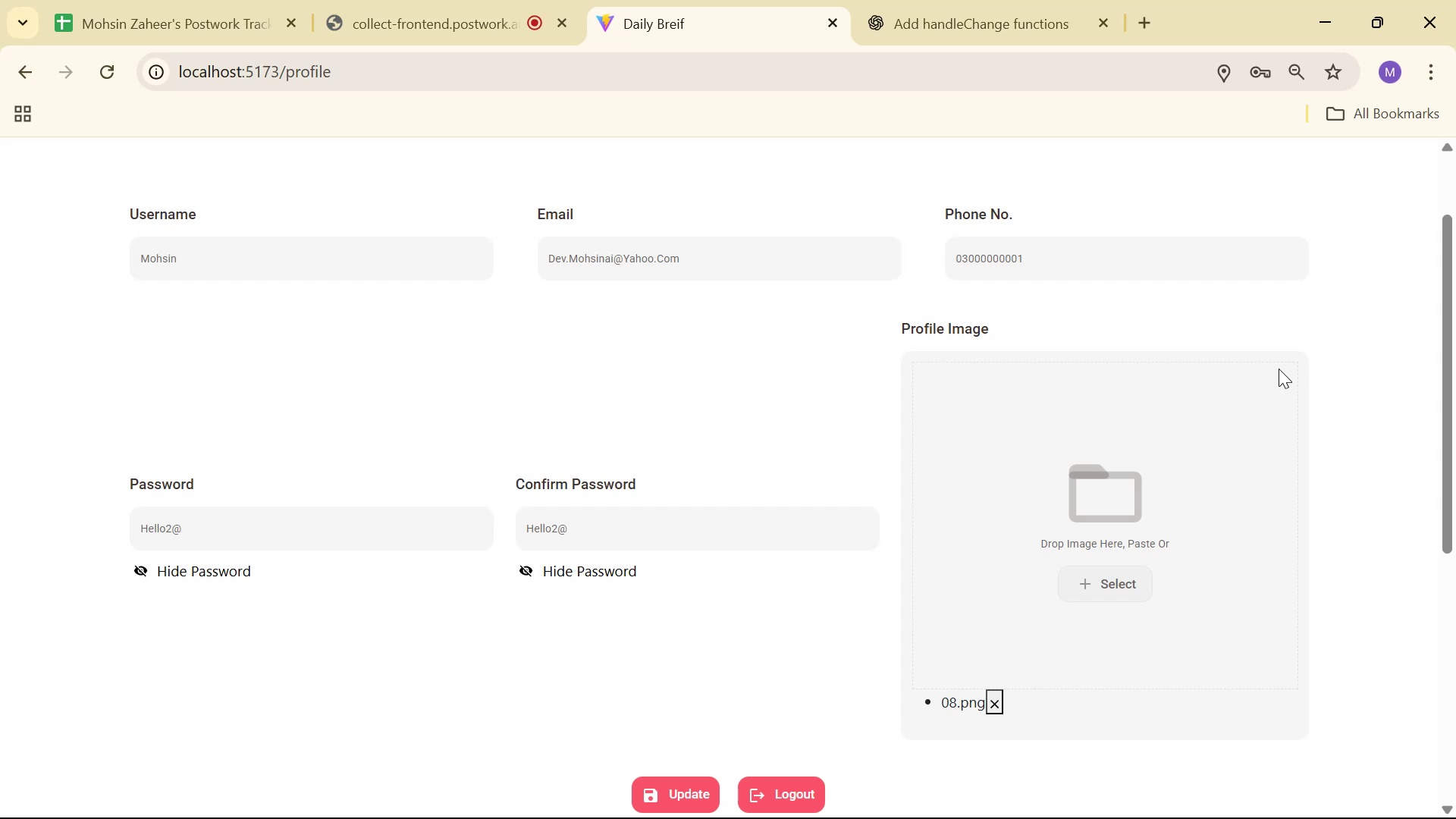 
key(Alt+Tab)
 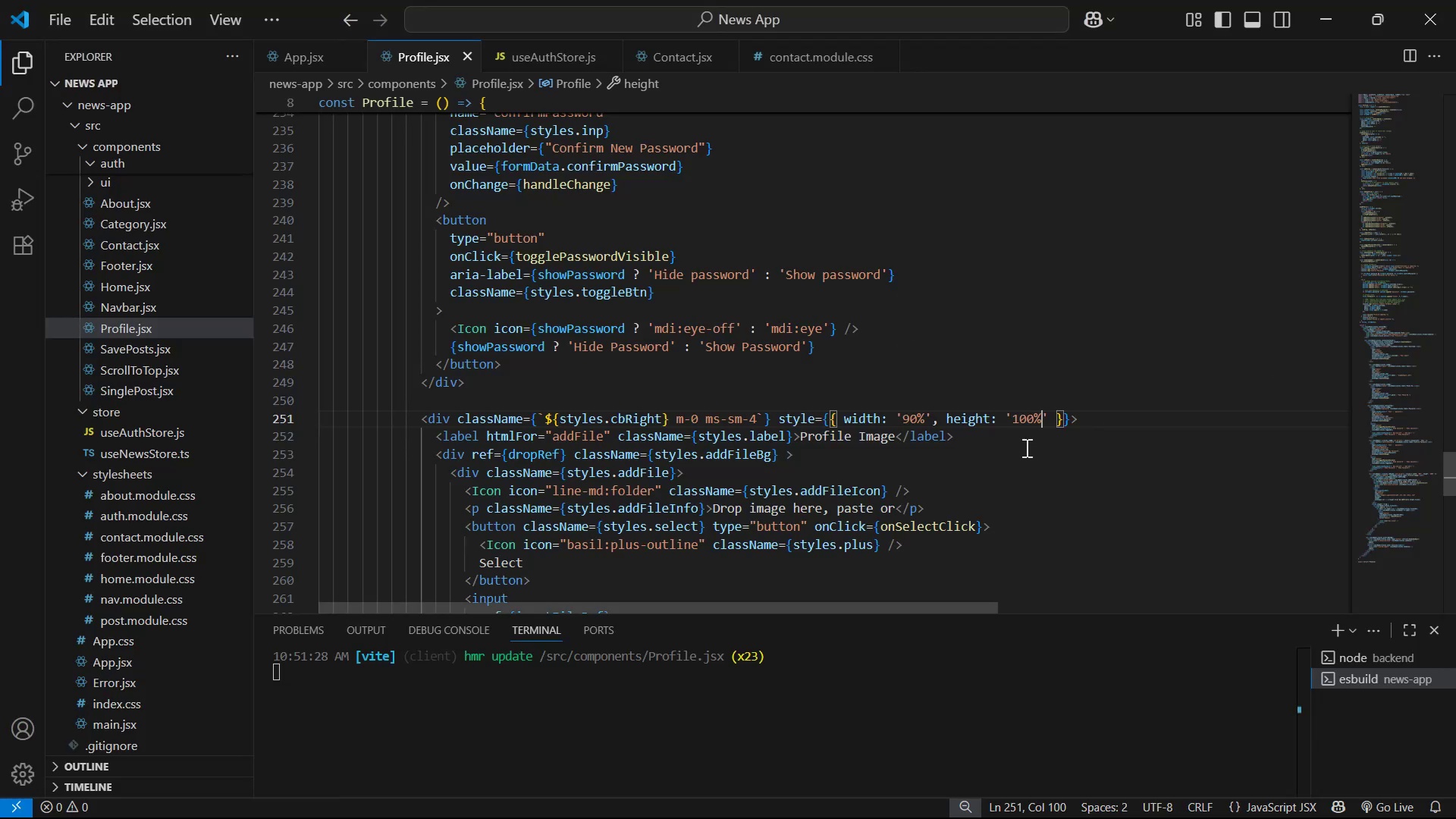 
key(Alt+AltLeft)
 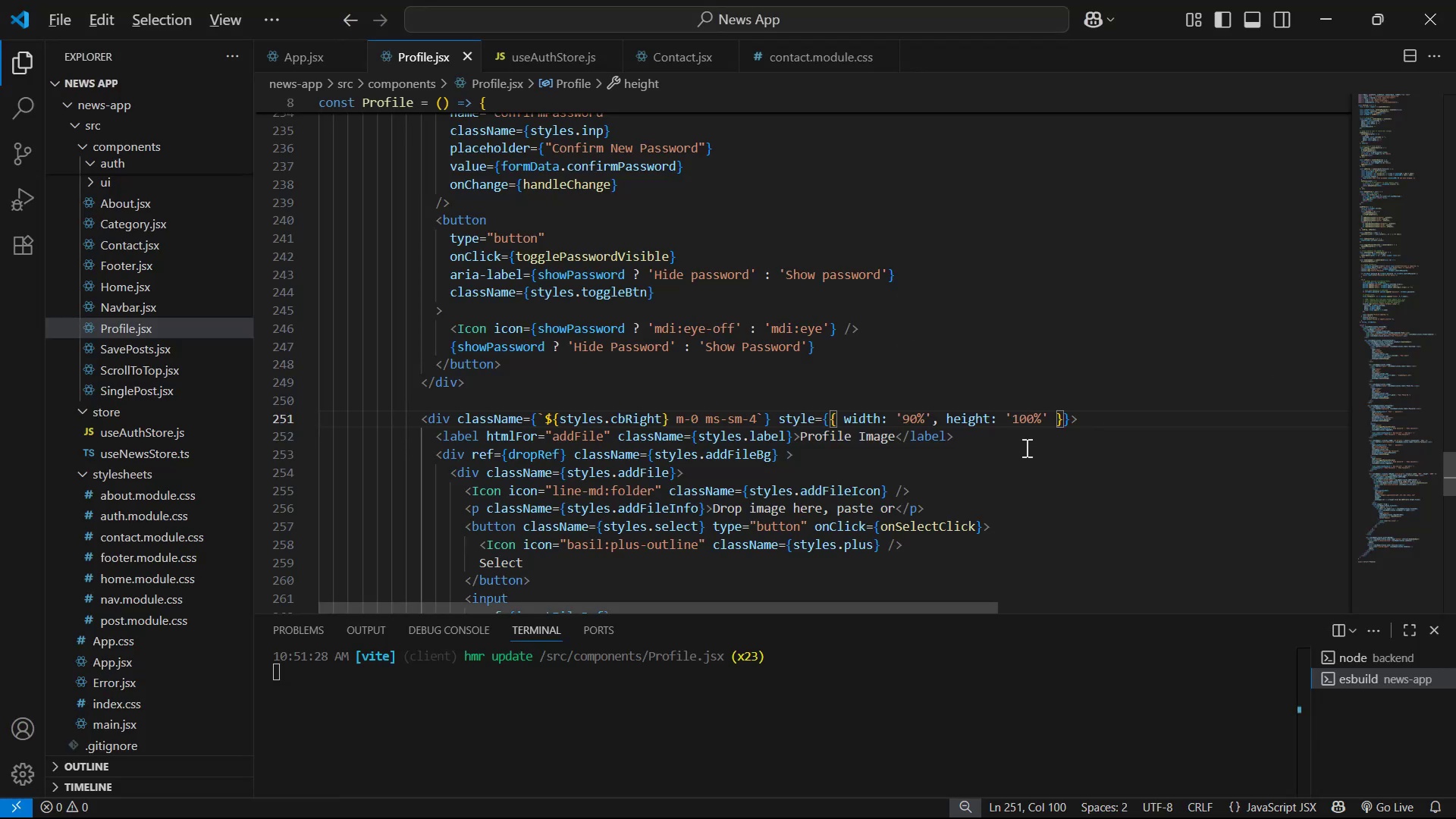 
key(Alt+Tab)
 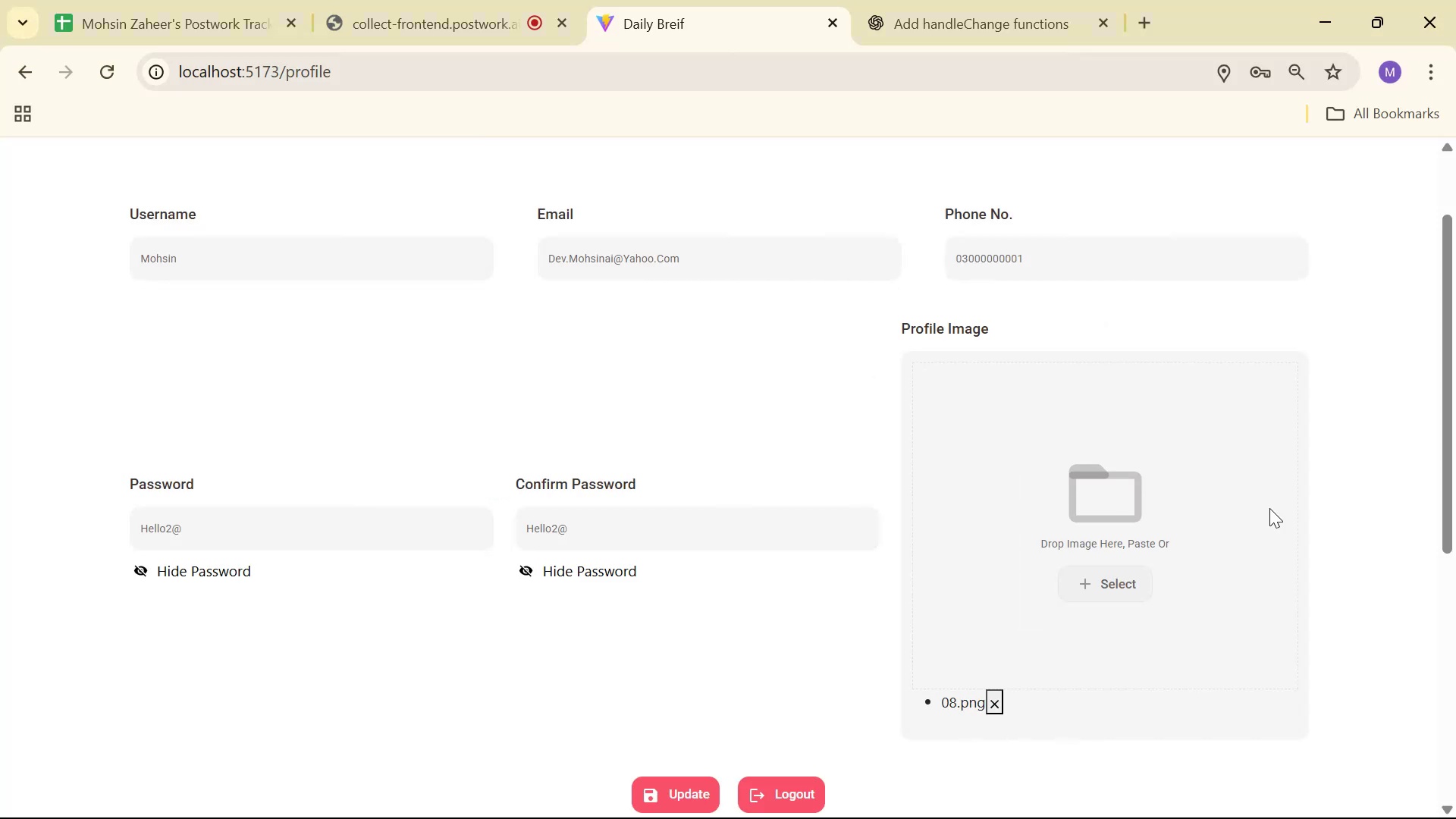 
right_click([1273, 508])
 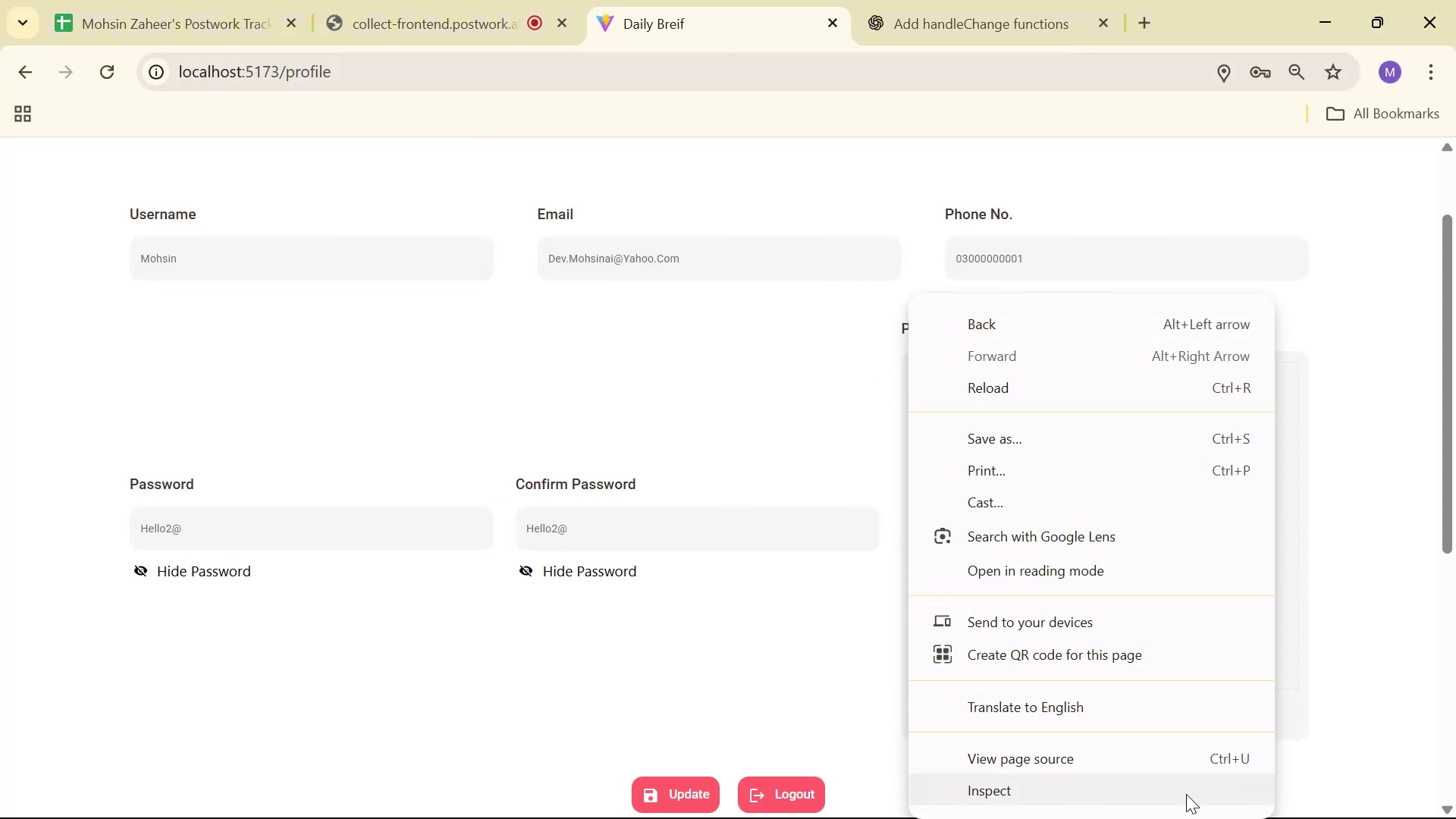 
left_click([1181, 795])
 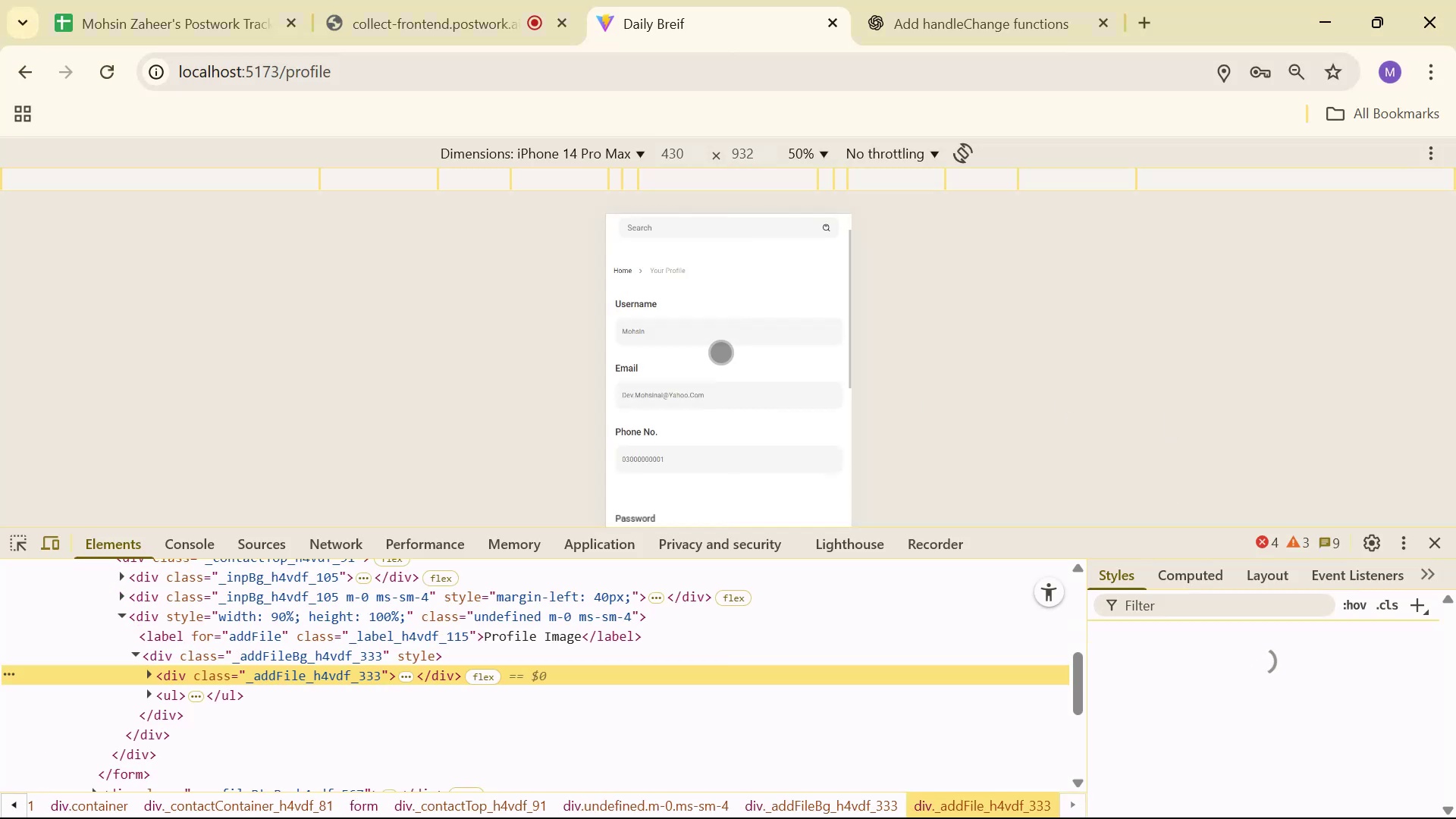 
scroll: coordinate [745, 375], scroll_direction: down, amount: 6.0
 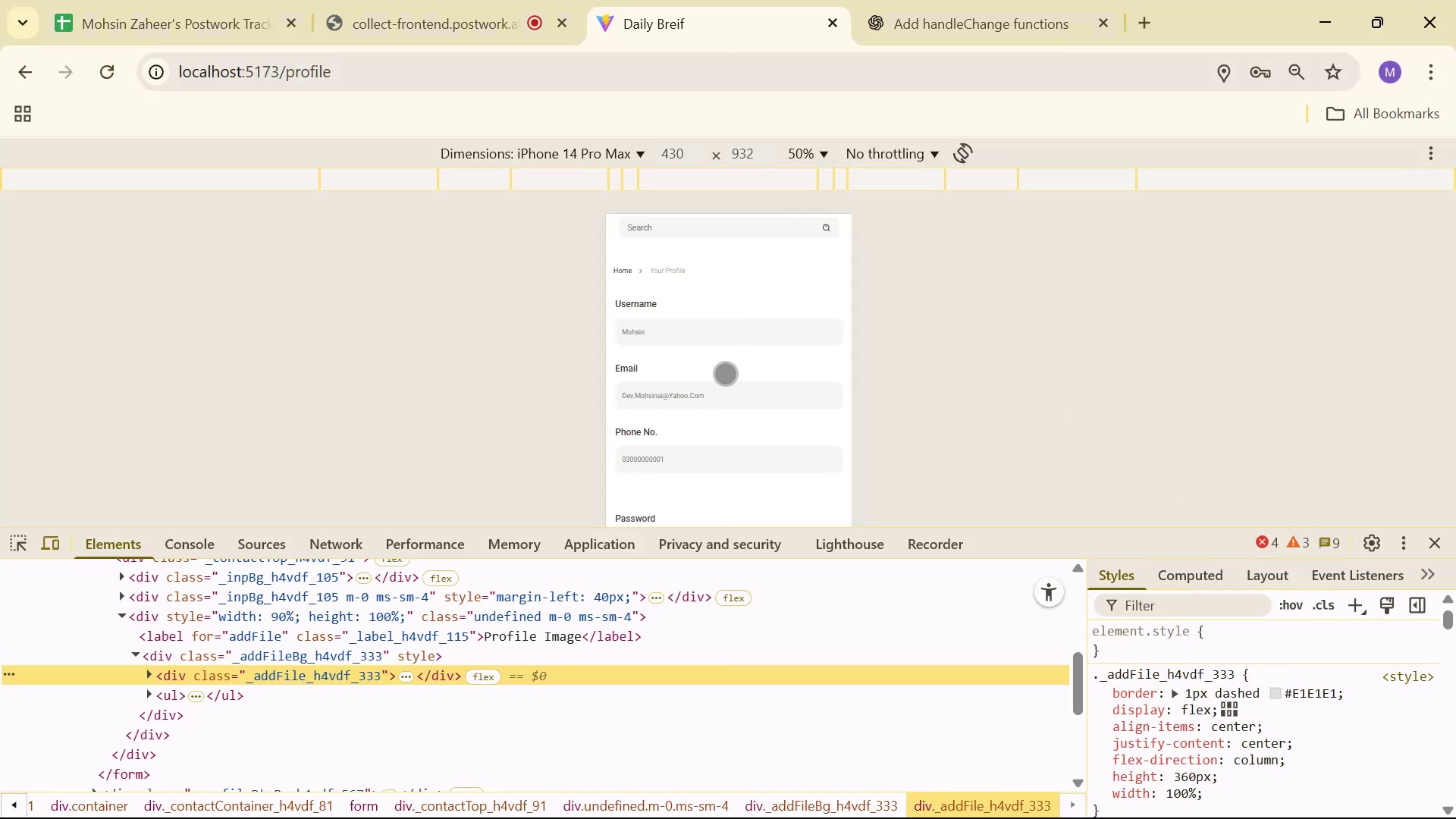 
mouse_move([783, 361])
 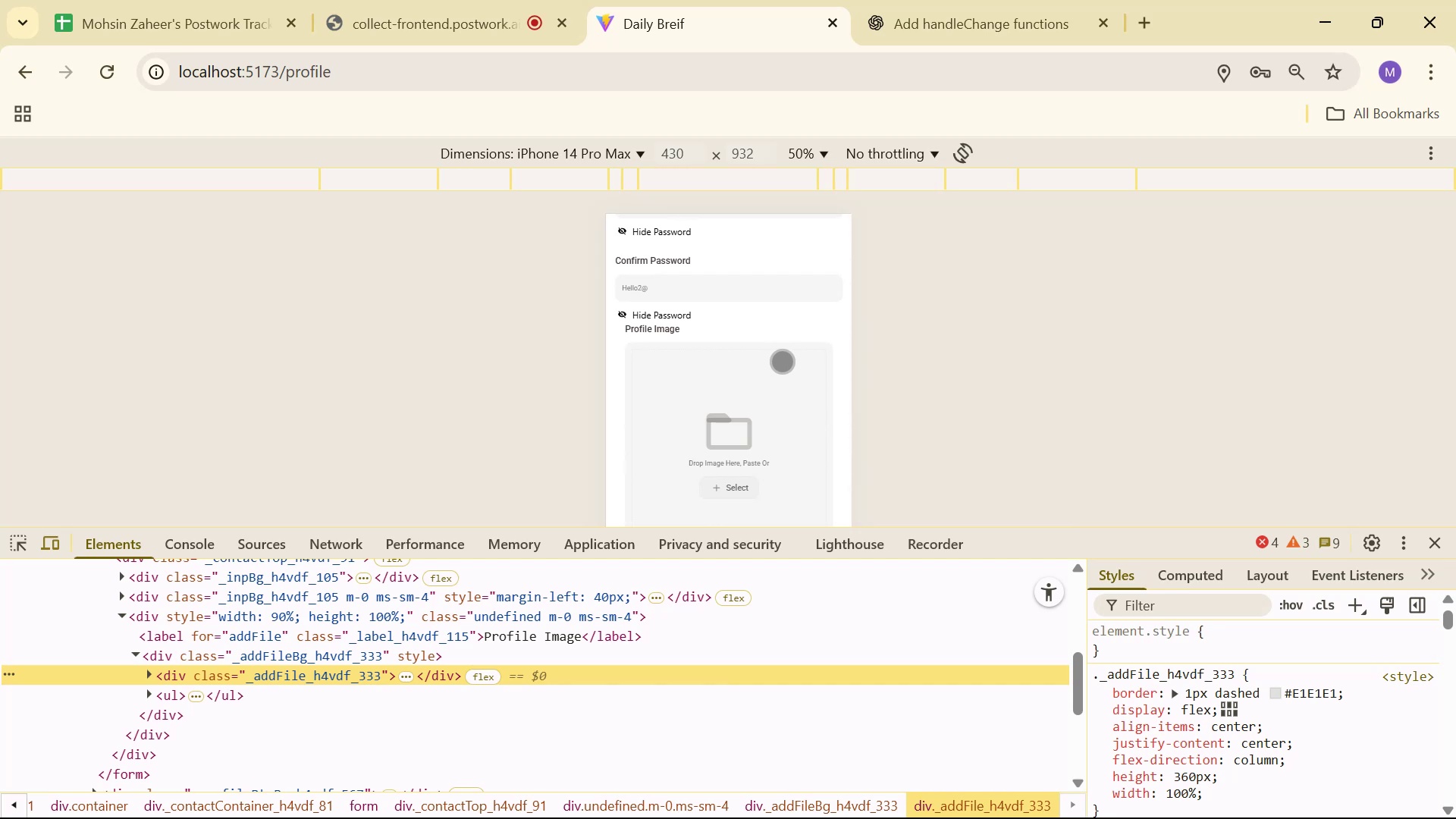 
scroll: coordinate [772, 344], scroll_direction: up, amount: 1.0
 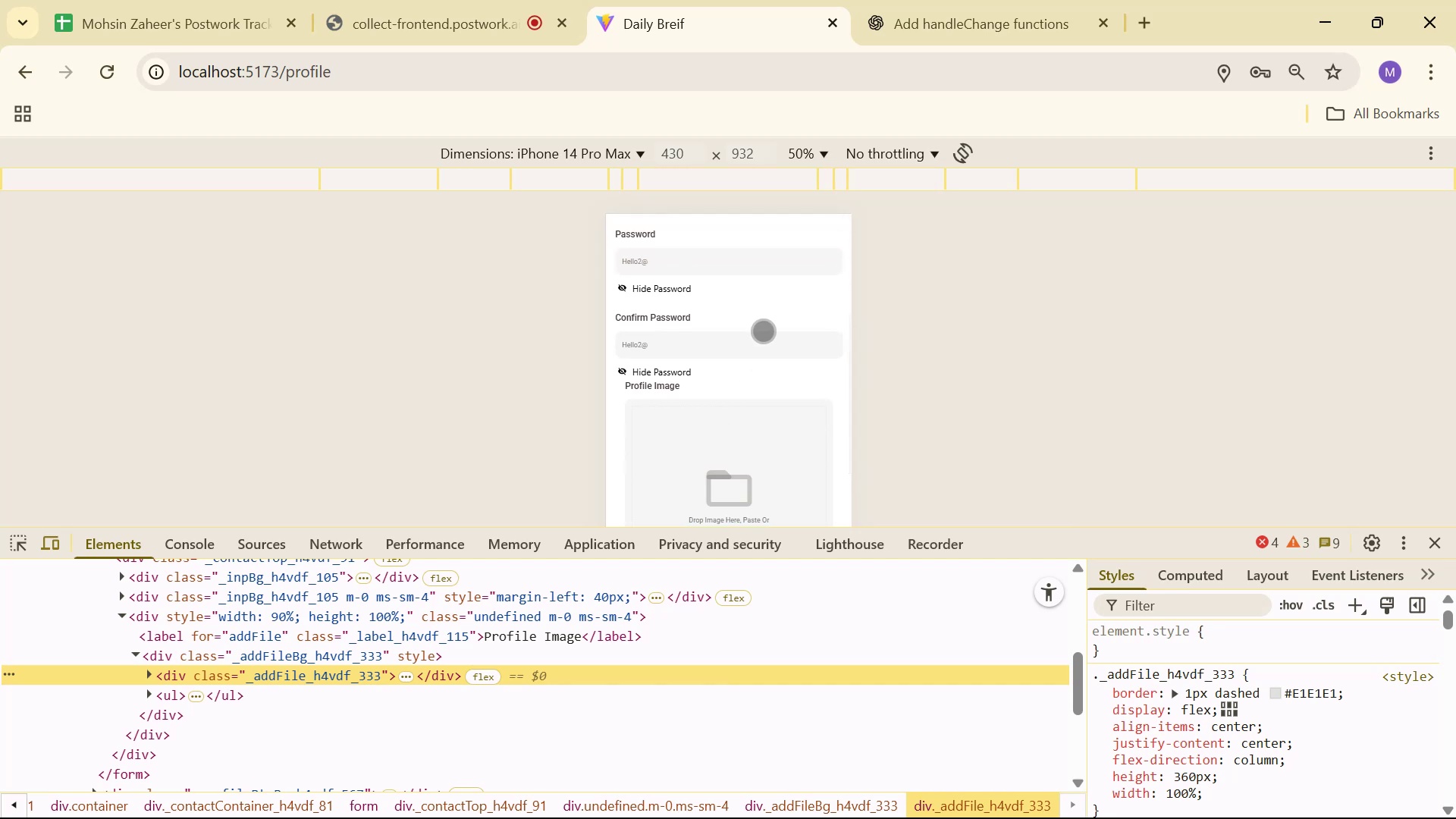 
key(Alt+AltLeft)
 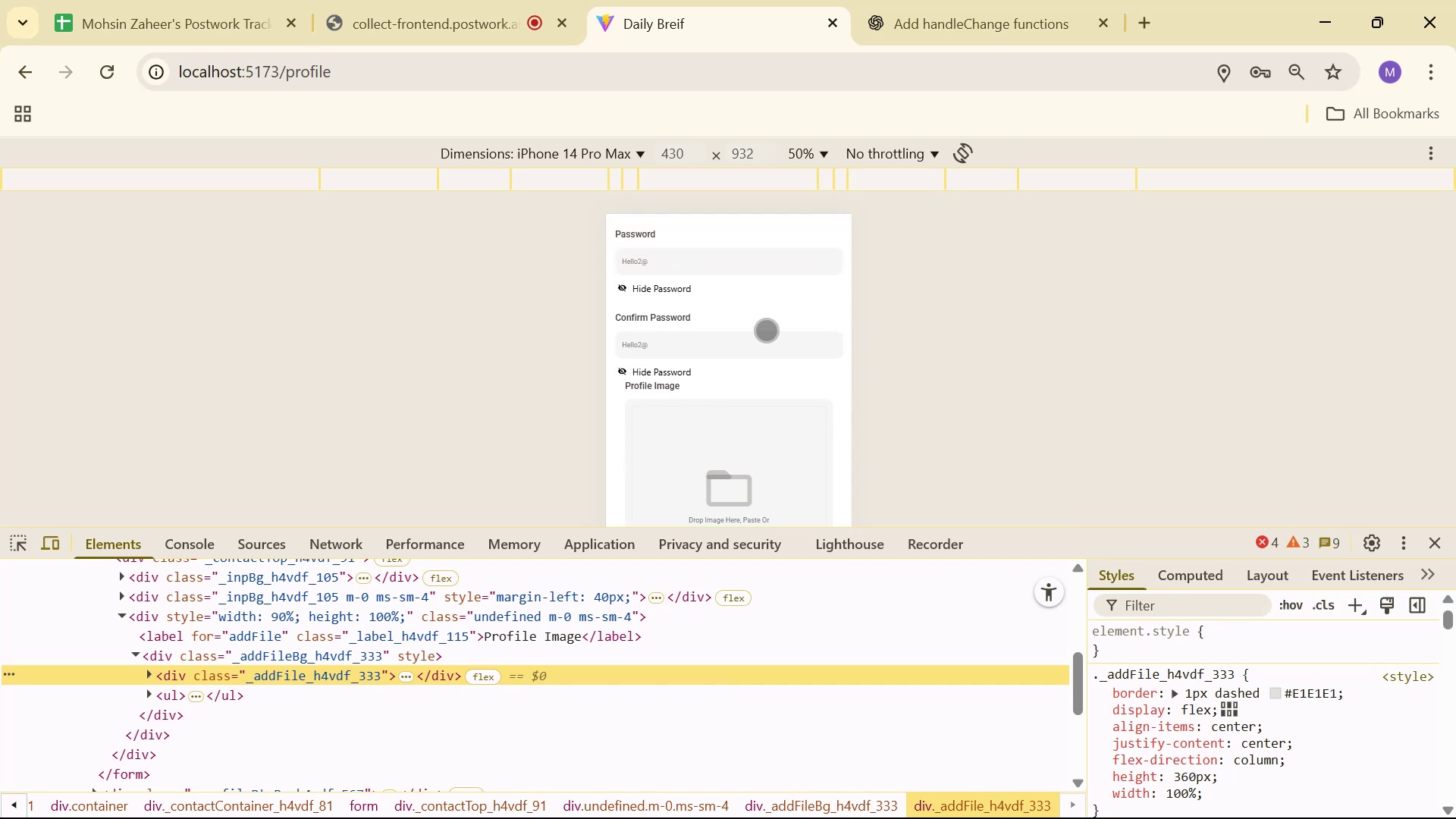 
key(Alt+Tab)
 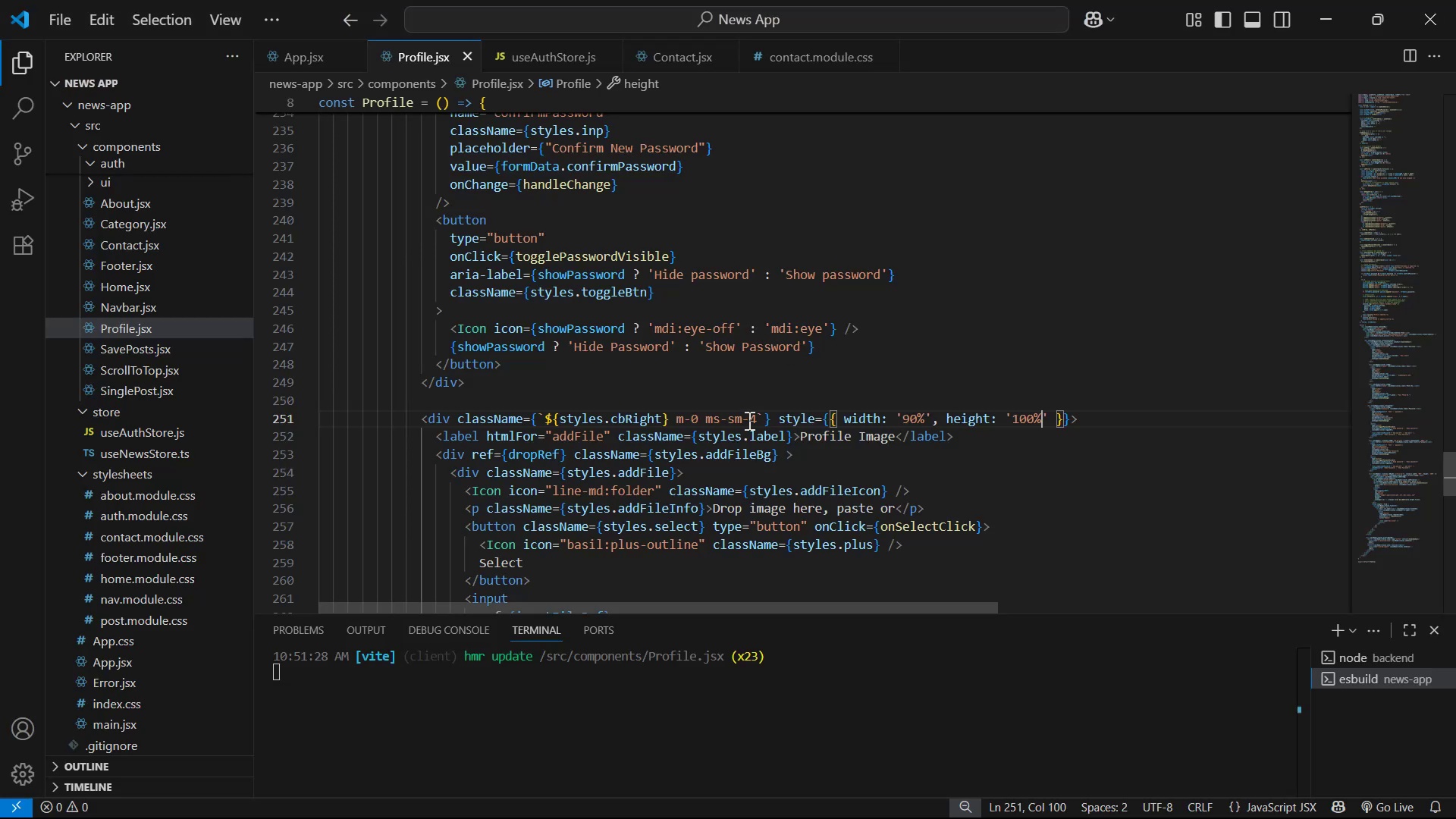 
left_click([757, 418])
 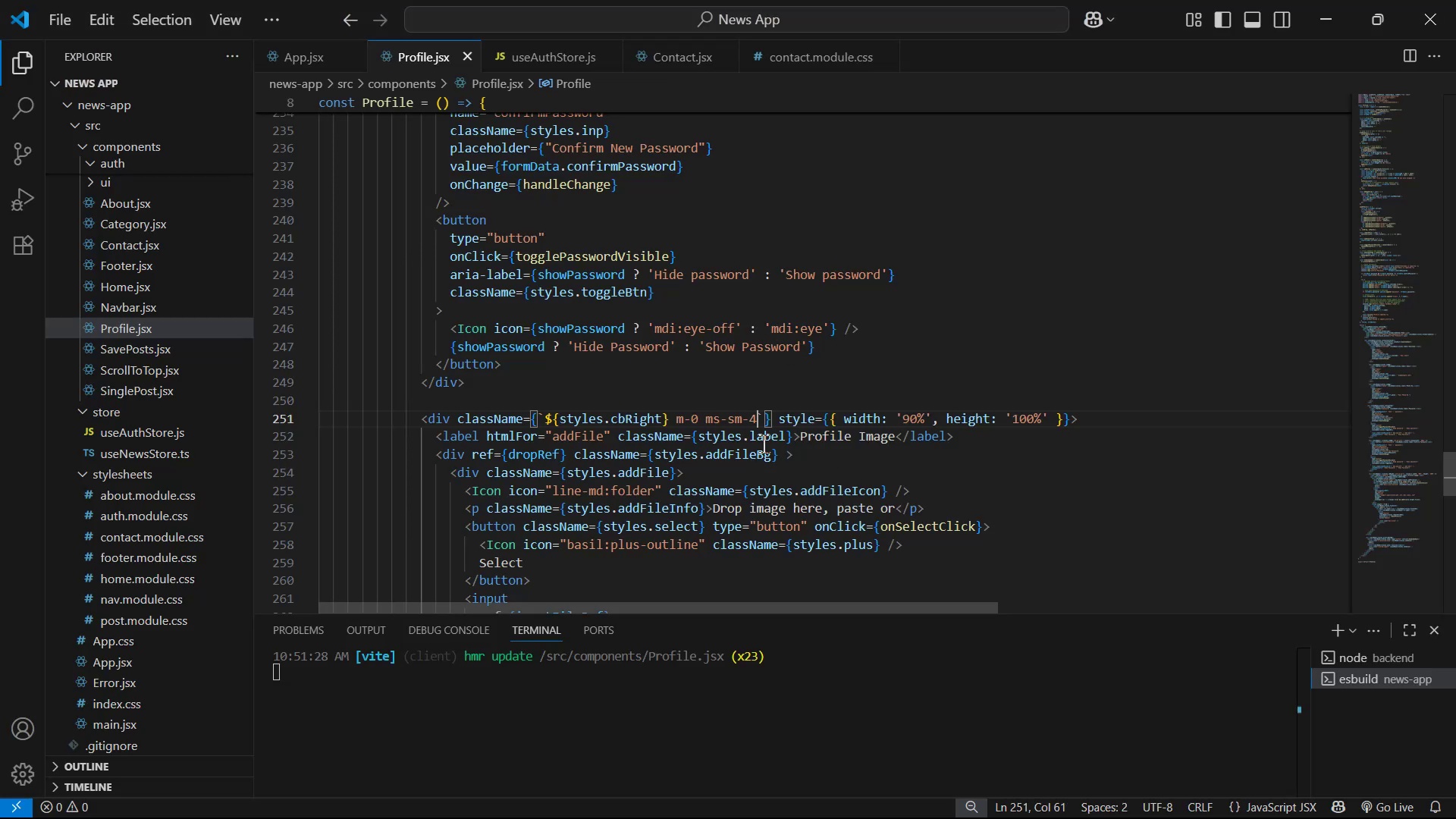 
type( mt-5 m-s.)
key(Backspace)
type(m-)
 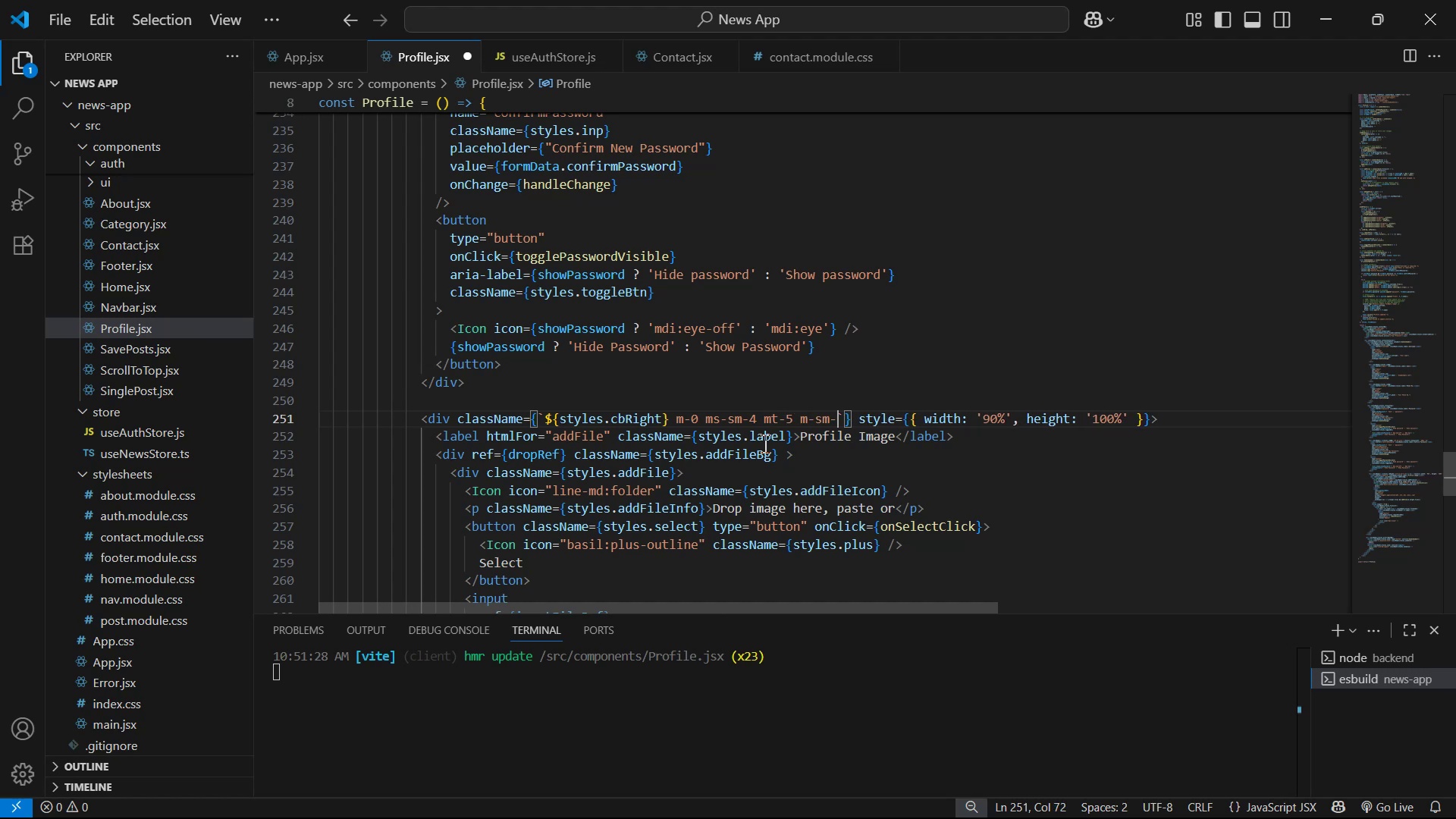 
key(ArrowLeft)
 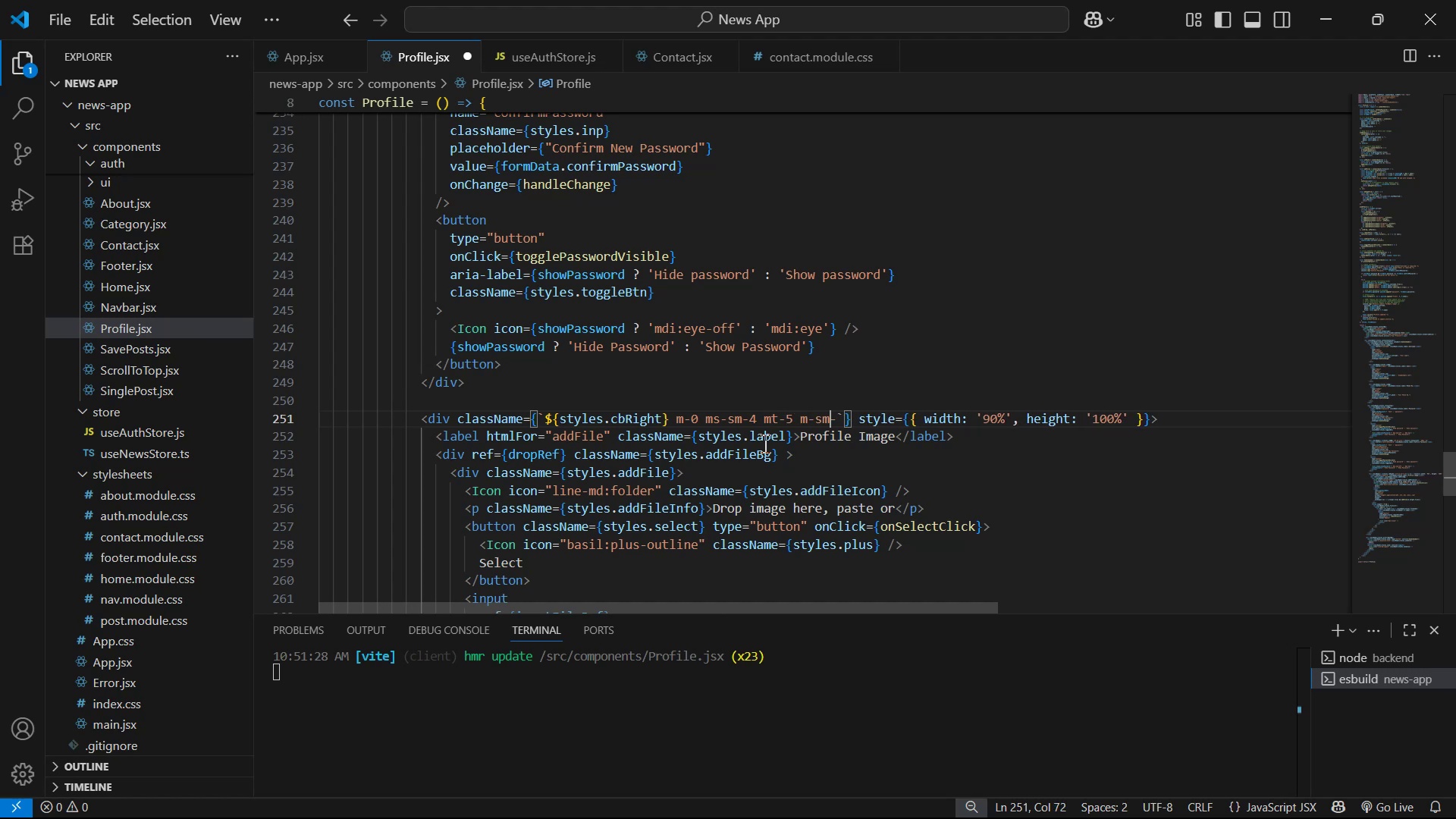 
key(ArrowLeft)
 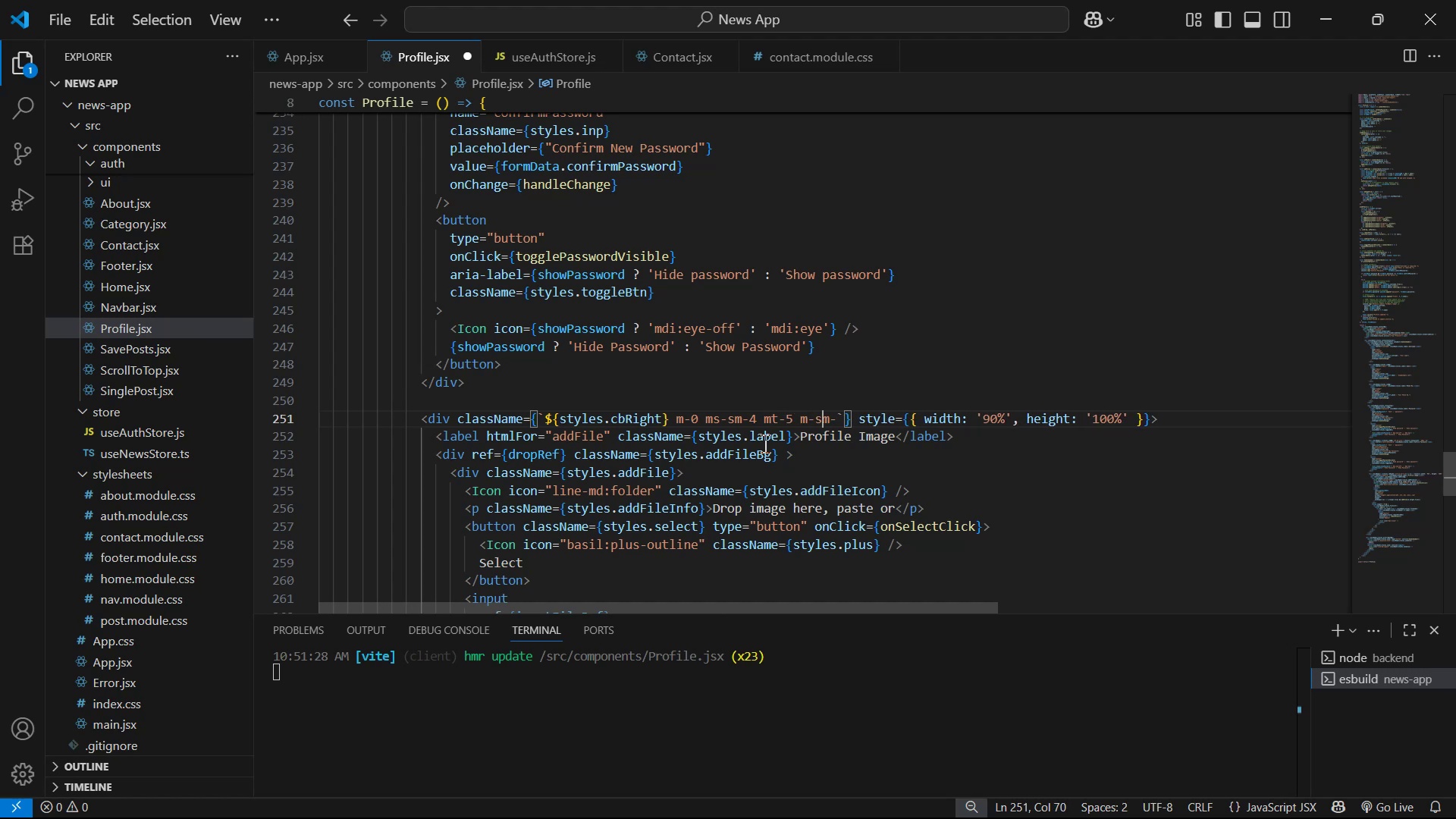 
key(ArrowLeft)
 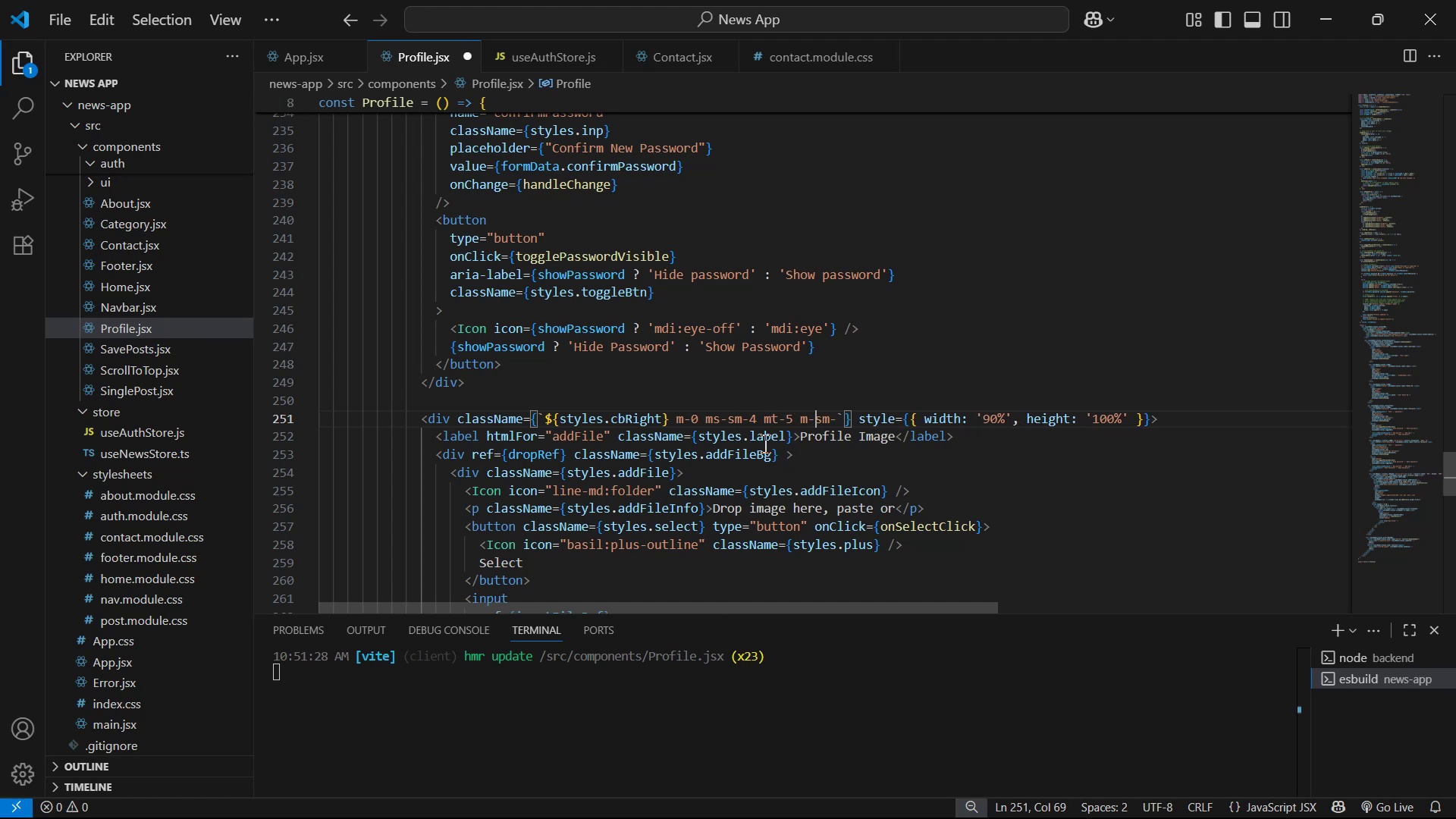 
key(ArrowRight)
 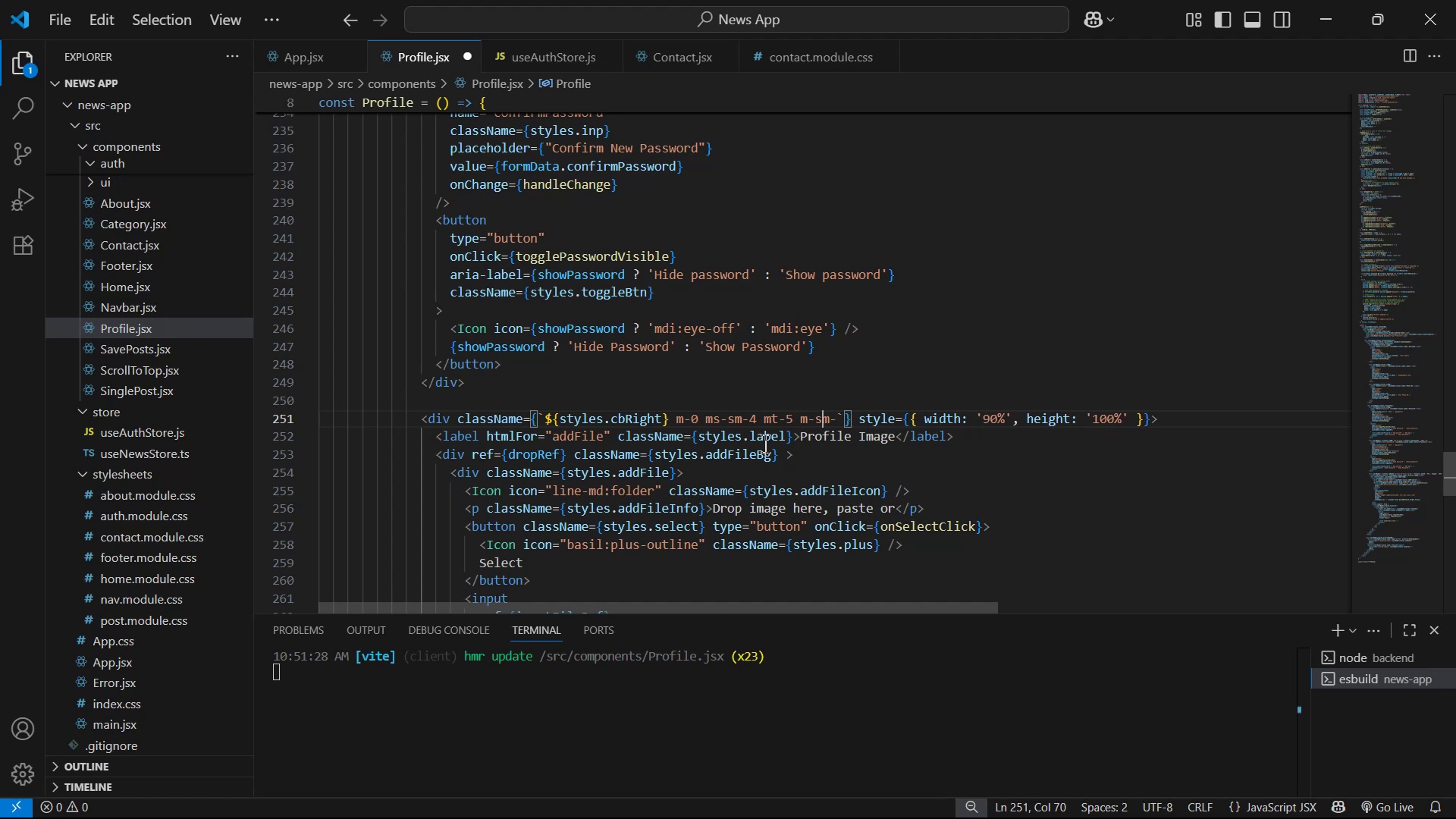 
key(ArrowRight)
 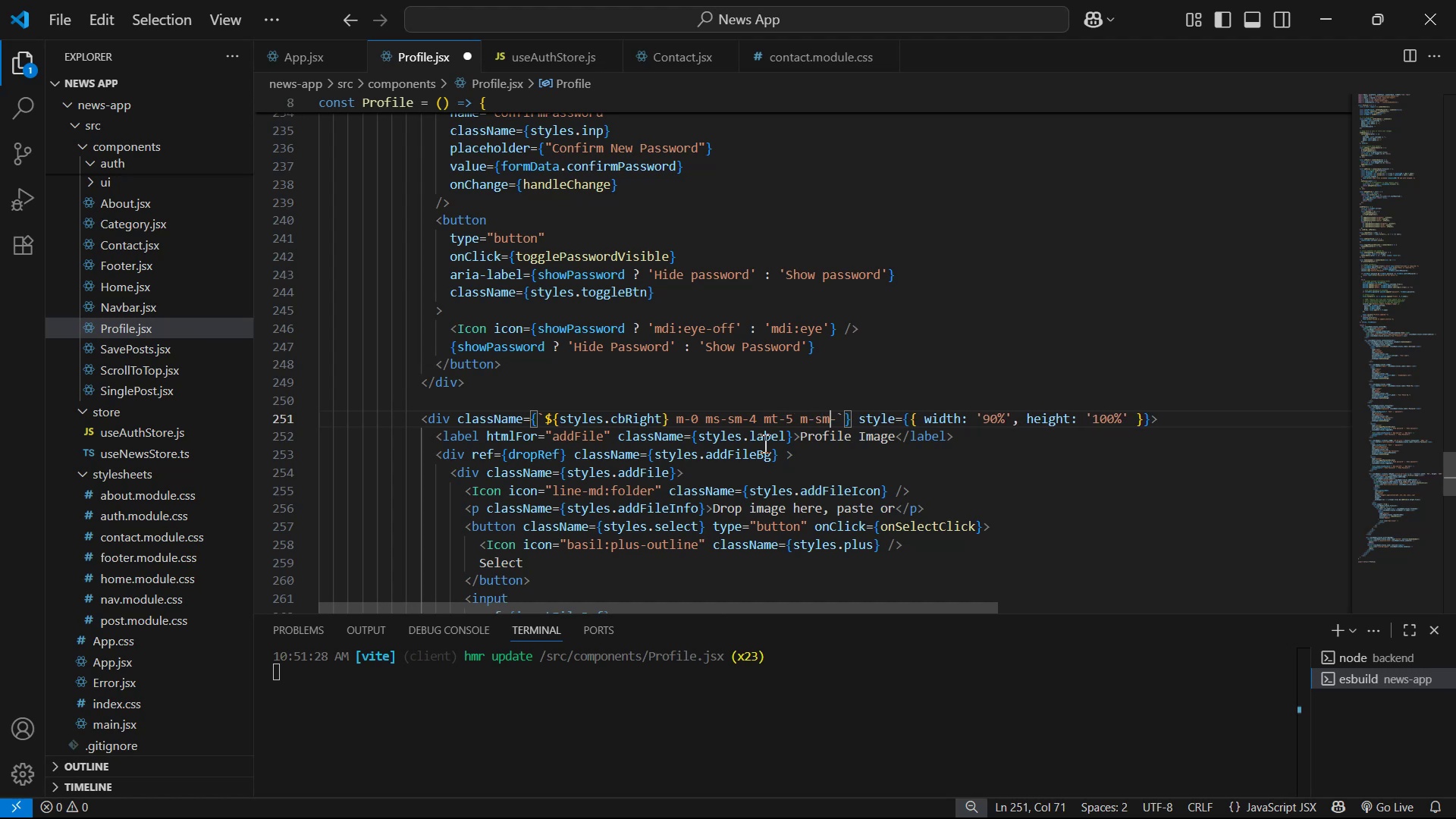 
key(ArrowRight)
 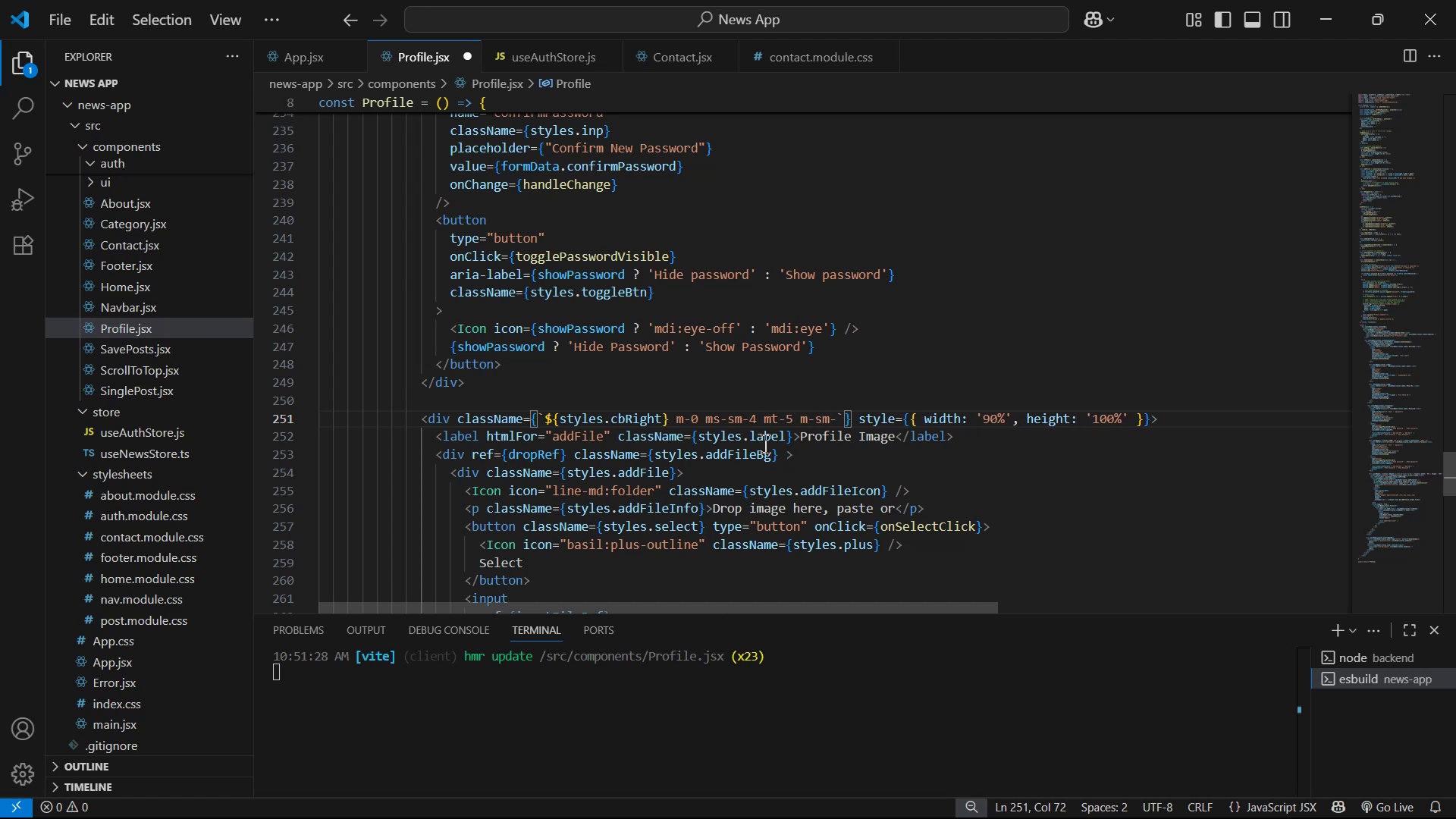 
key(0)
 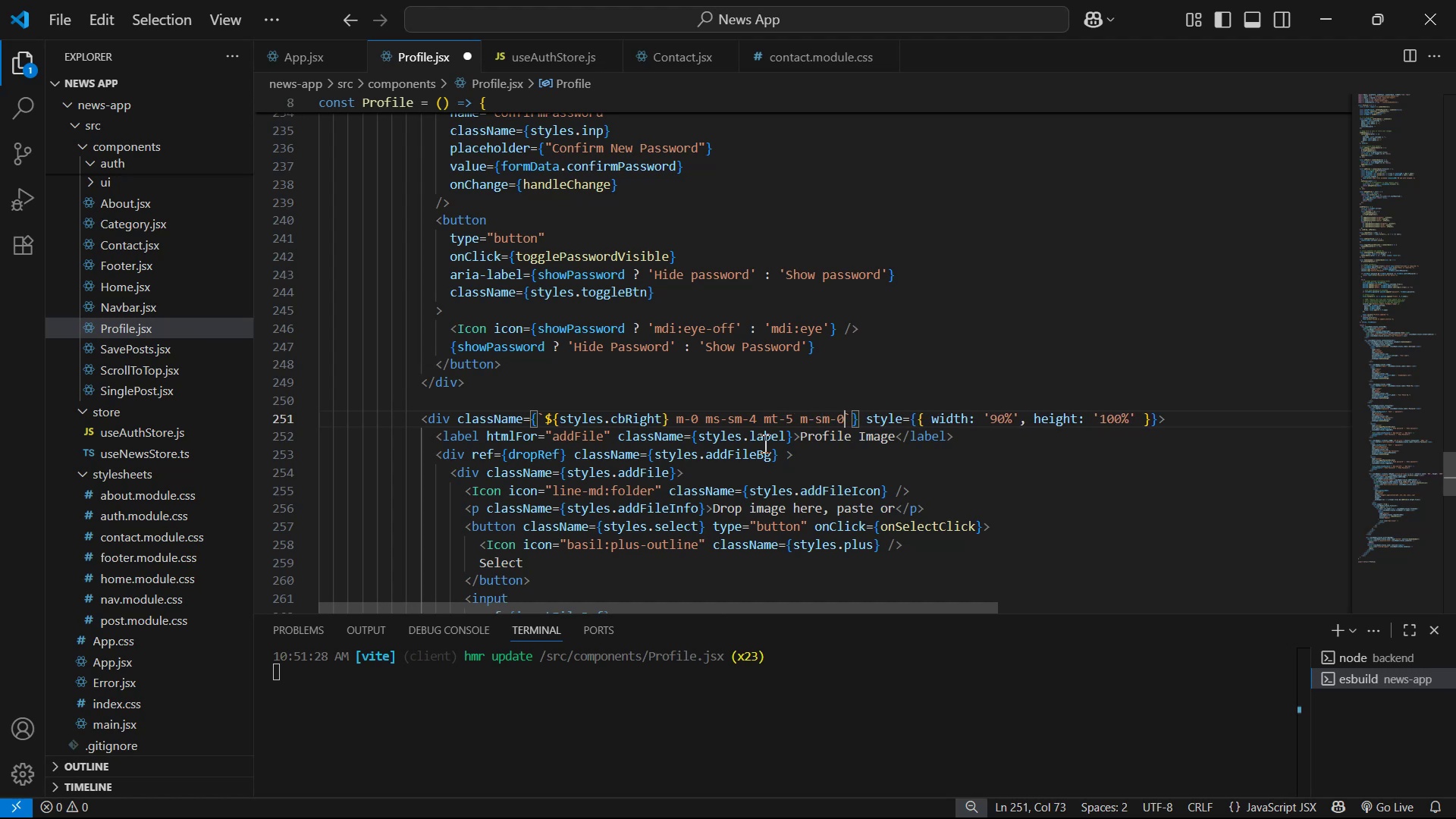 
key(Control+S)
 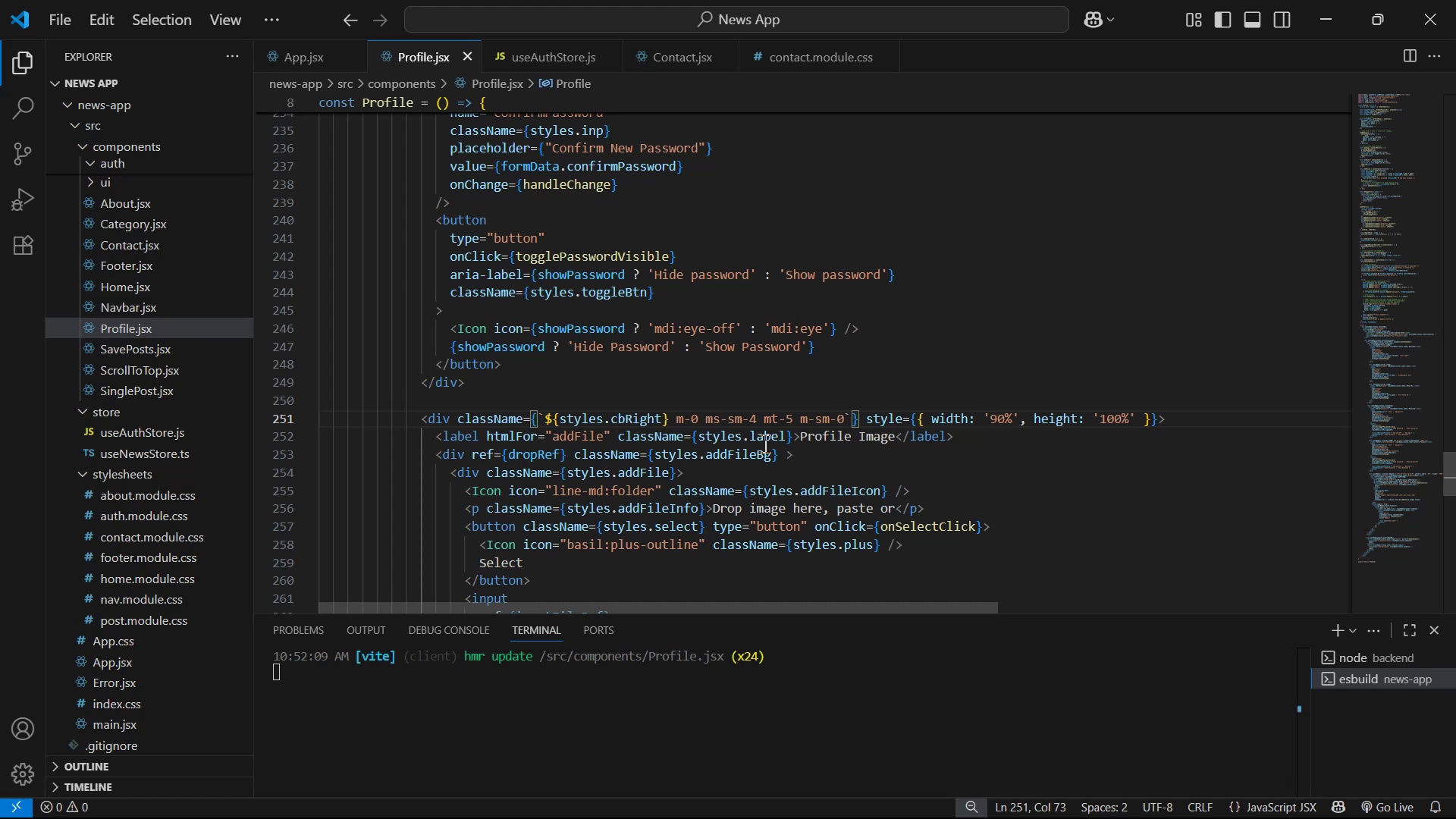 
key(ArrowLeft)
 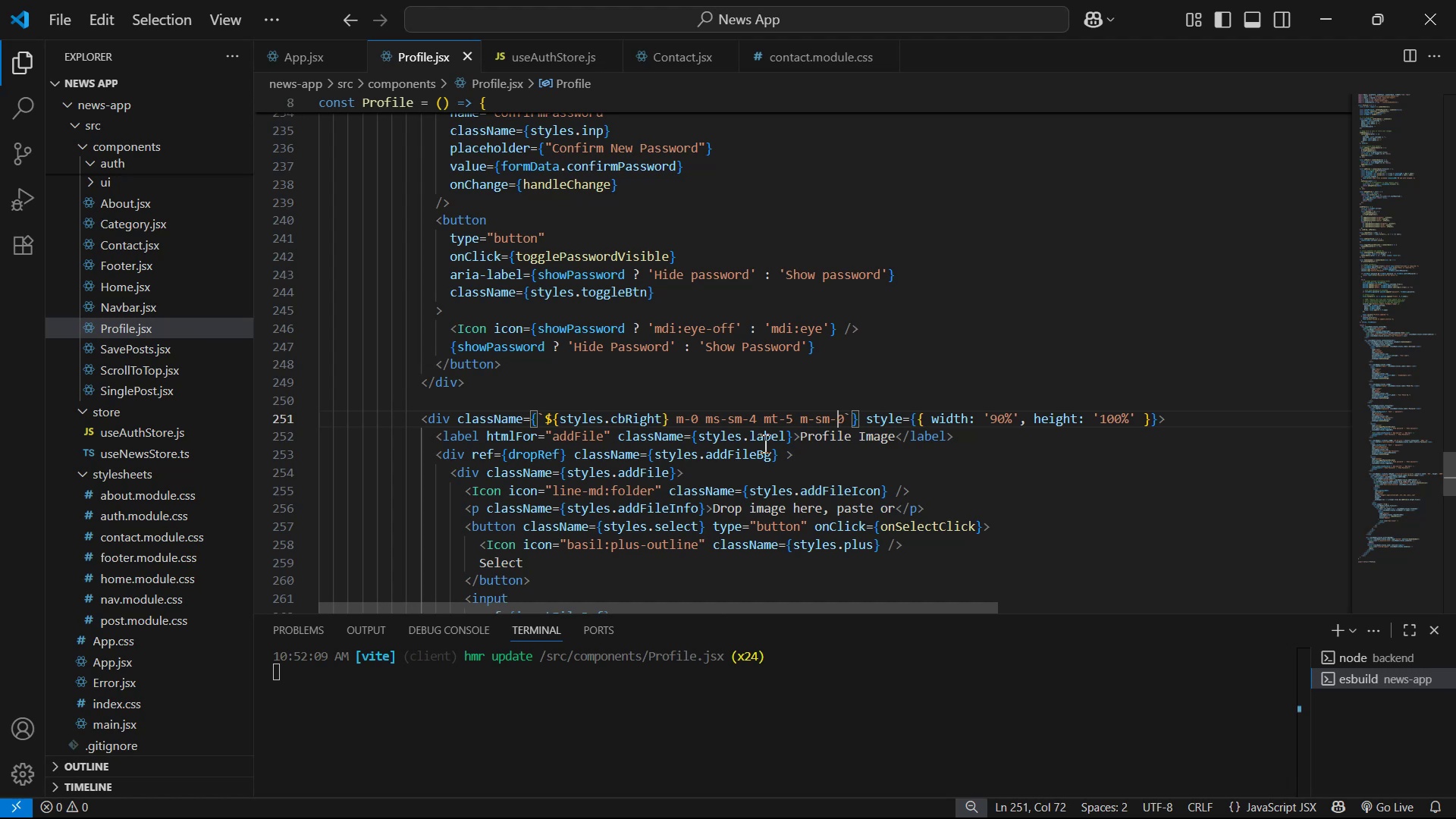 
key(ArrowLeft)
 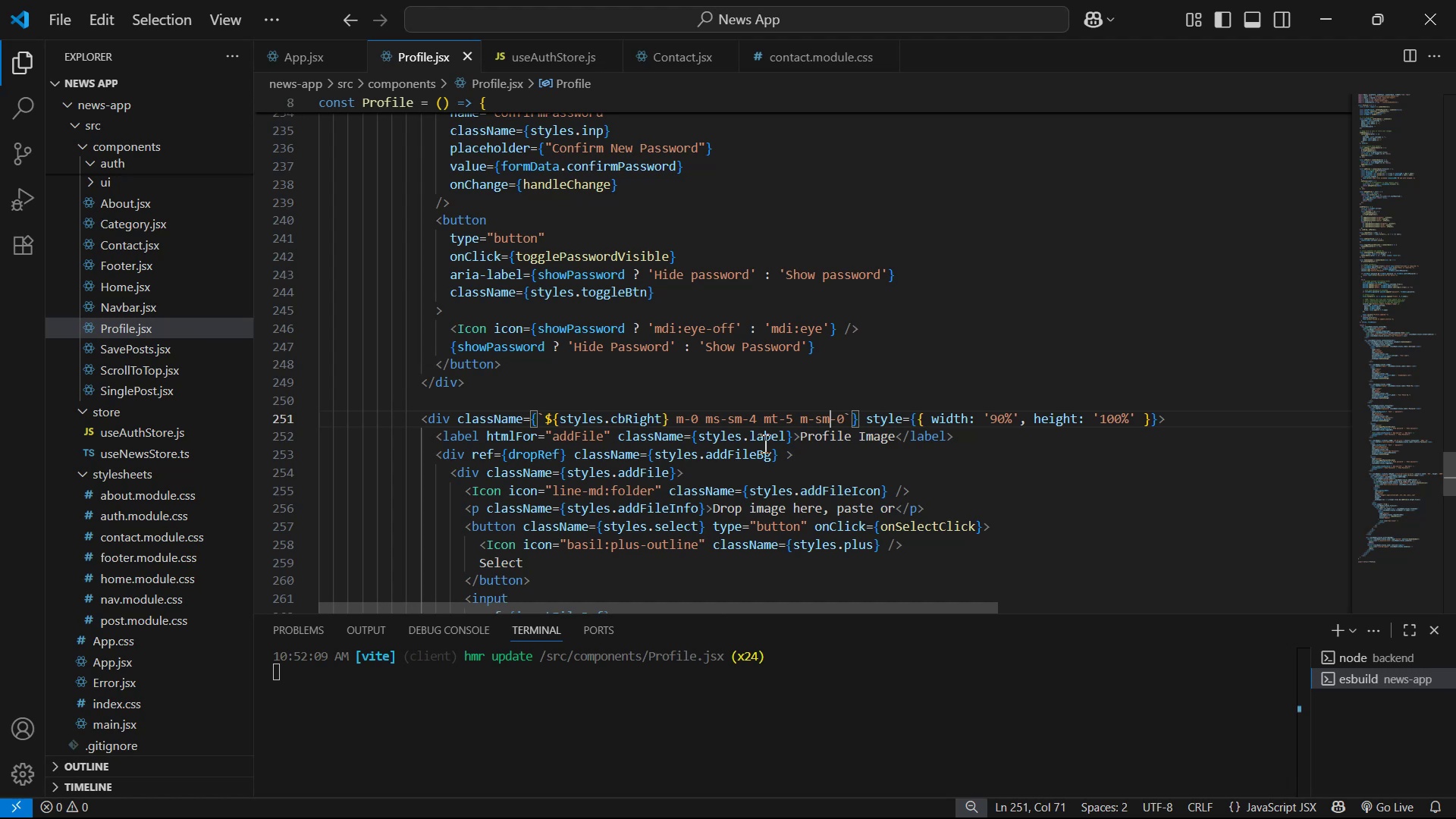 
key(ArrowLeft)
 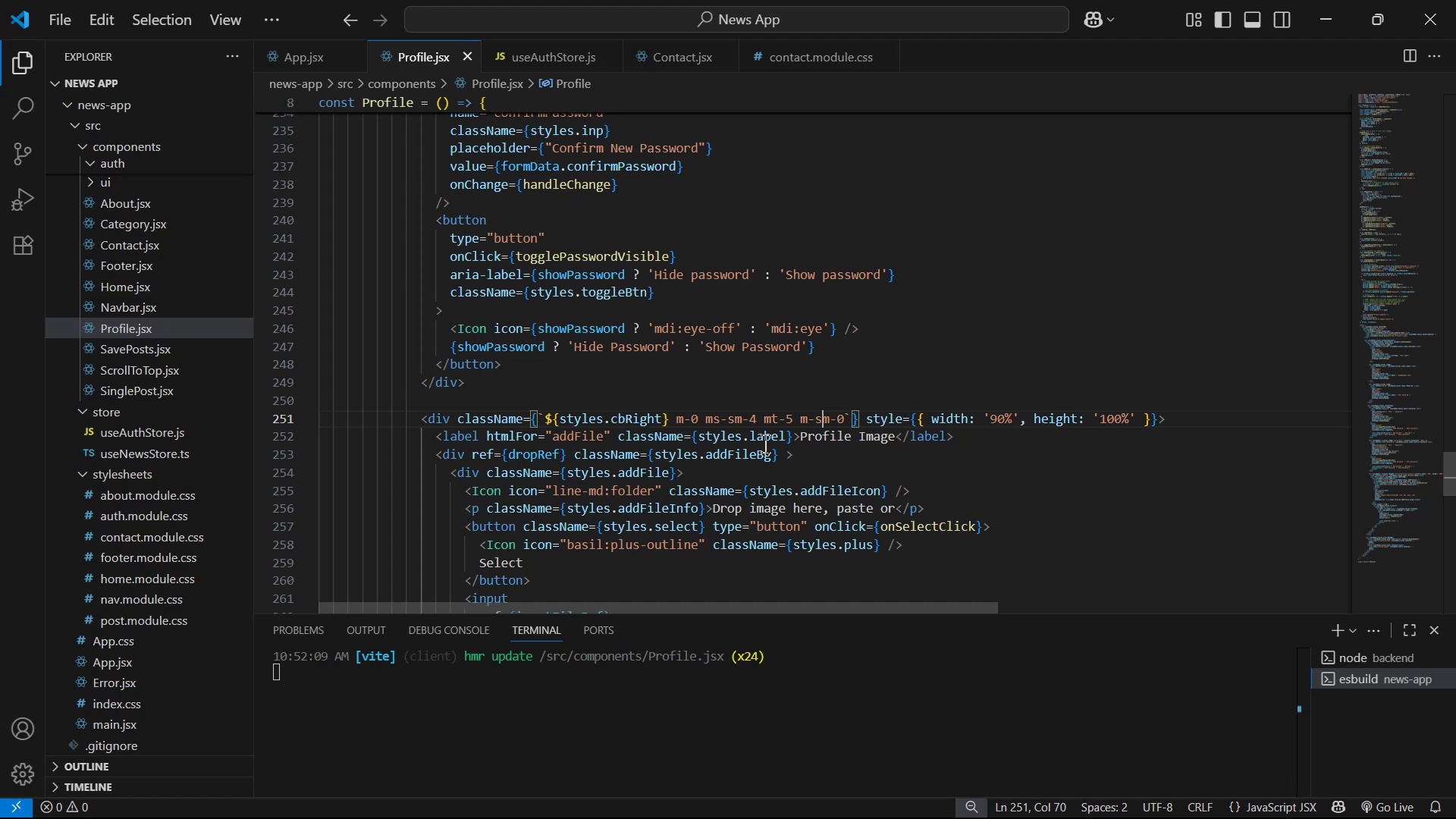 
key(ArrowLeft)
 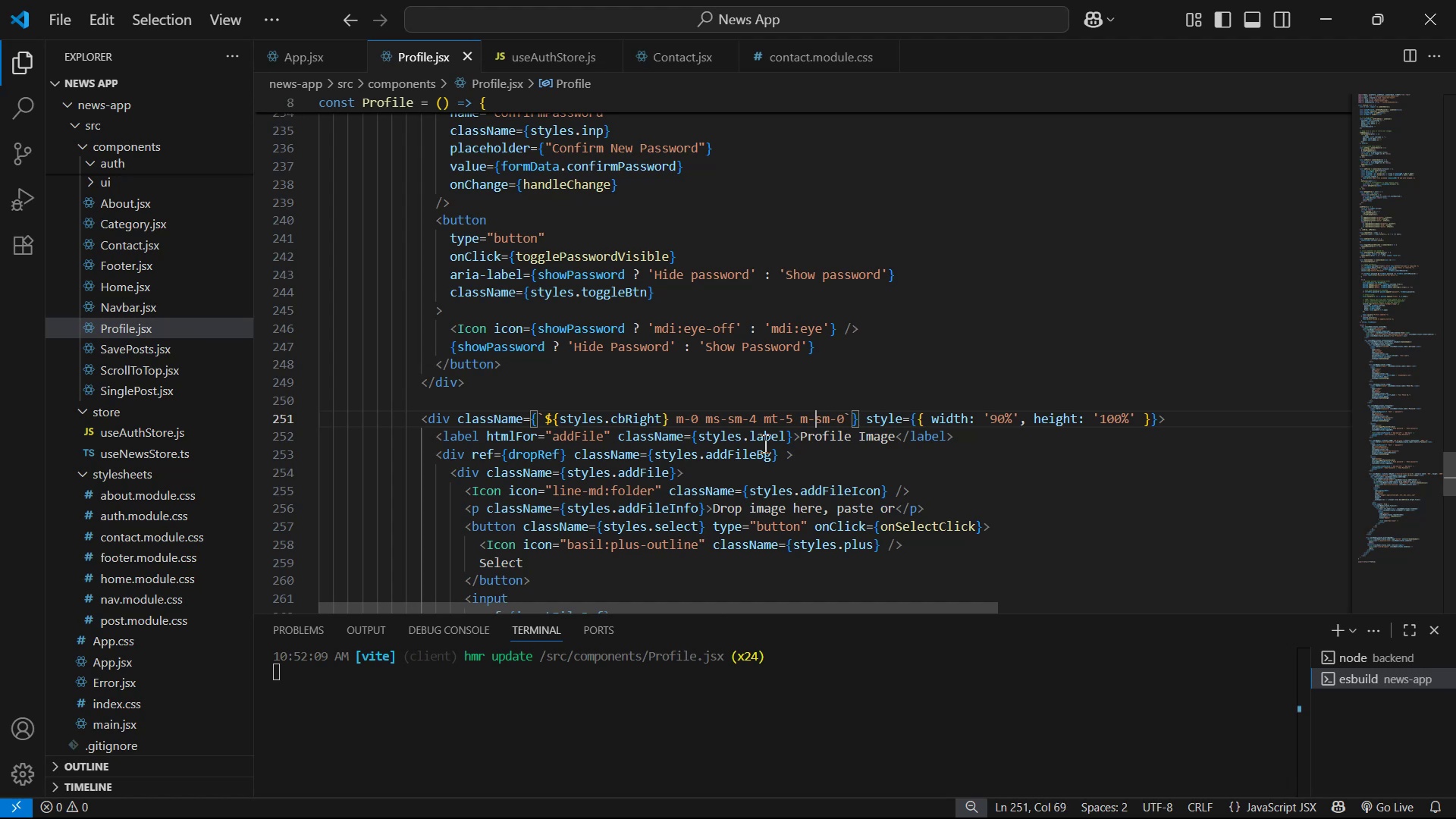 
key(ArrowLeft)
 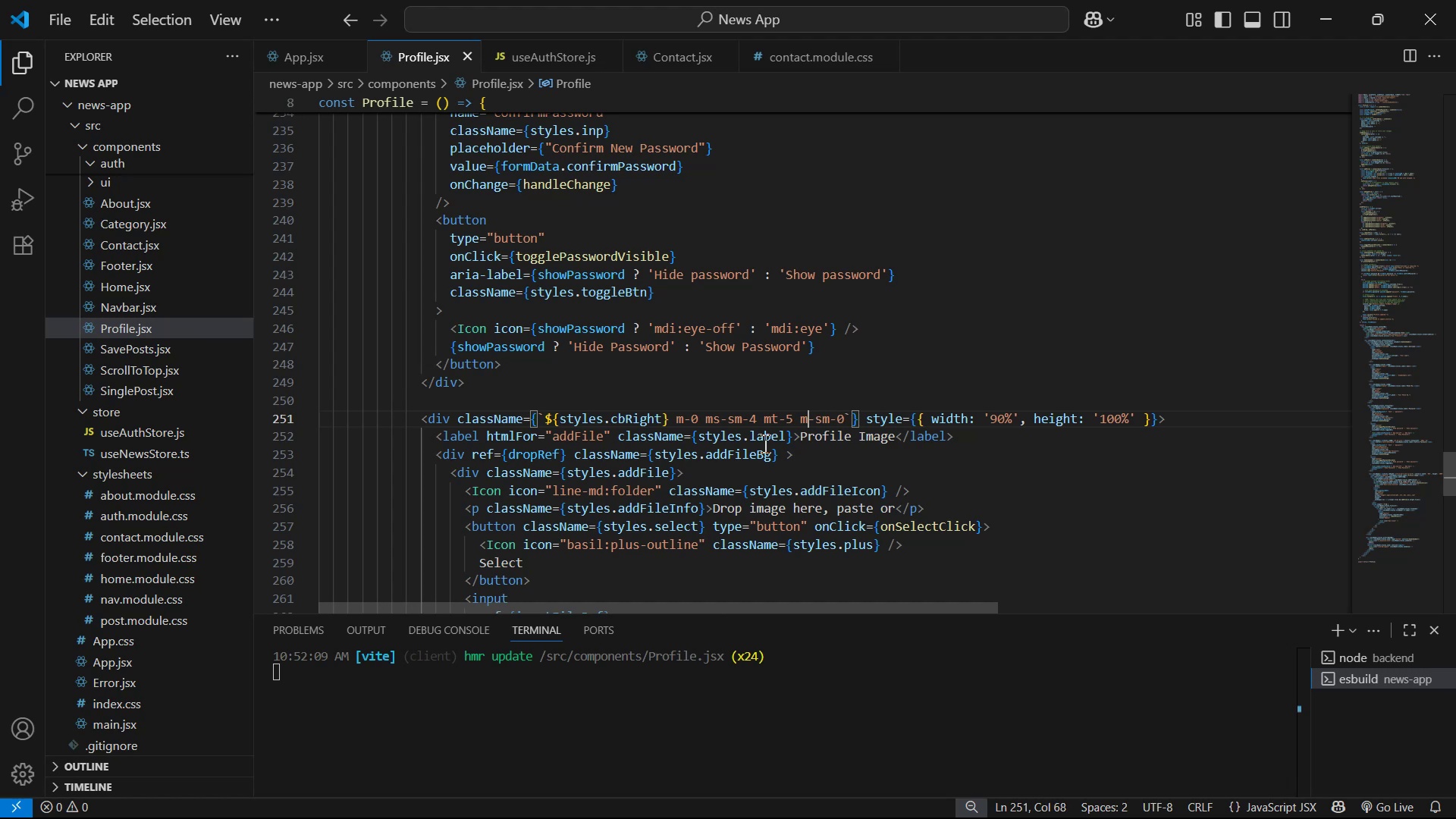 
key(T)
 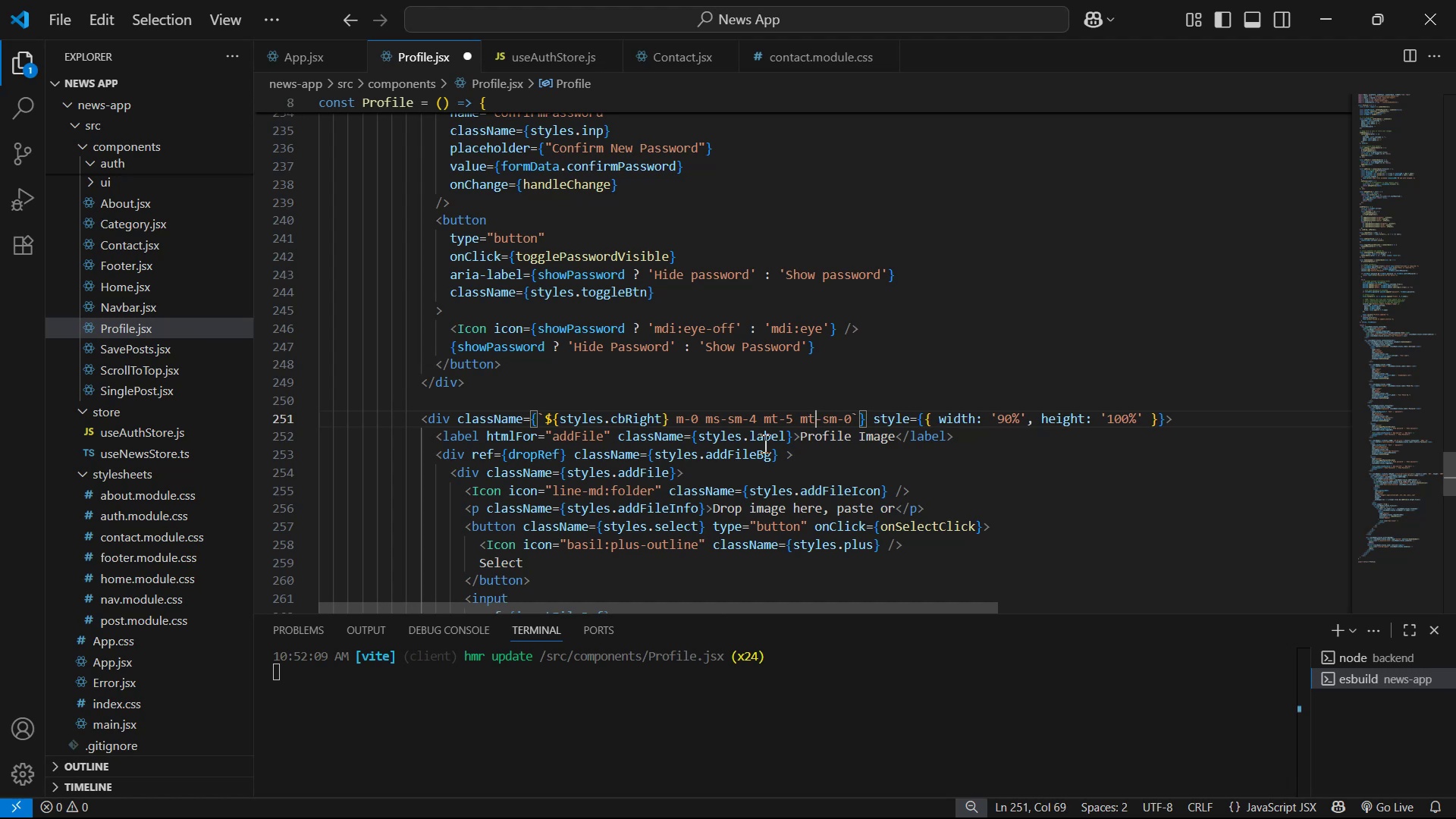 
key(Control+S)
 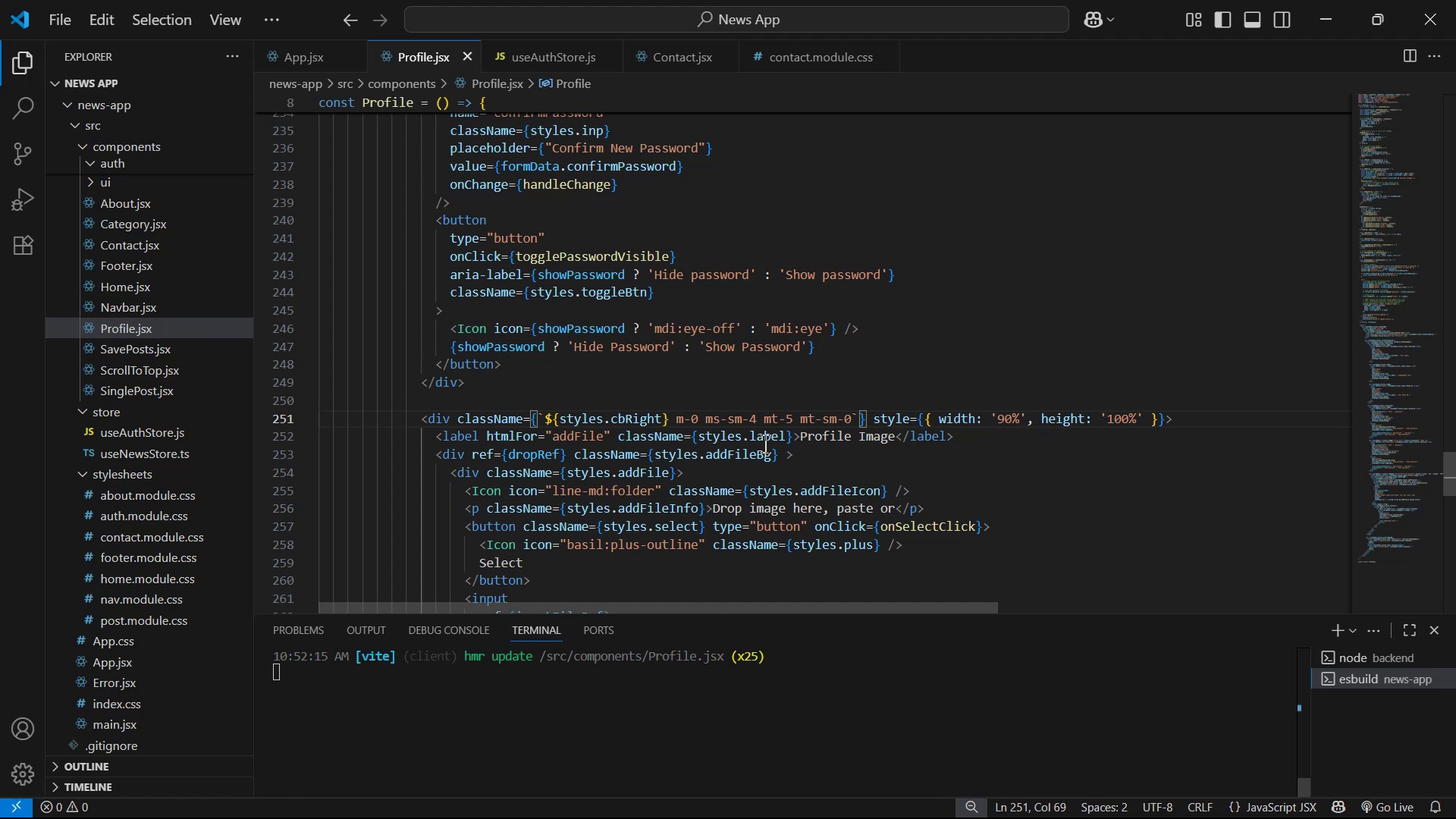 
key(Alt+AltLeft)
 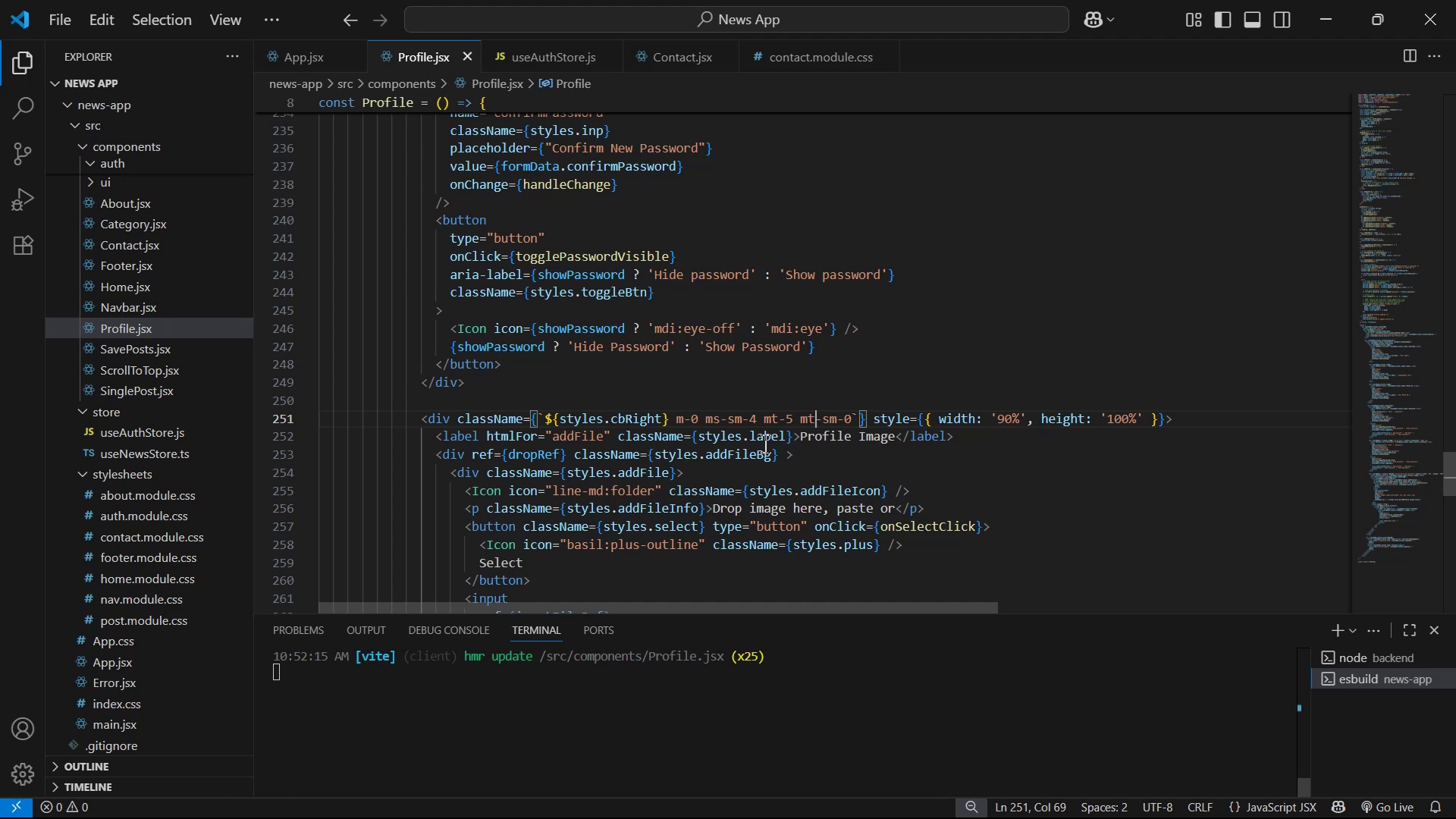 
key(Alt+Tab)
 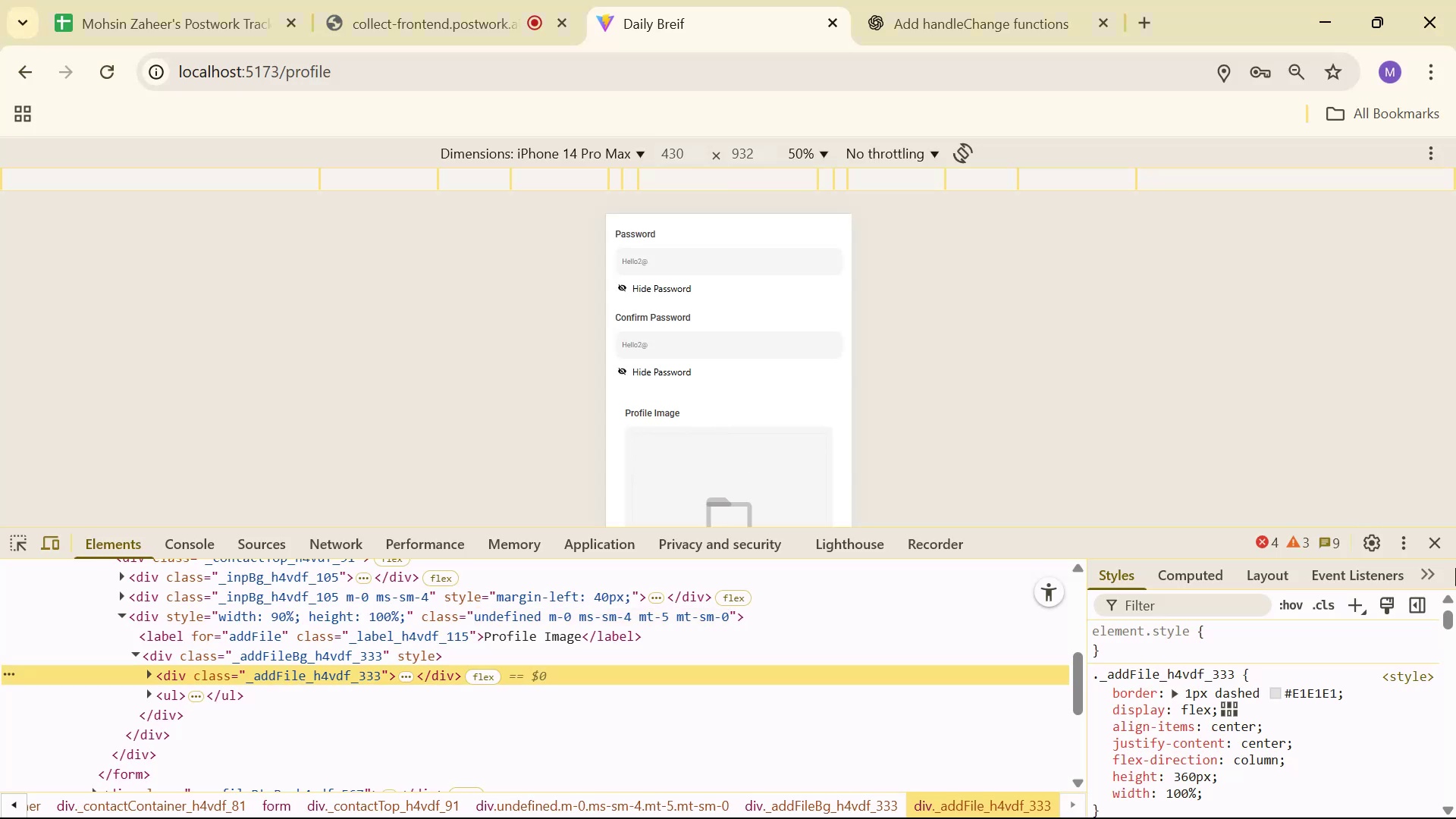 
left_click([1432, 538])
 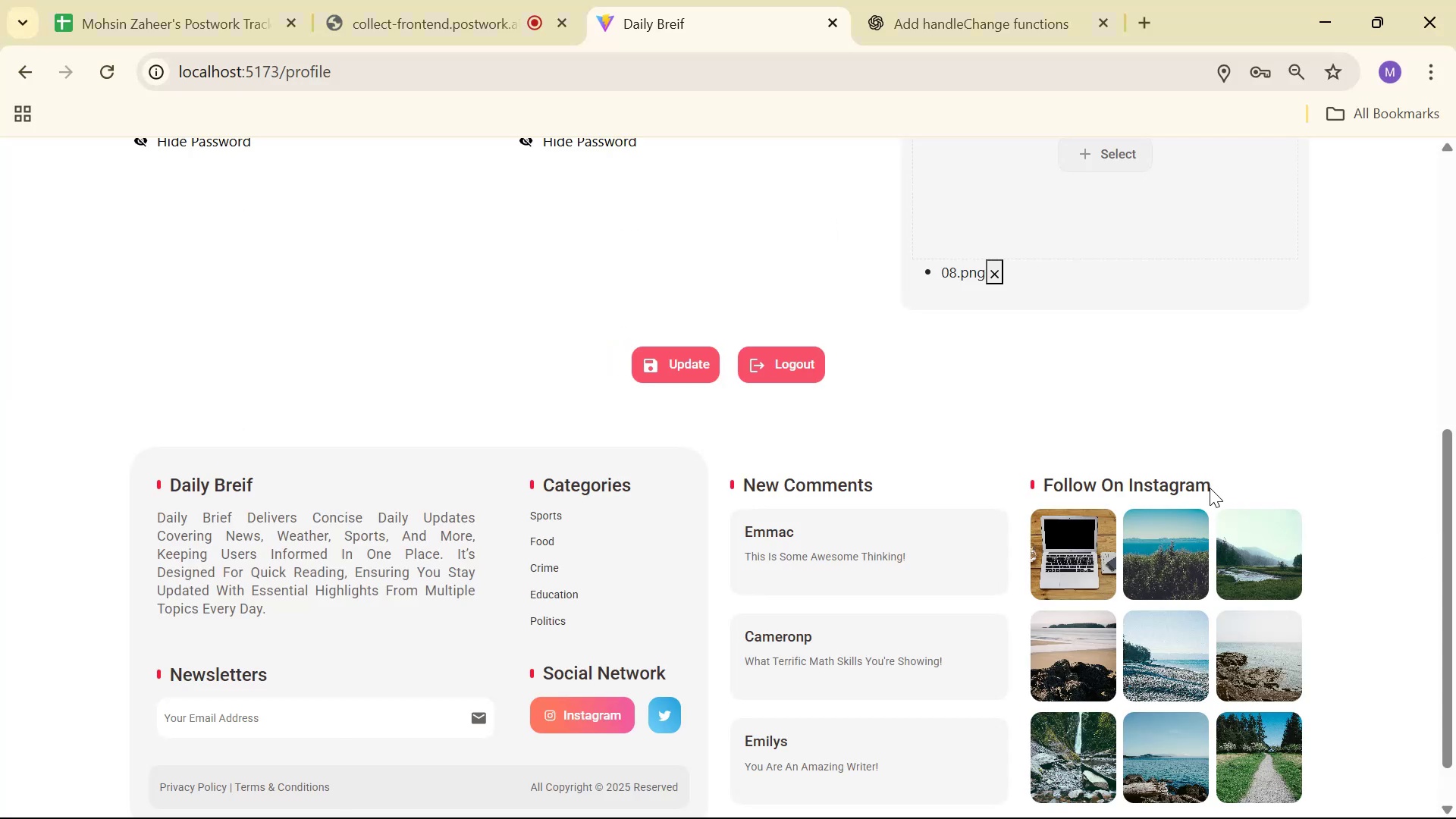 
scroll: coordinate [1200, 519], scroll_direction: up, amount: 5.0
 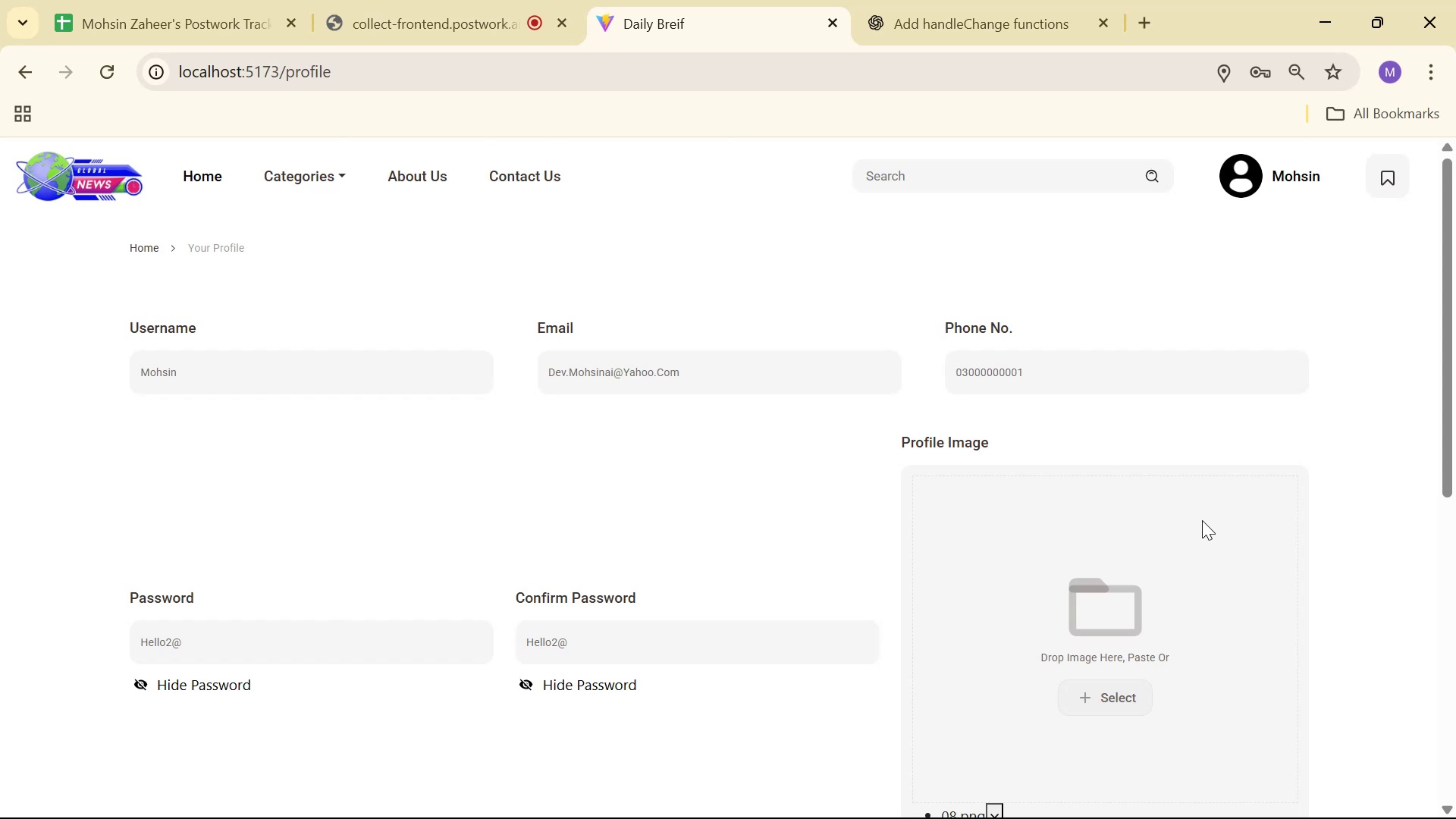 
scroll: coordinate [1198, 479], scroll_direction: down, amount: 3.0
 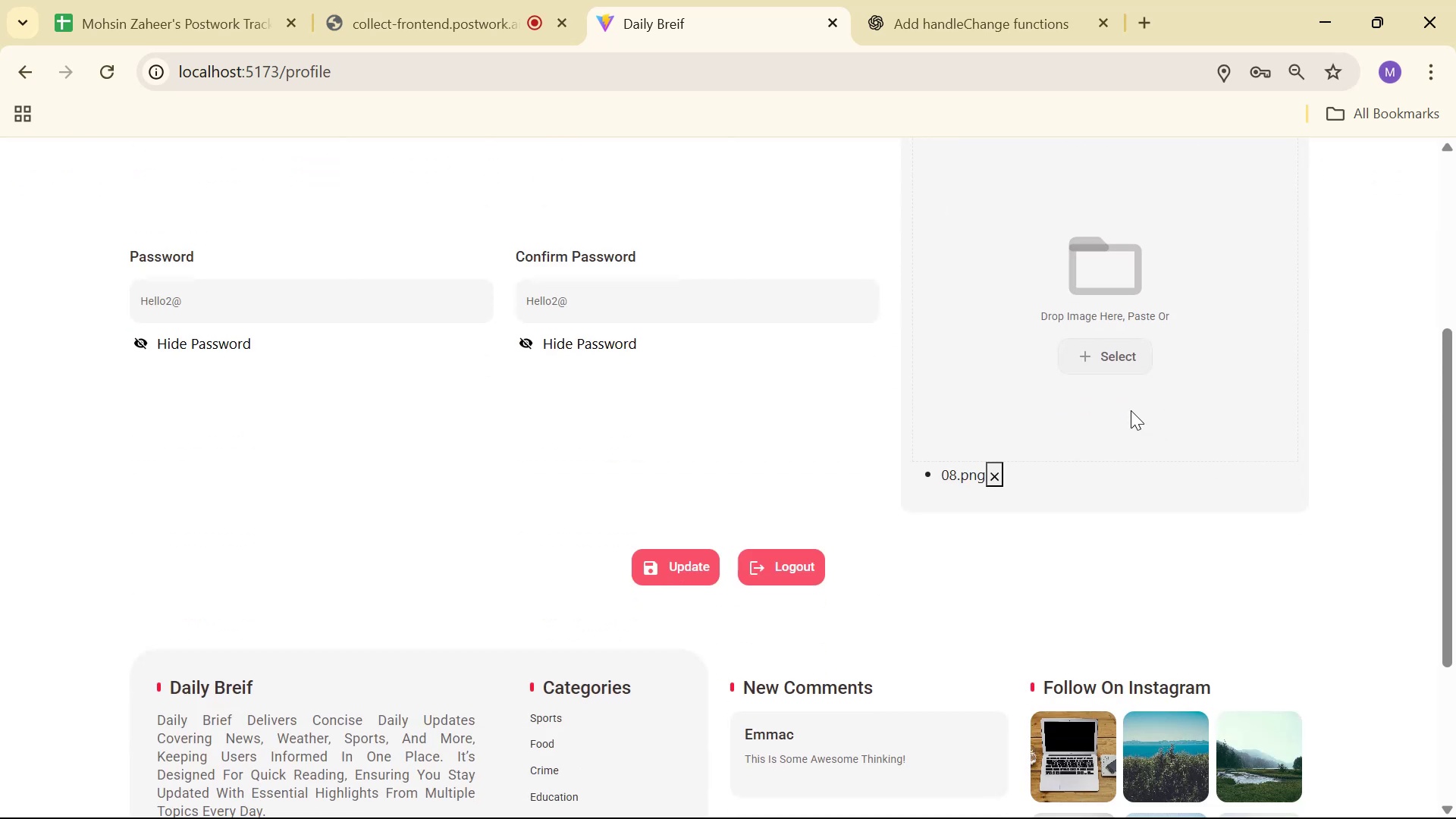 
right_click([1131, 410])
 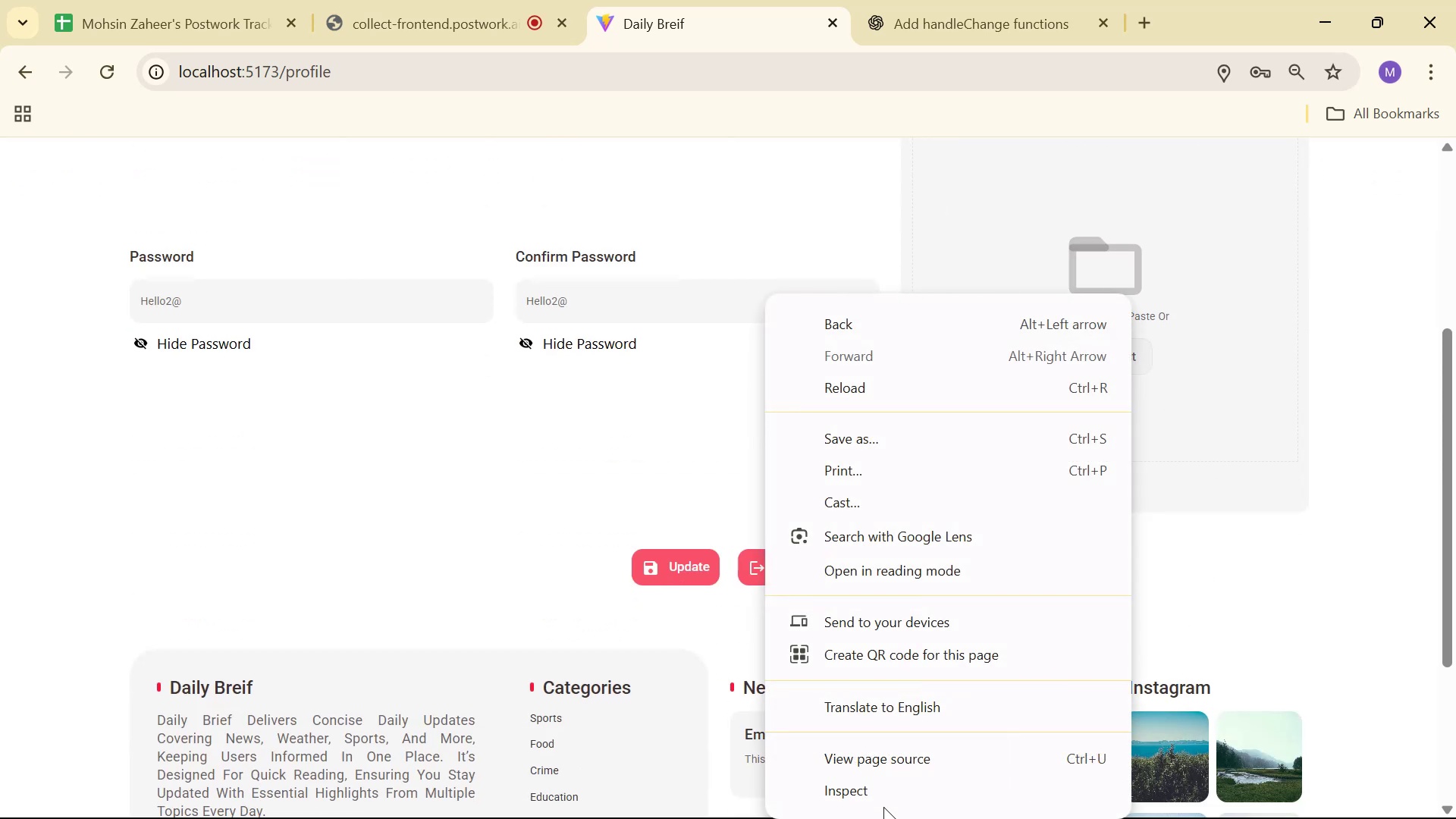 
left_click([883, 807])
 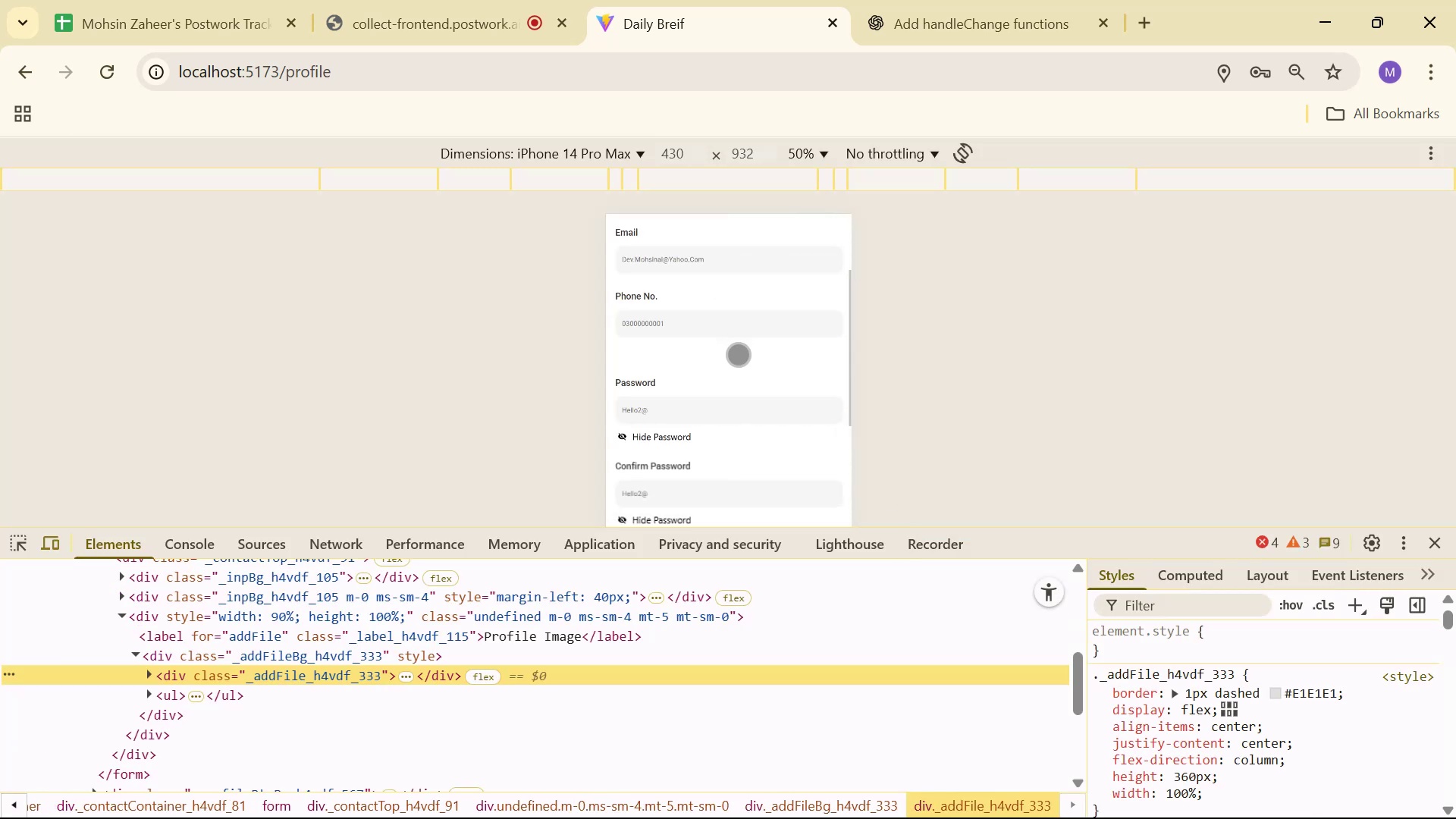 
left_click([795, 526])
 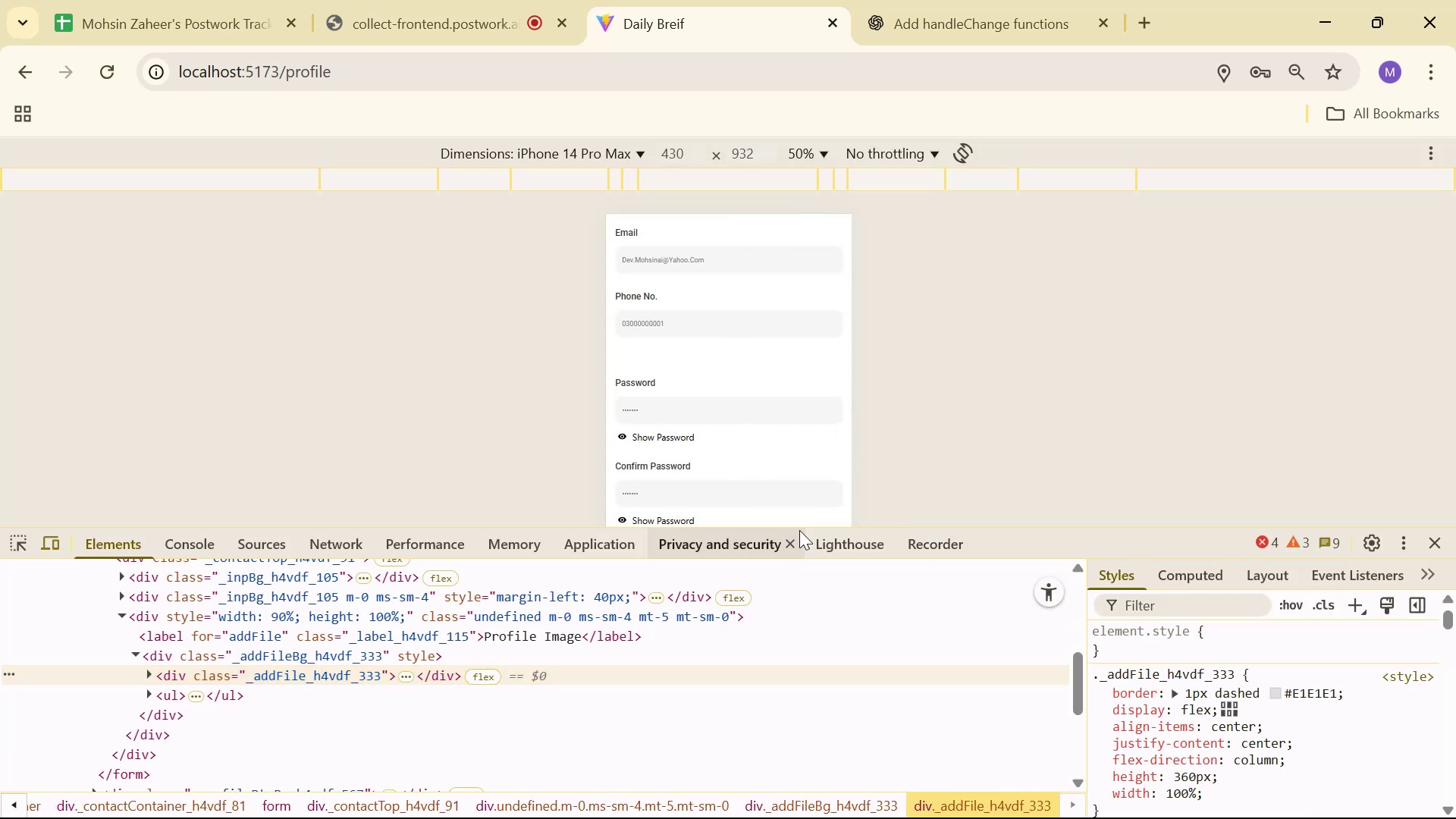 
left_click_drag(start_coordinate=[799, 529], to_coordinate=[780, 632])
 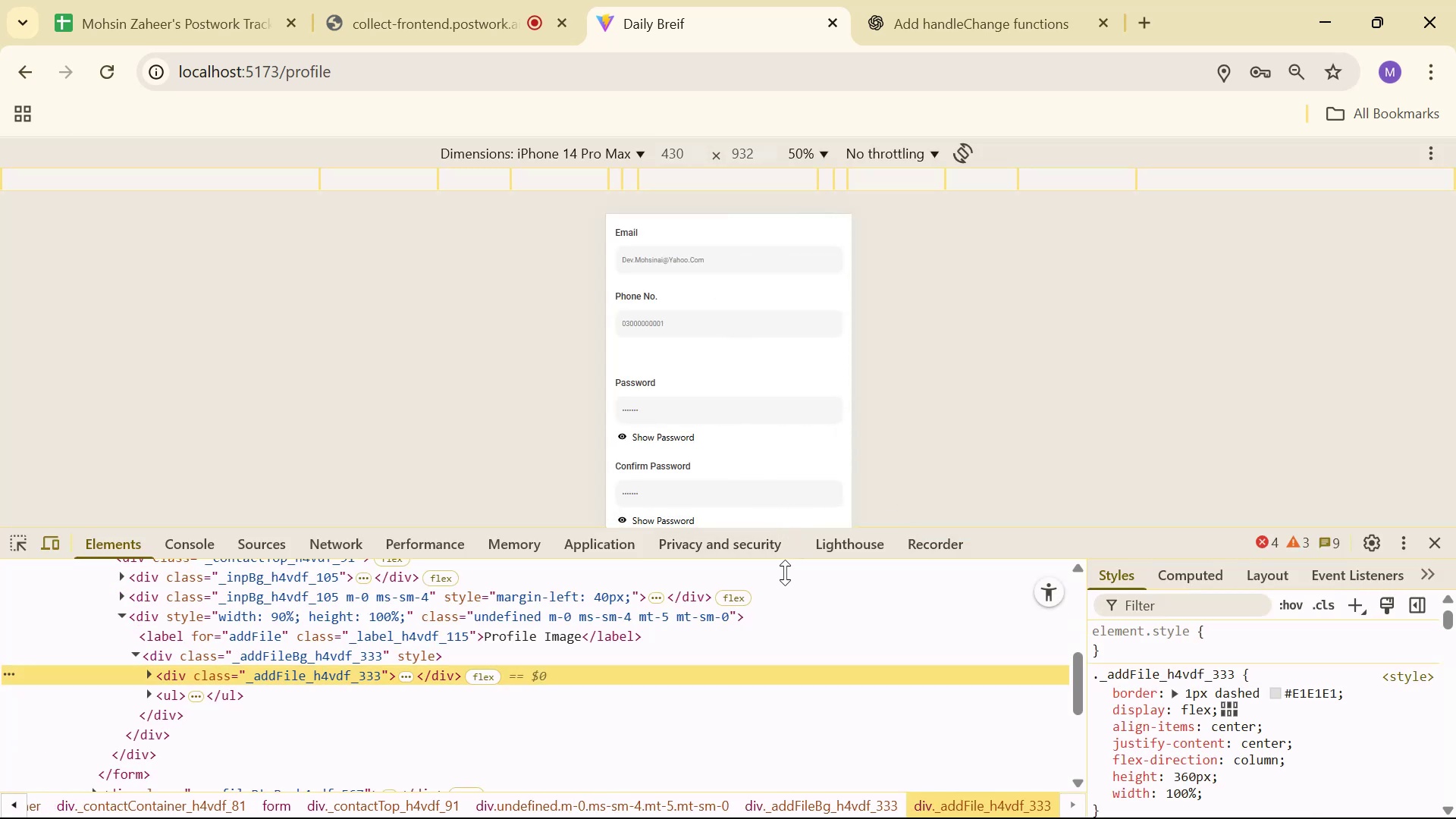 
left_click_drag(start_coordinate=[780, 634], to_coordinate=[782, 644])
 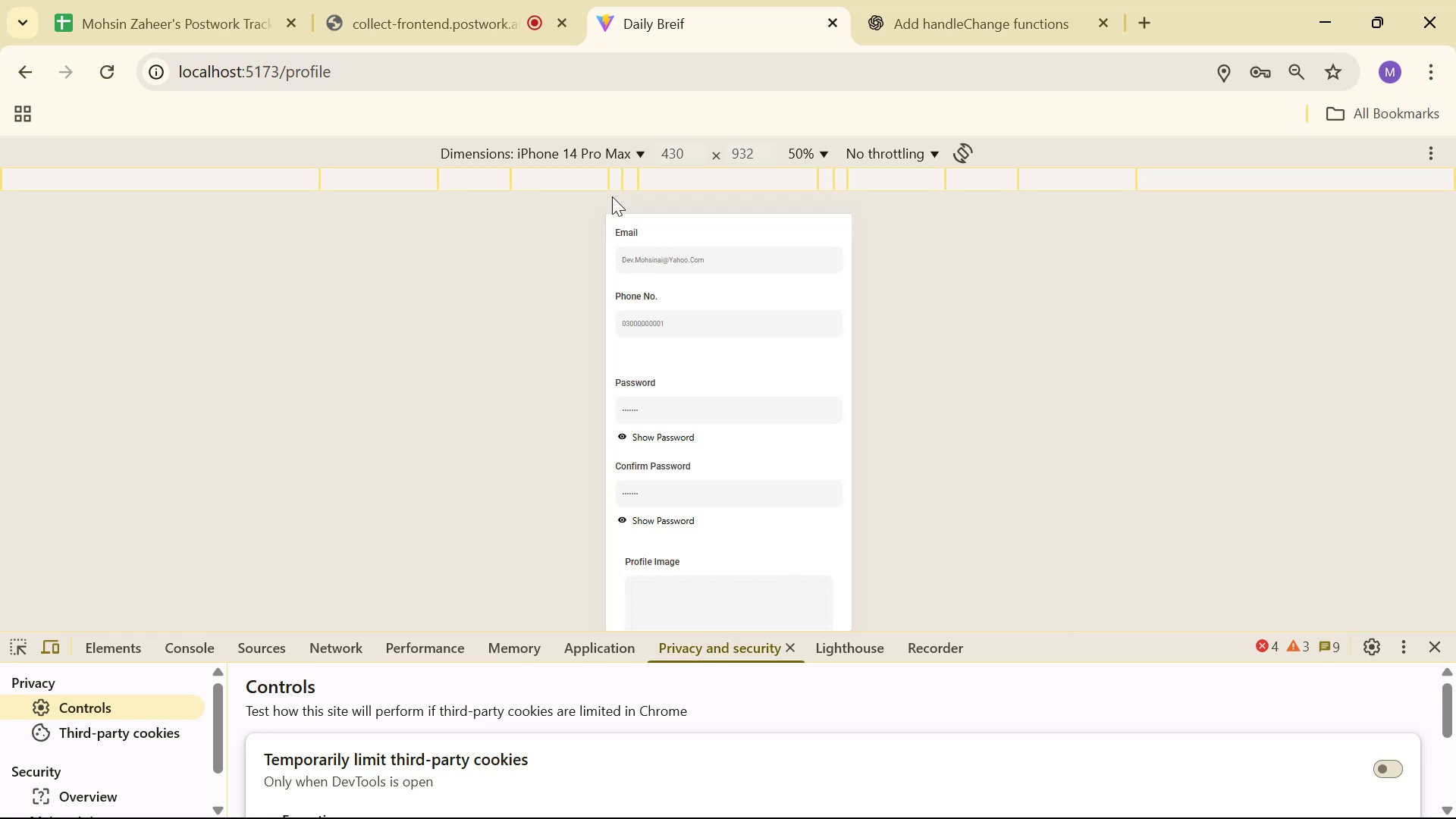 
left_click([612, 150])
 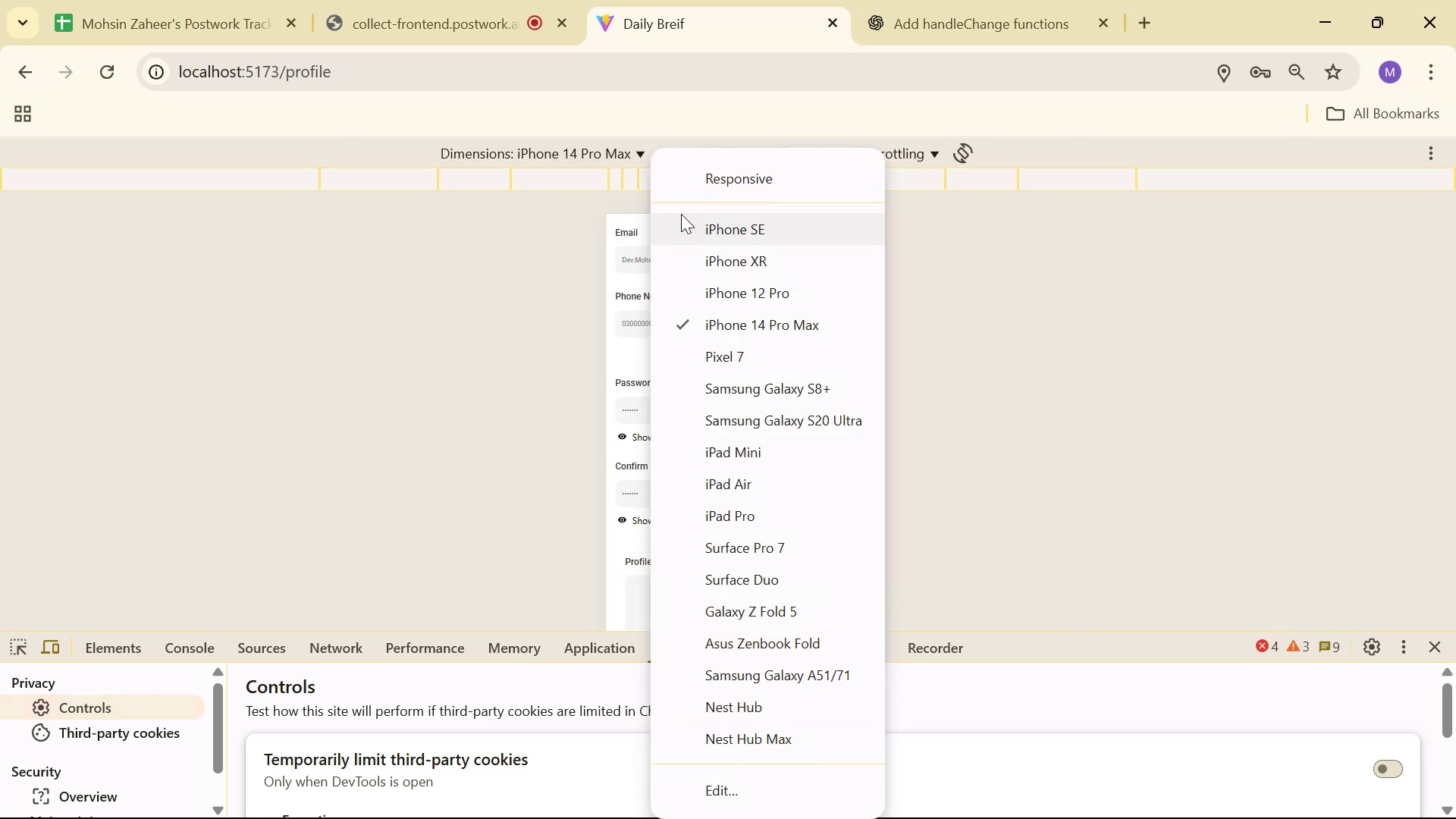 
left_click([711, 188])
 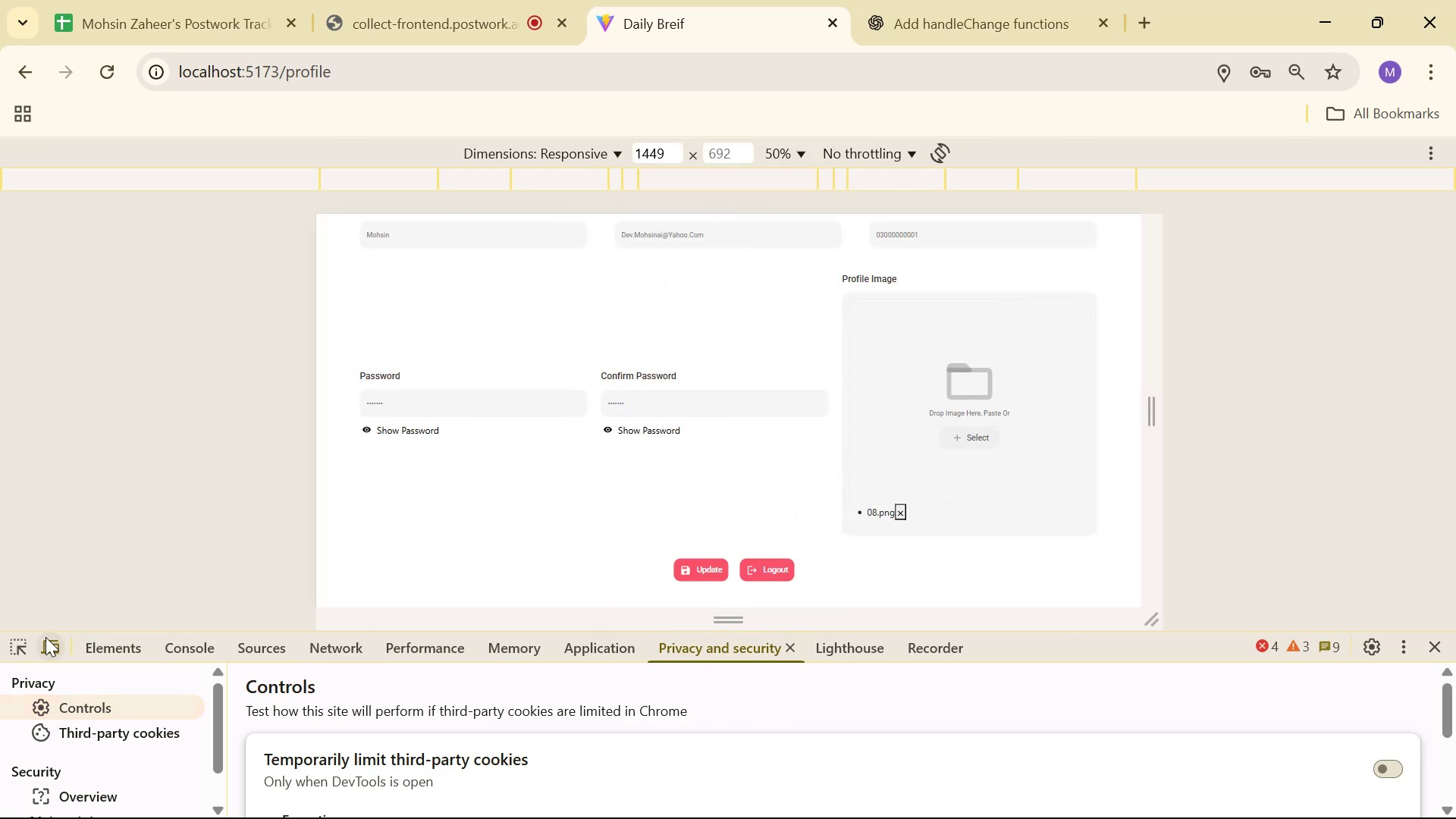 
double_click([22, 641])
 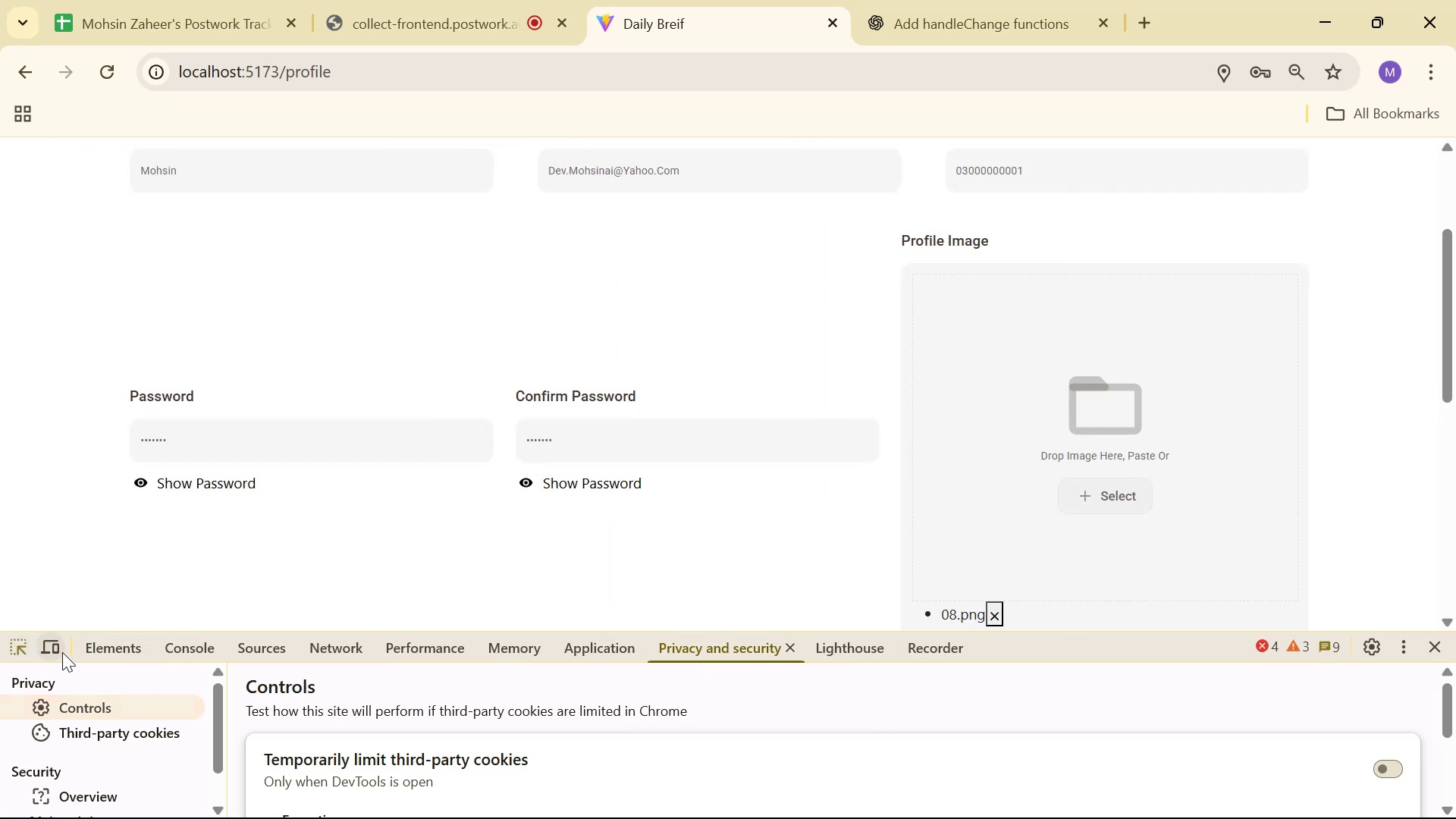 
left_click([58, 651])
 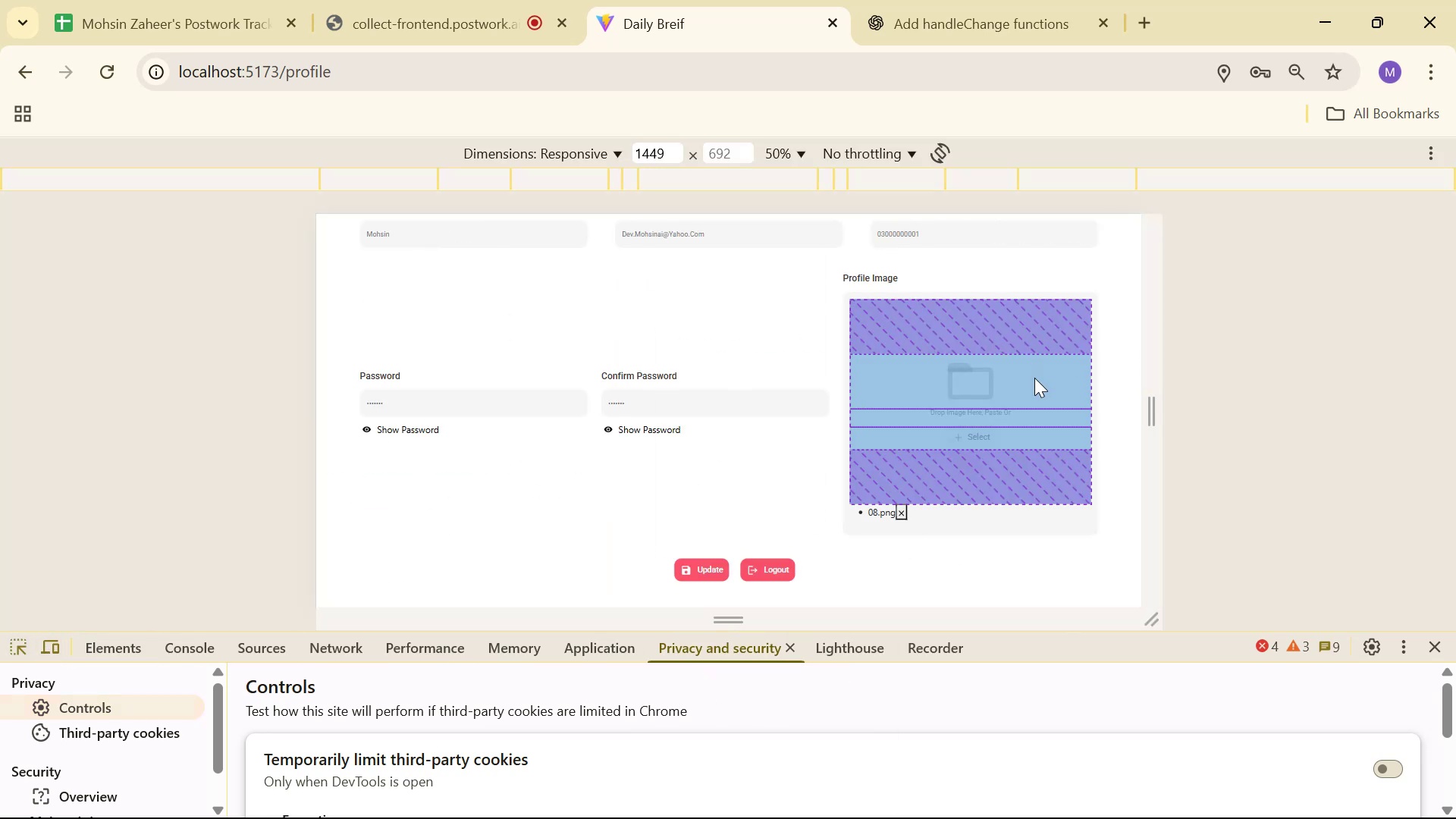 
left_click([1034, 381])
 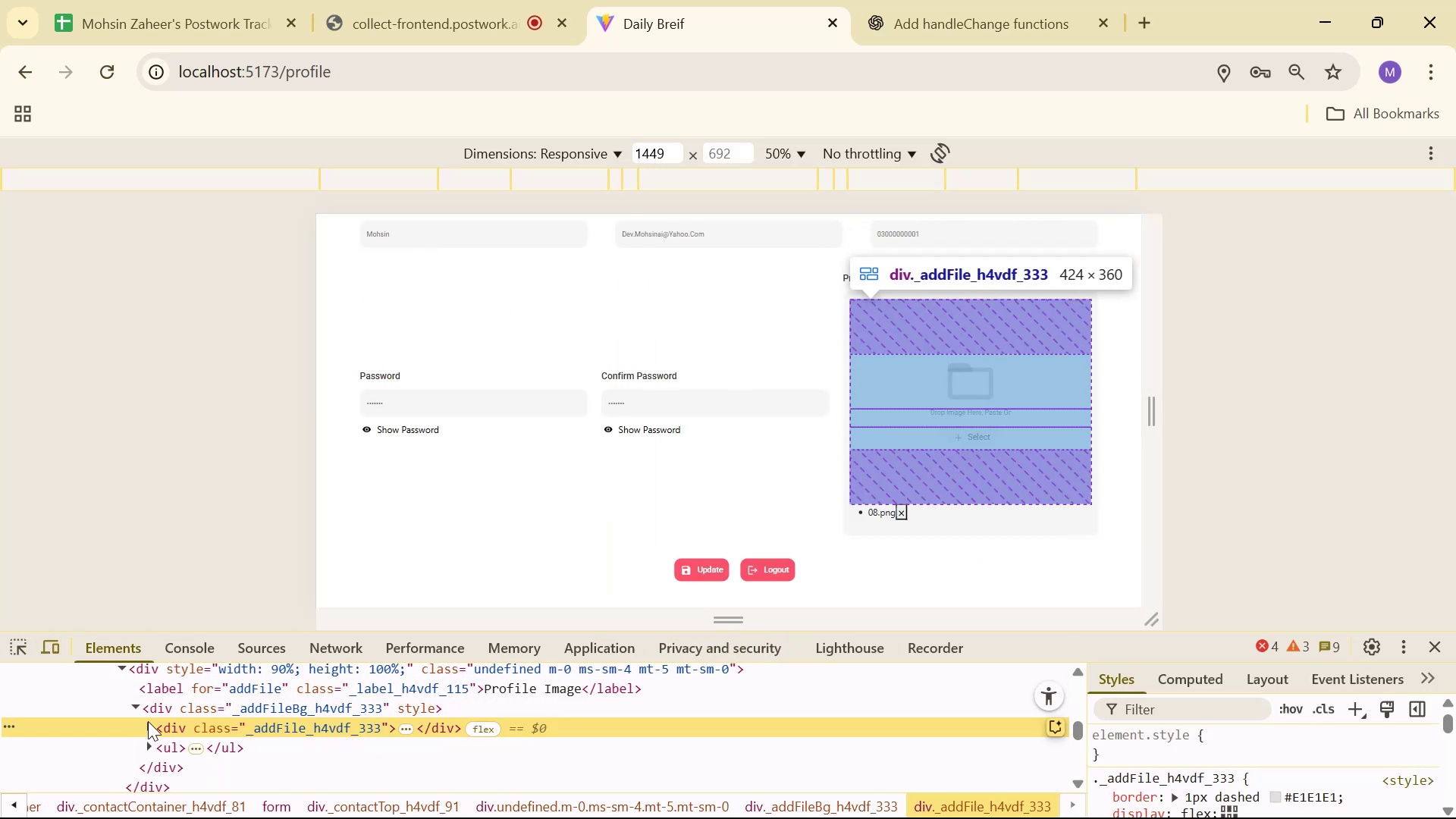 
scroll: coordinate [1276, 737], scroll_direction: down, amount: 1.0
 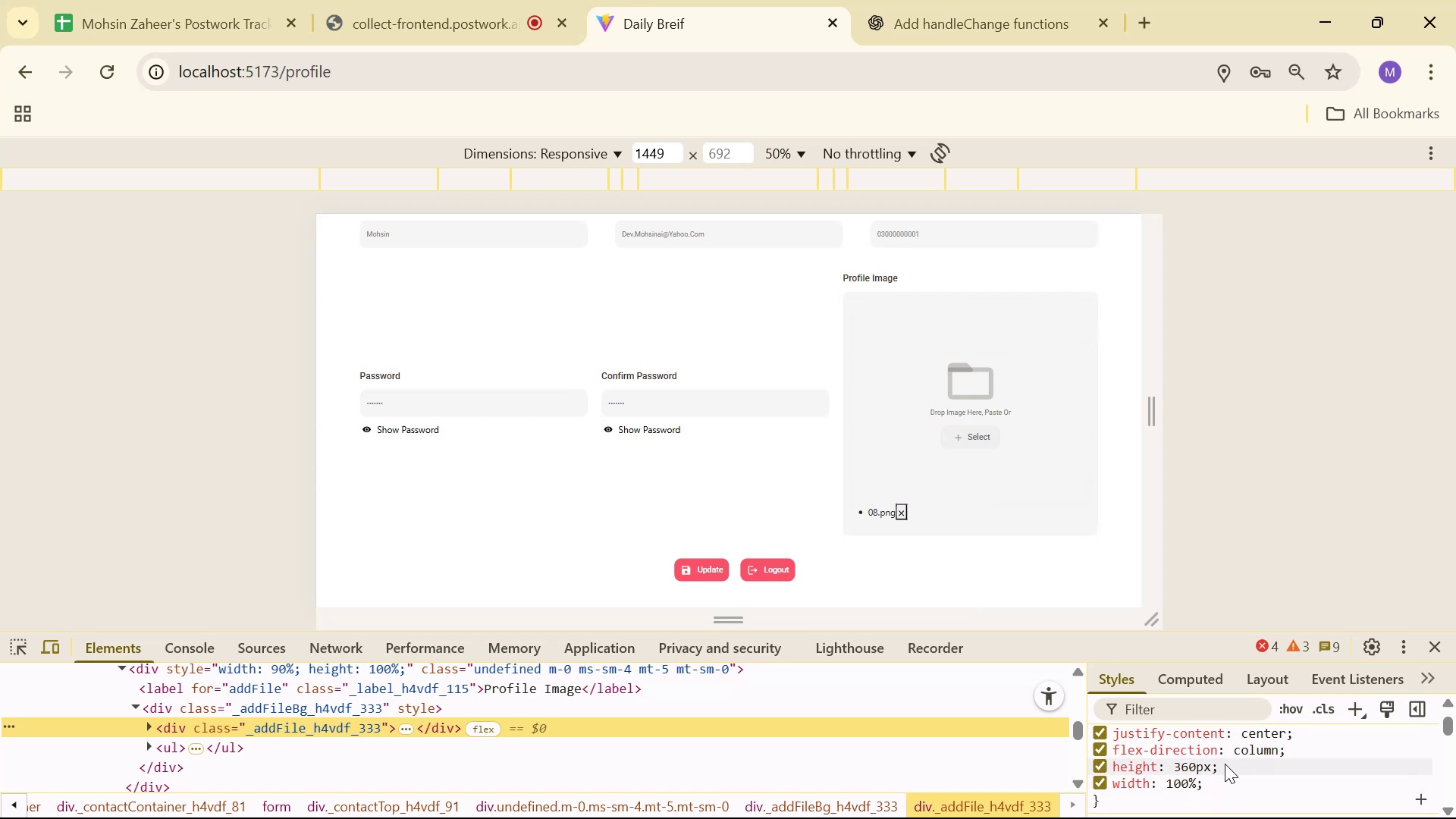 
wait(10.94)
 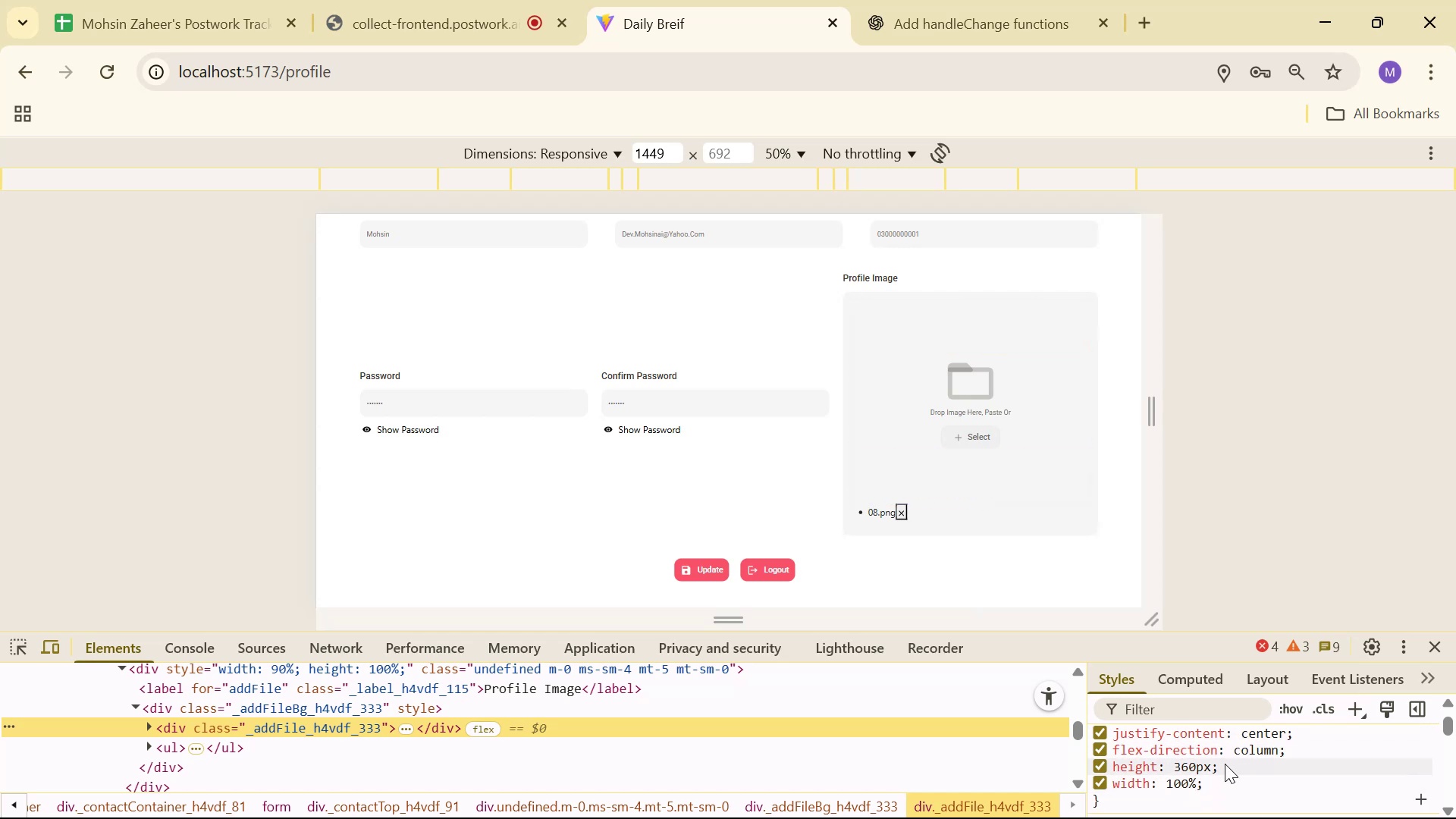 
key(Alt+AltLeft)
 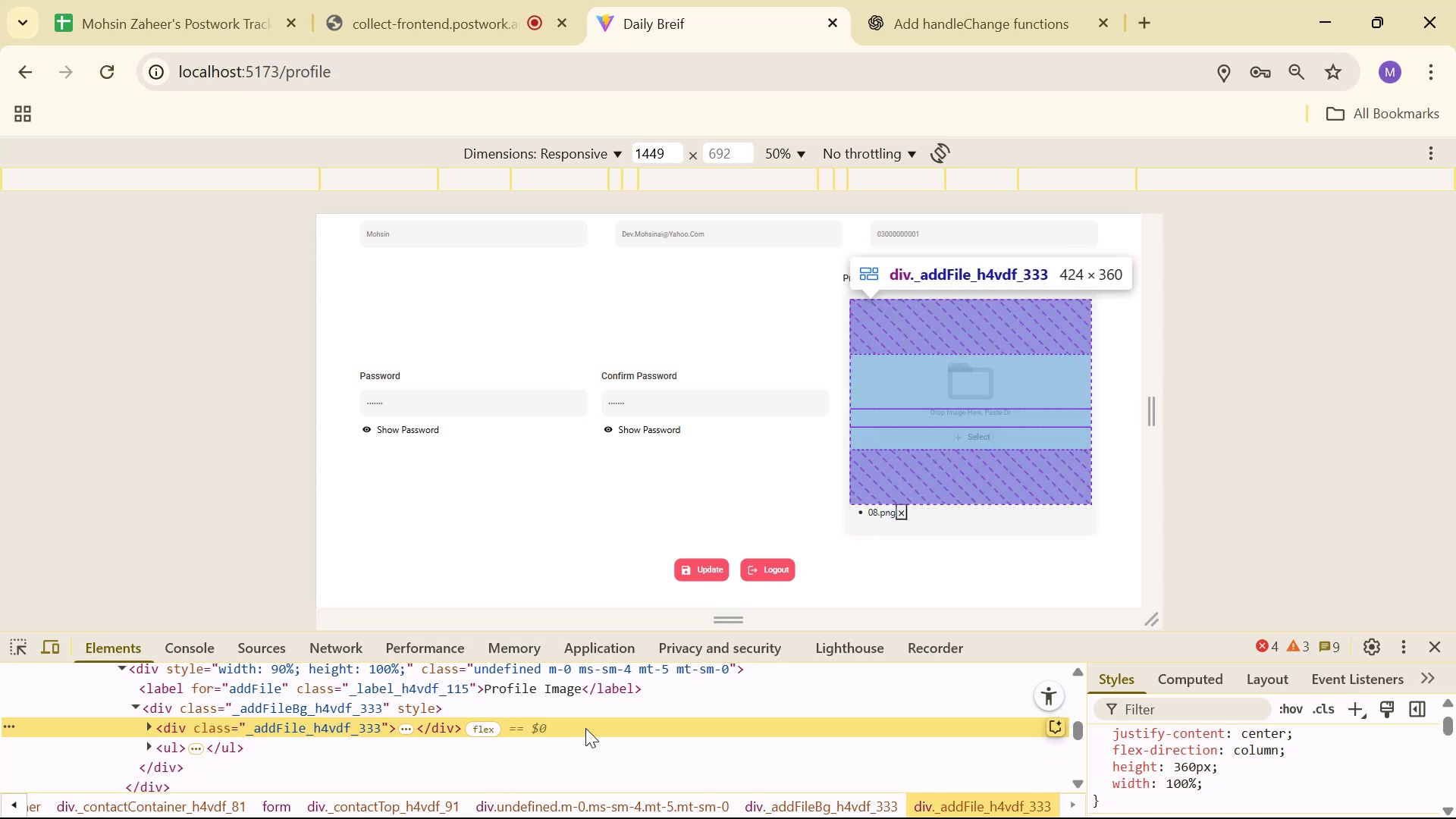 
key(Alt+Tab)
 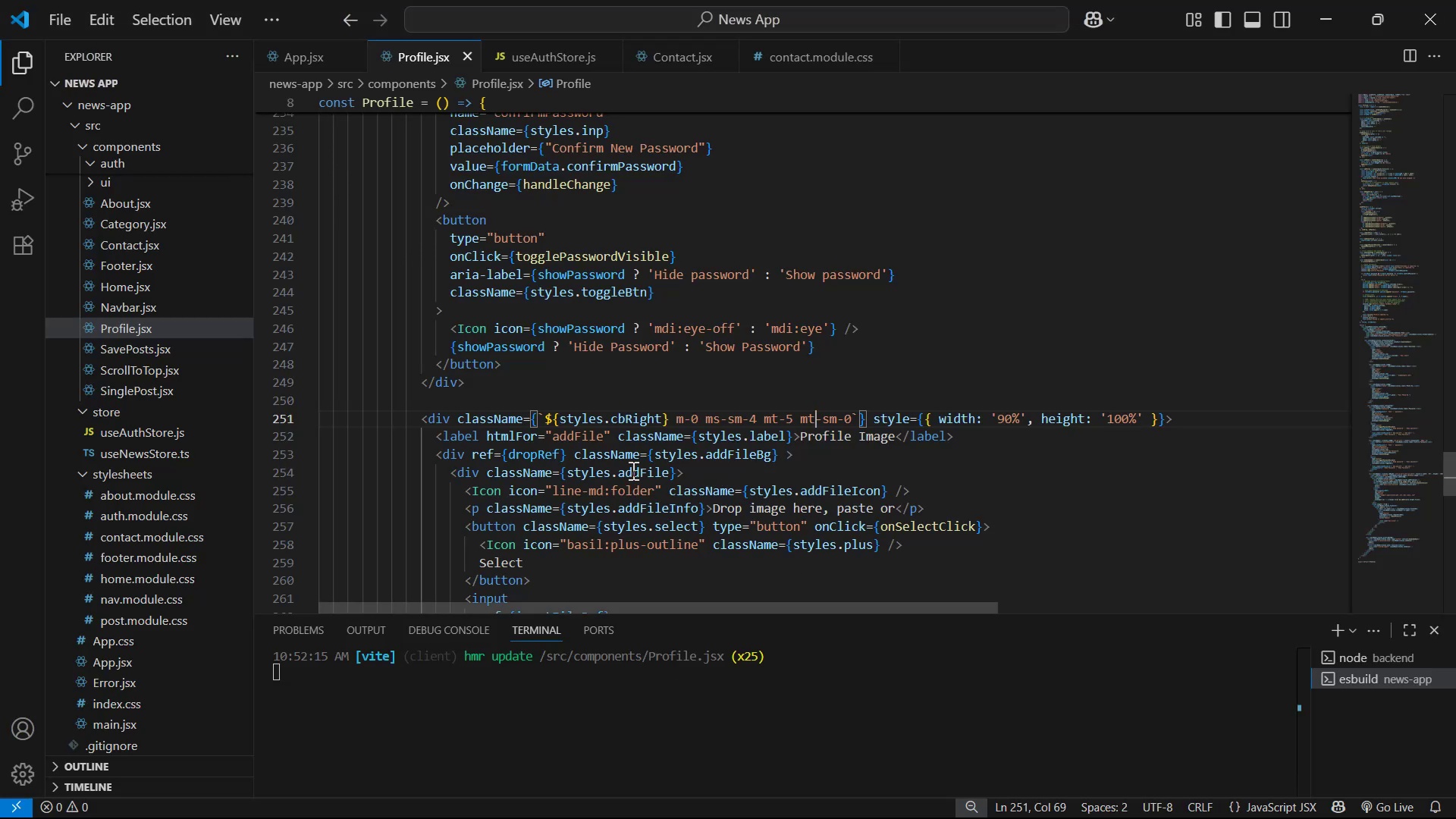 
mouse_move([664, 472])
 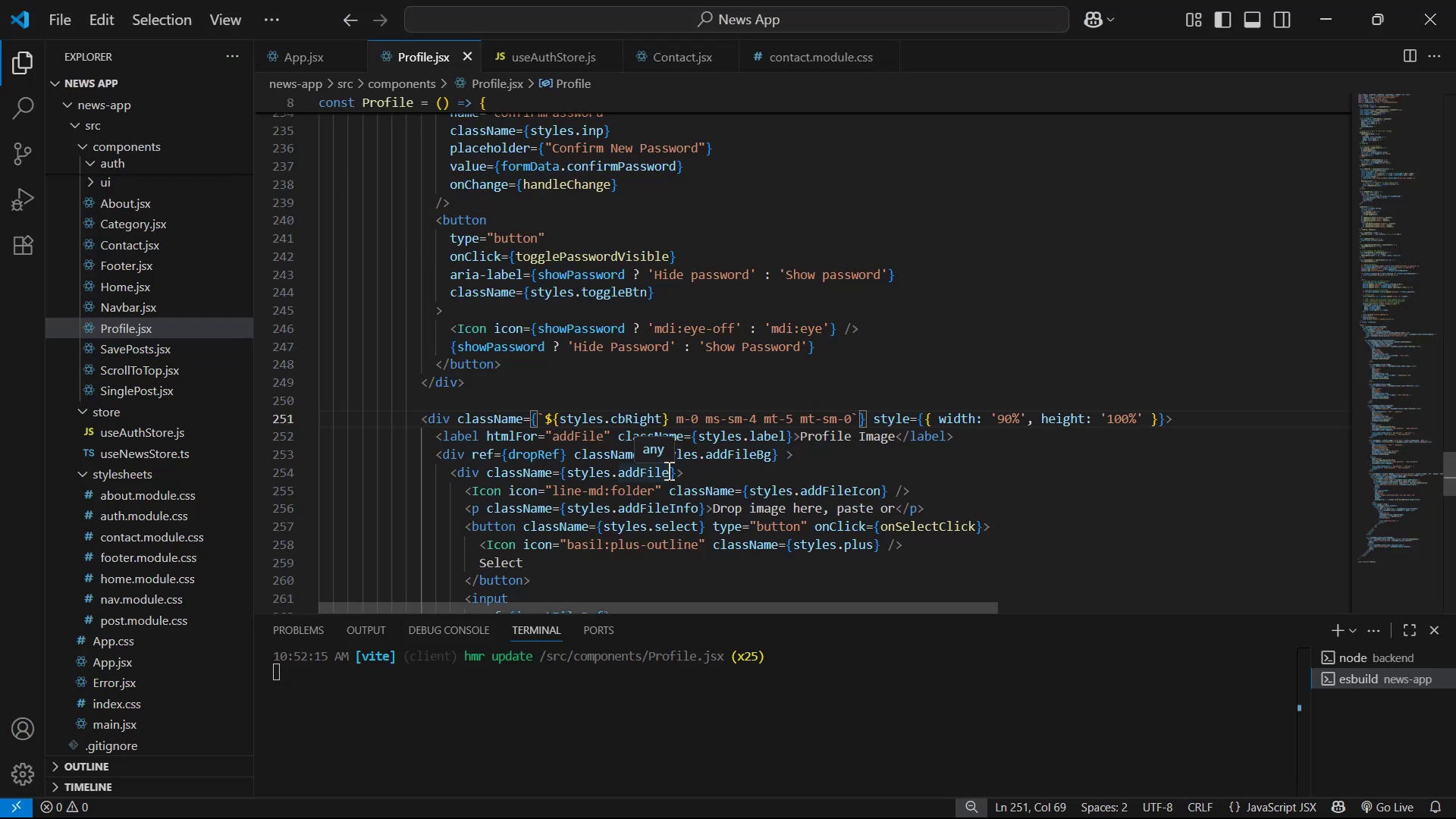 
left_click([667, 470])
 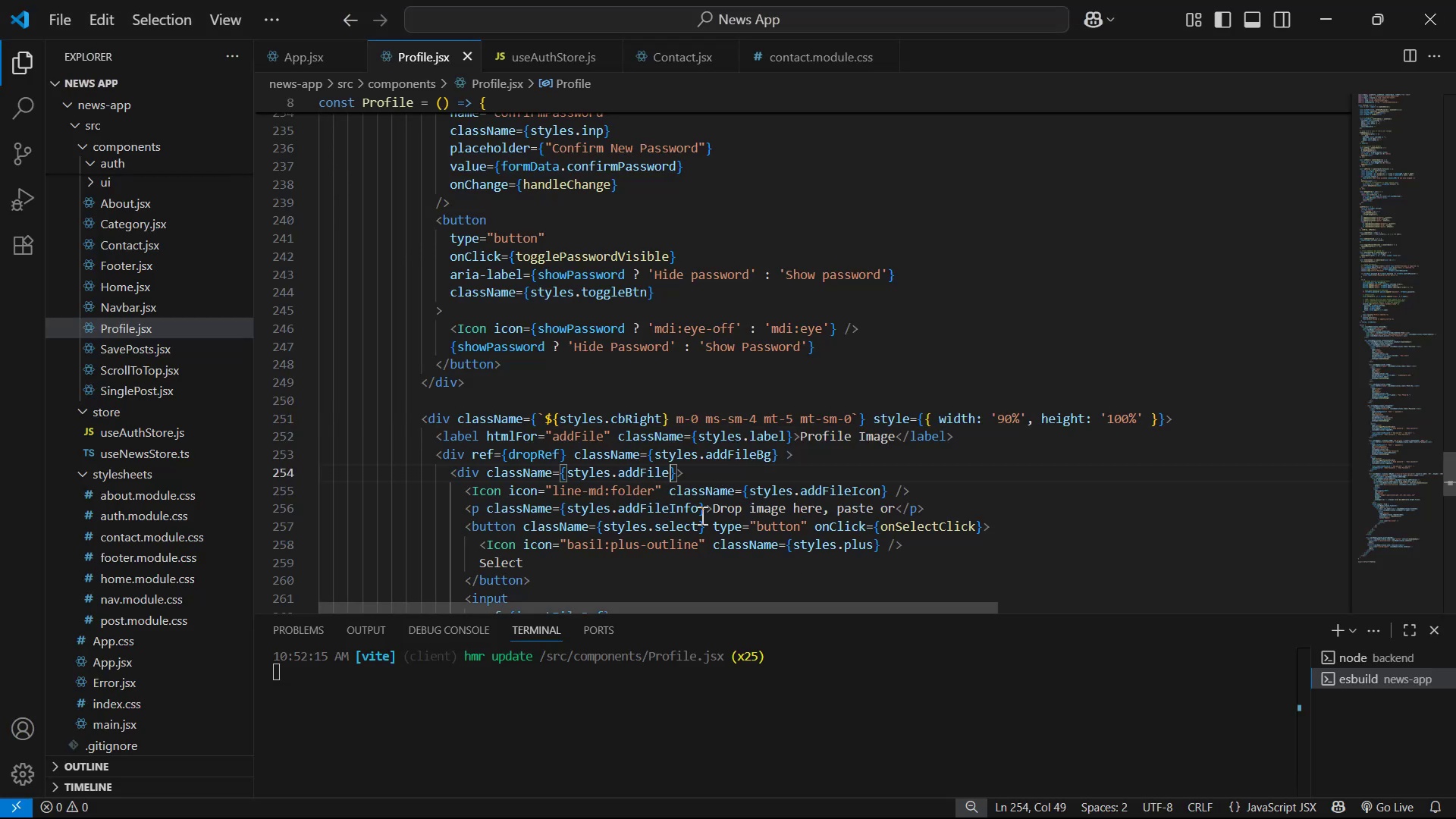 
key(2)
 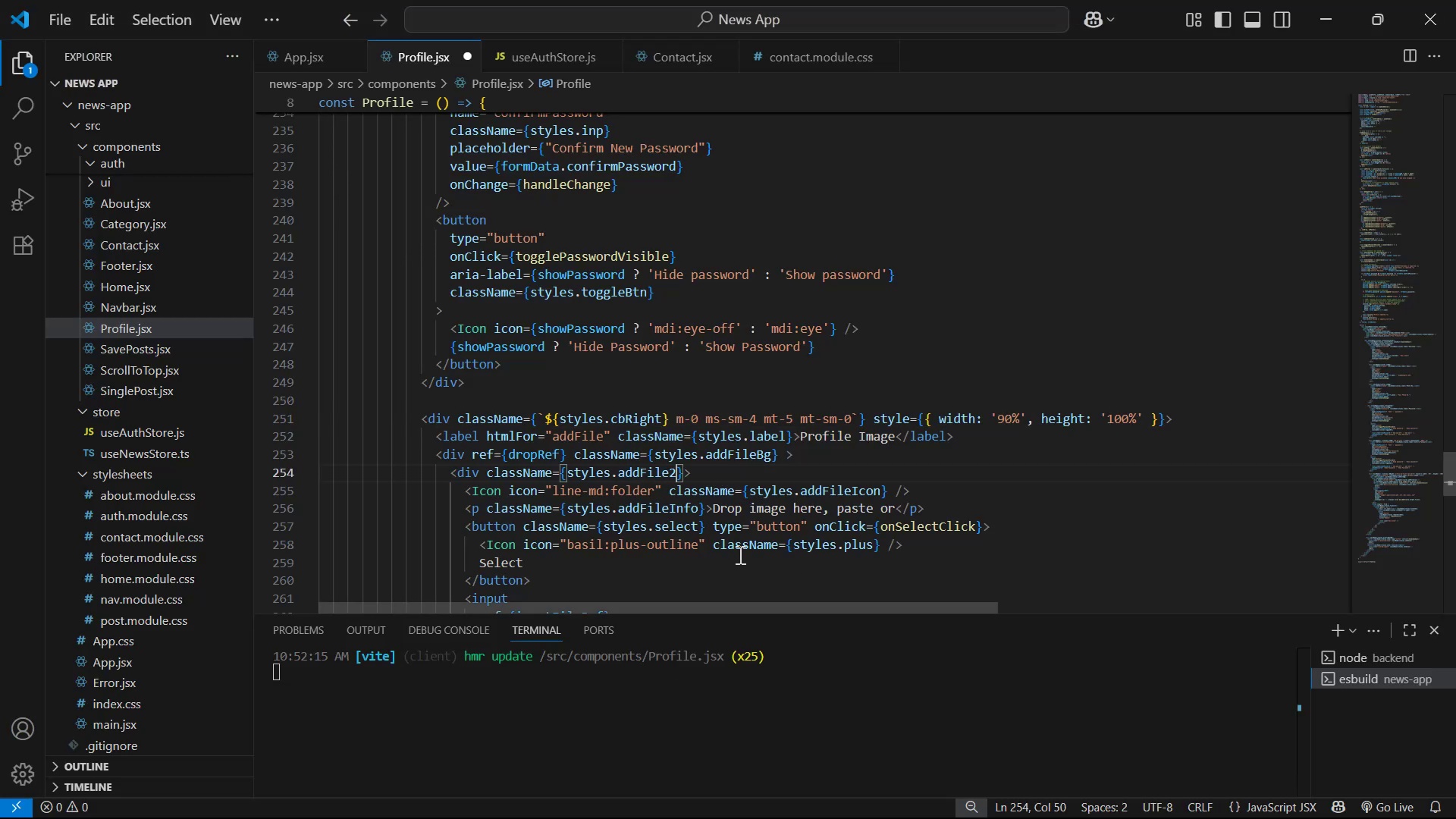 
key(Control+S)
 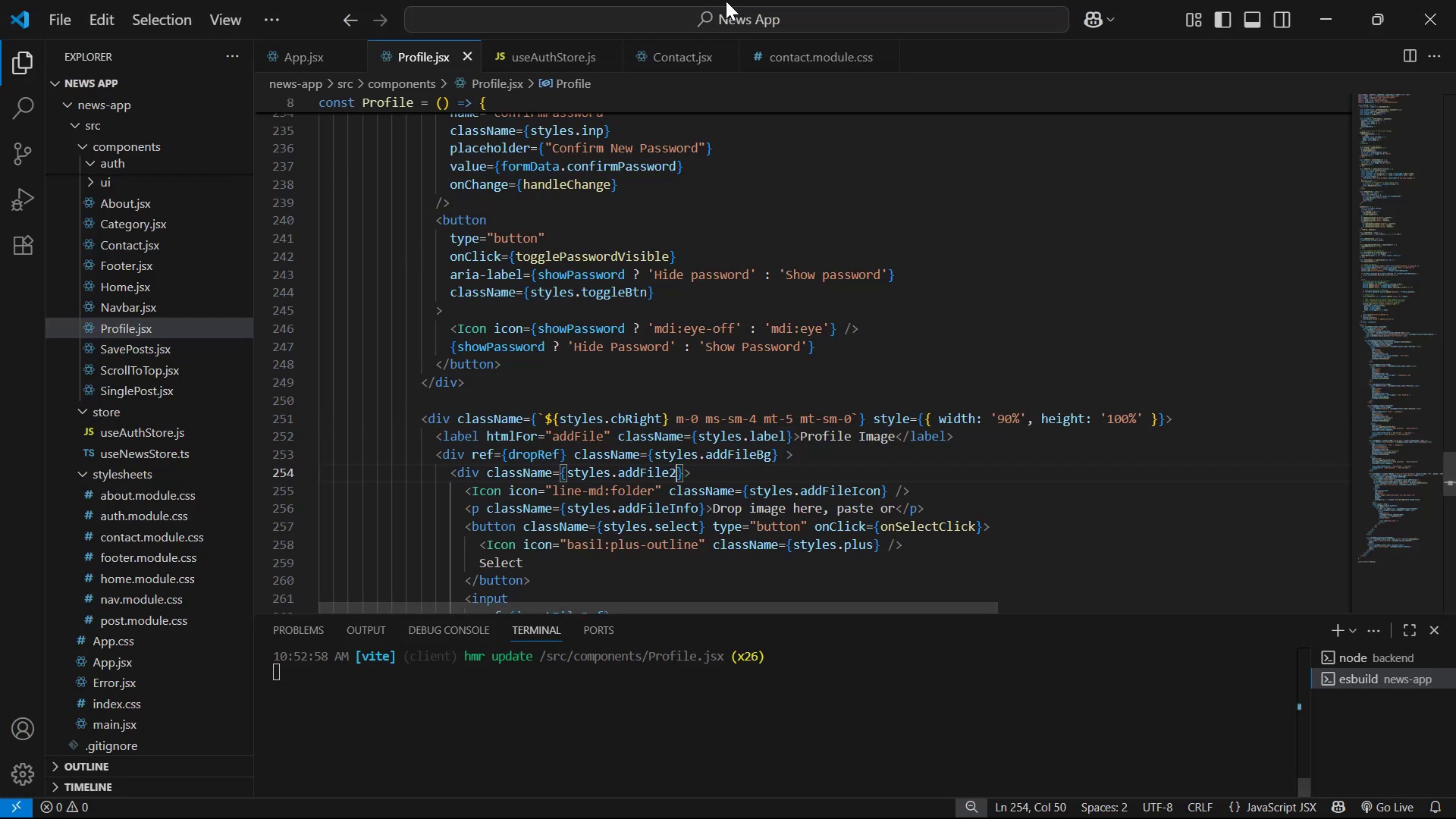 
left_click([805, 50])
 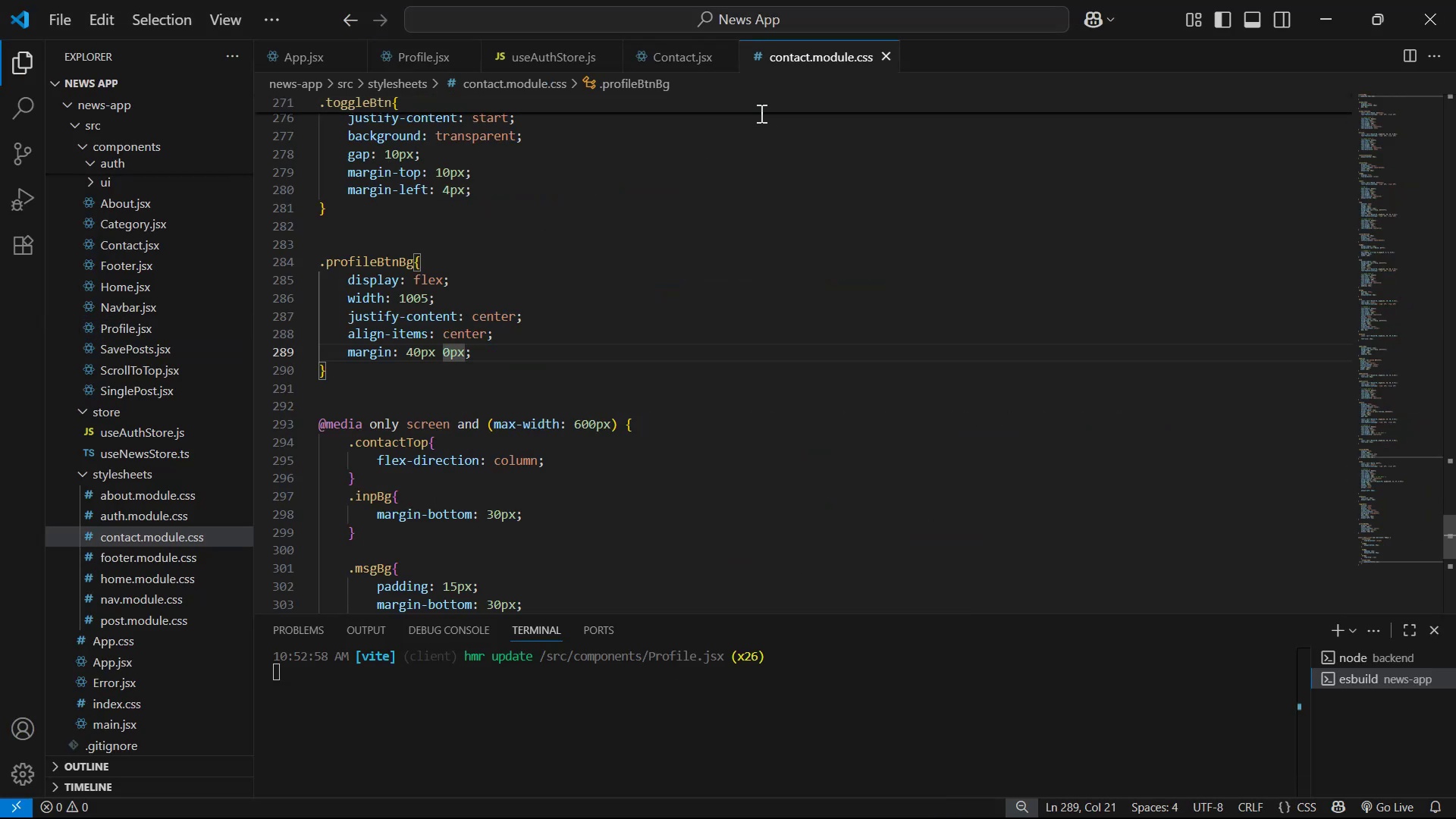 
scroll: coordinate [822, 160], scroll_direction: up, amount: 36.0
 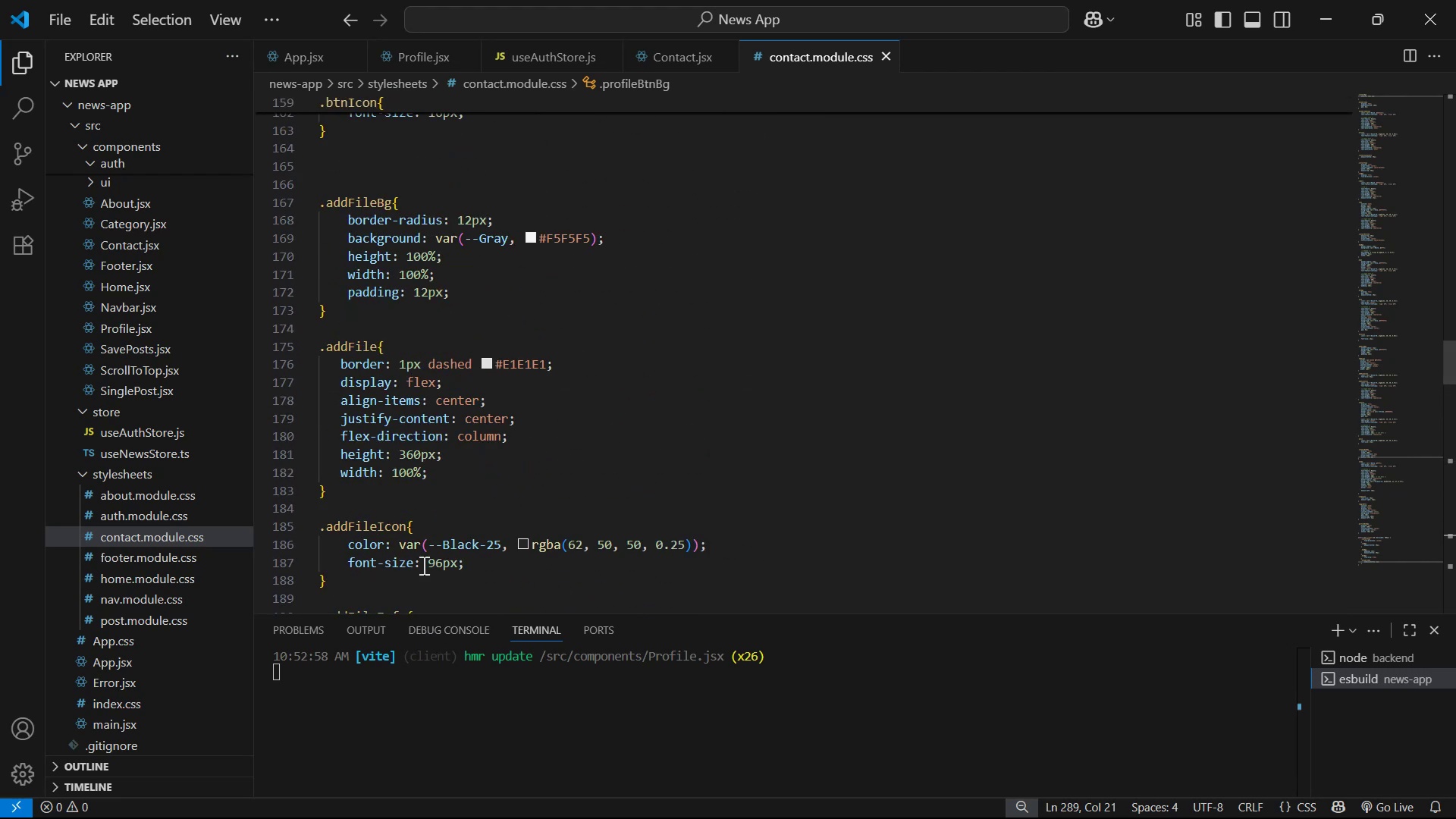 
left_click_drag(start_coordinate=[367, 483], to_coordinate=[316, 350])
 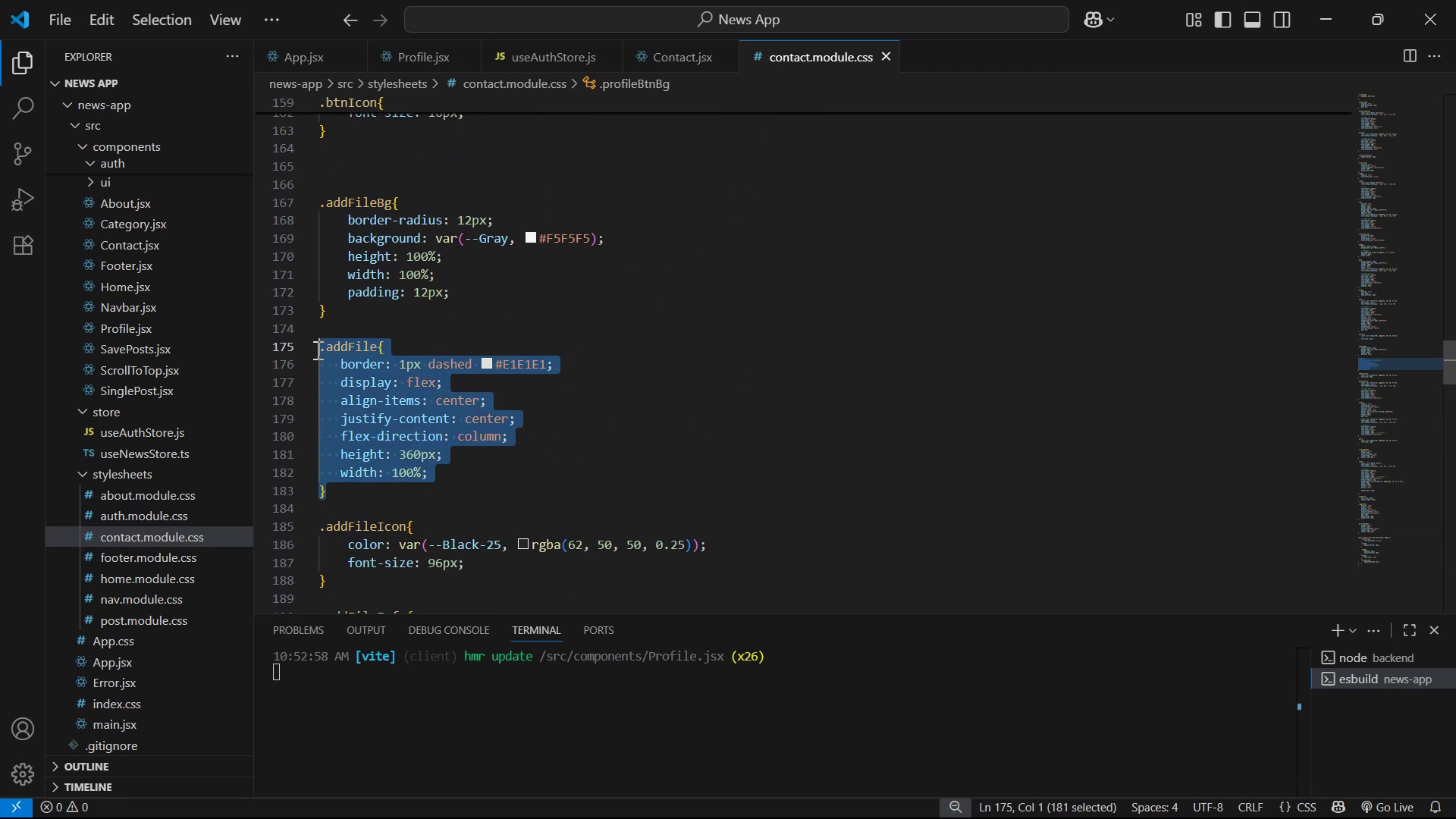 
left_click([316, 350])
 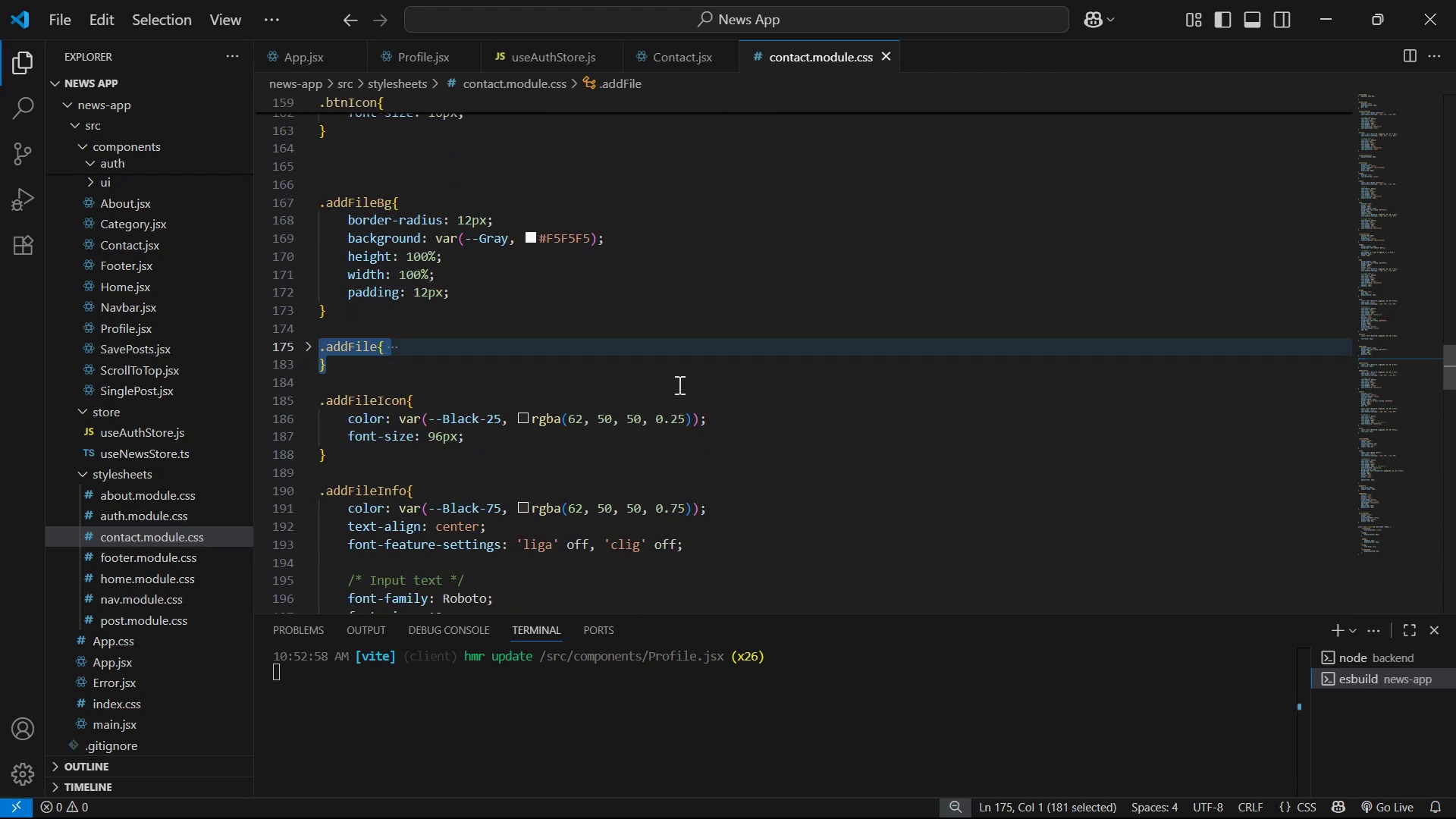 
key(Alt+Shift+ArrowDown)
 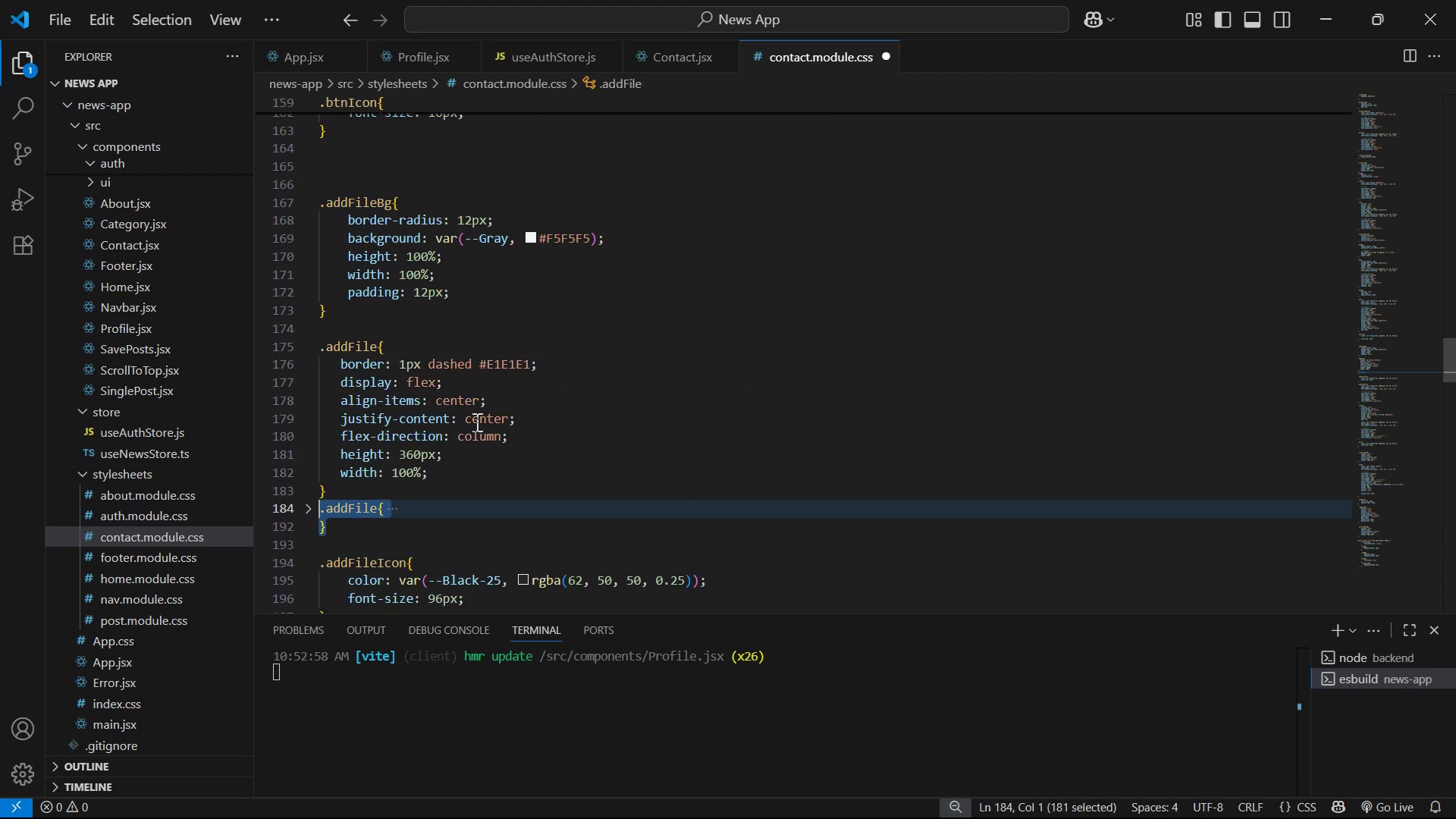 
left_click([468, 490])
 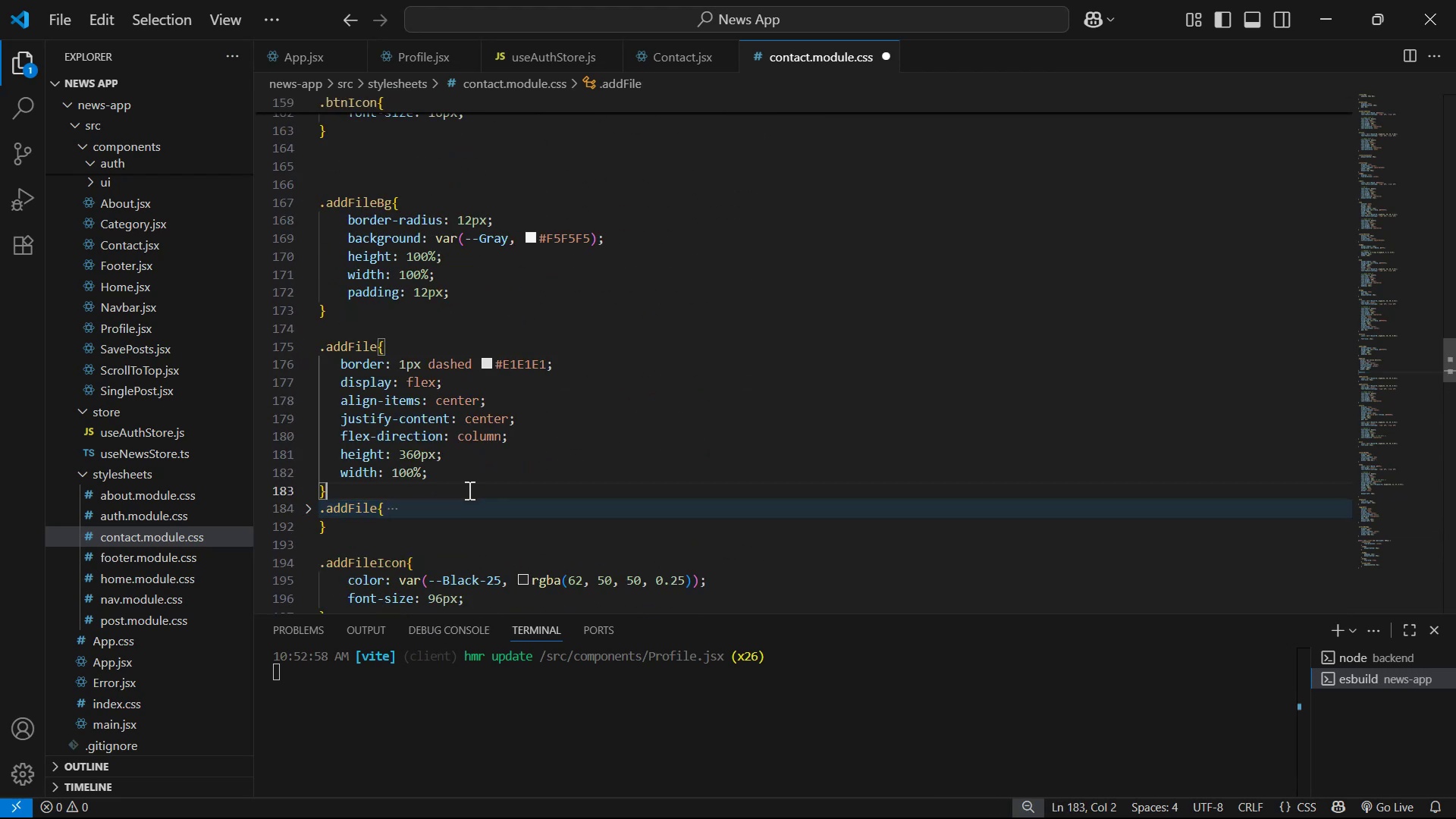 
key(Enter)
 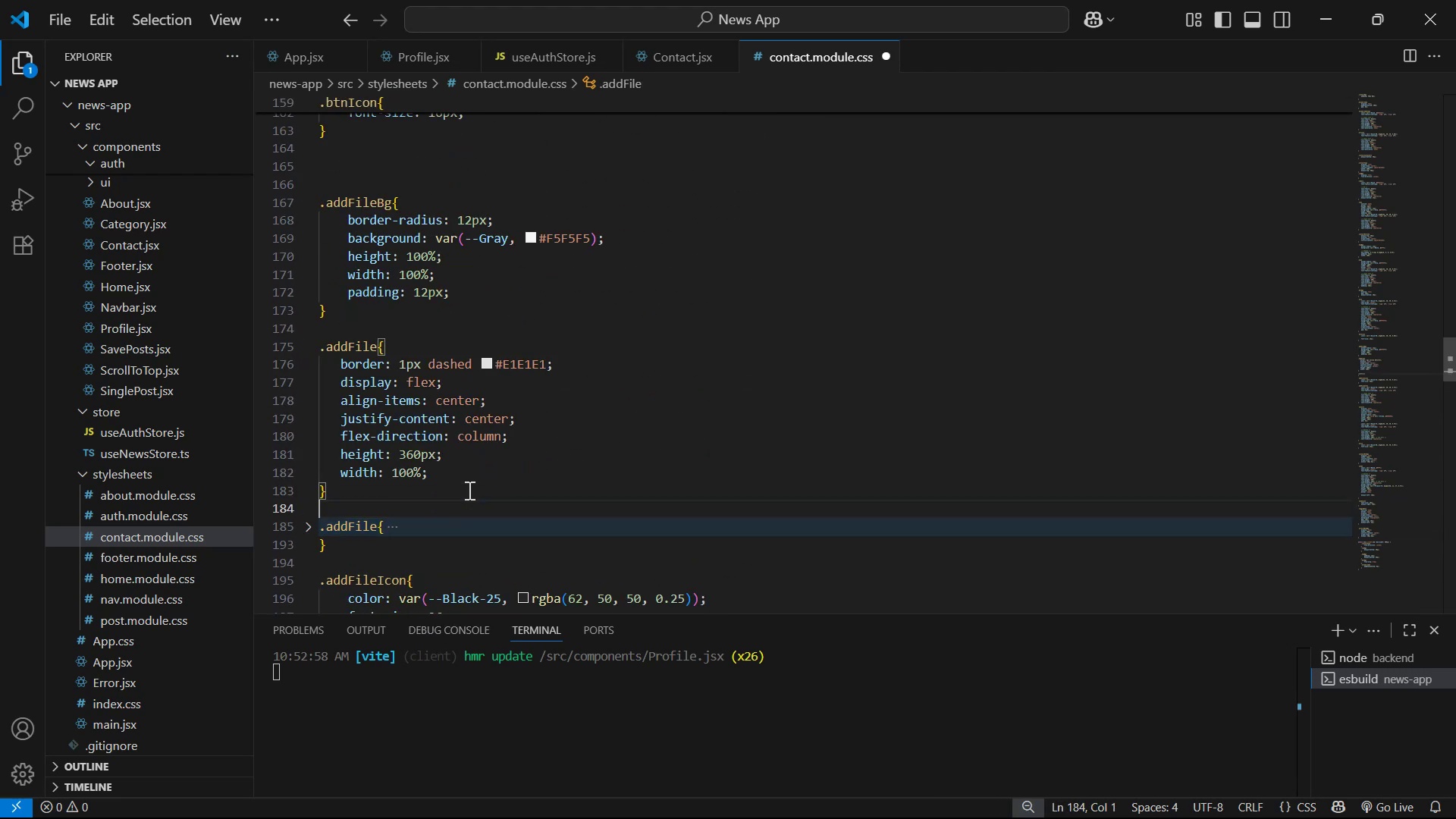 
key(Enter)
 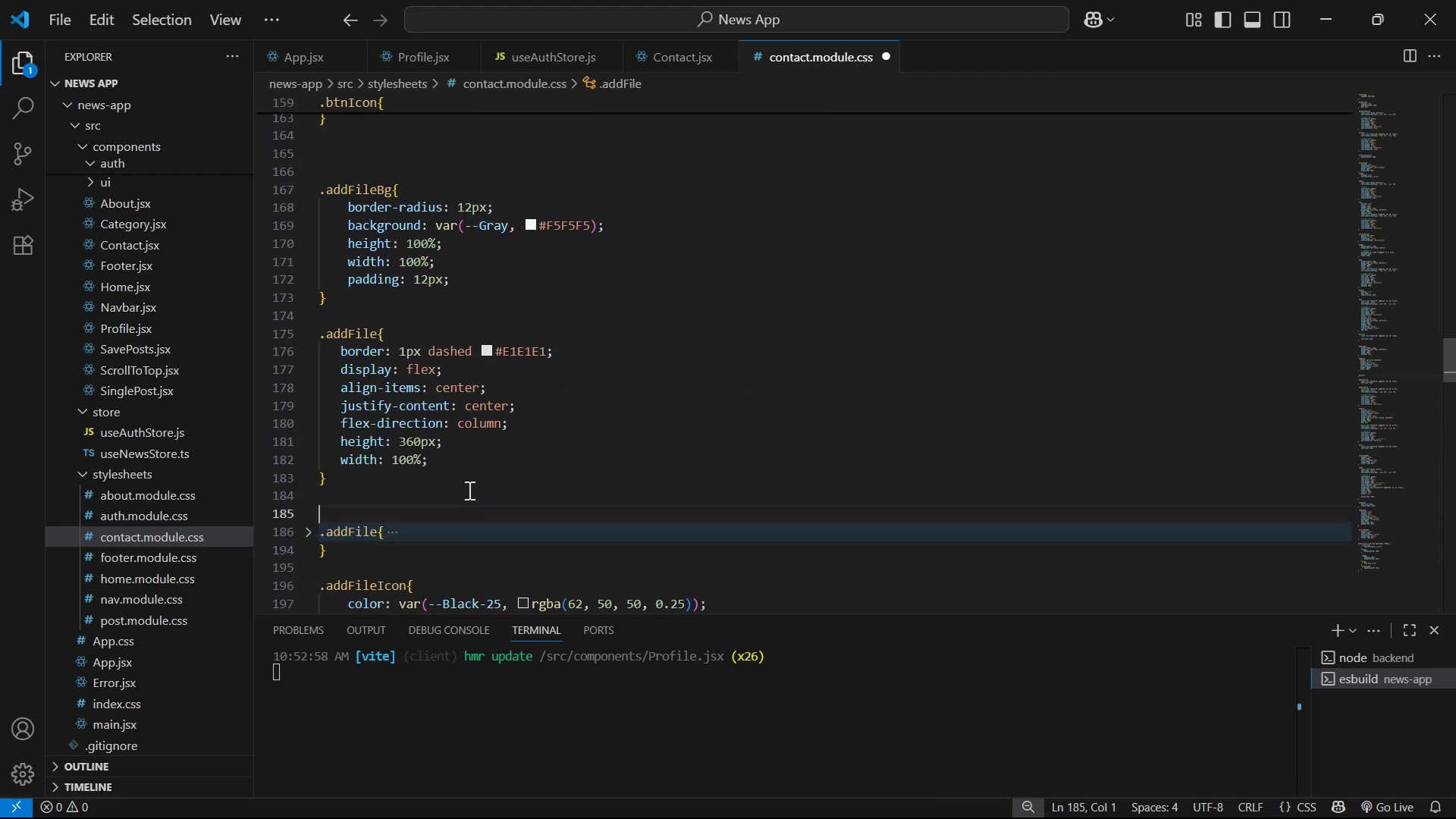 
key(ArrowDown)
 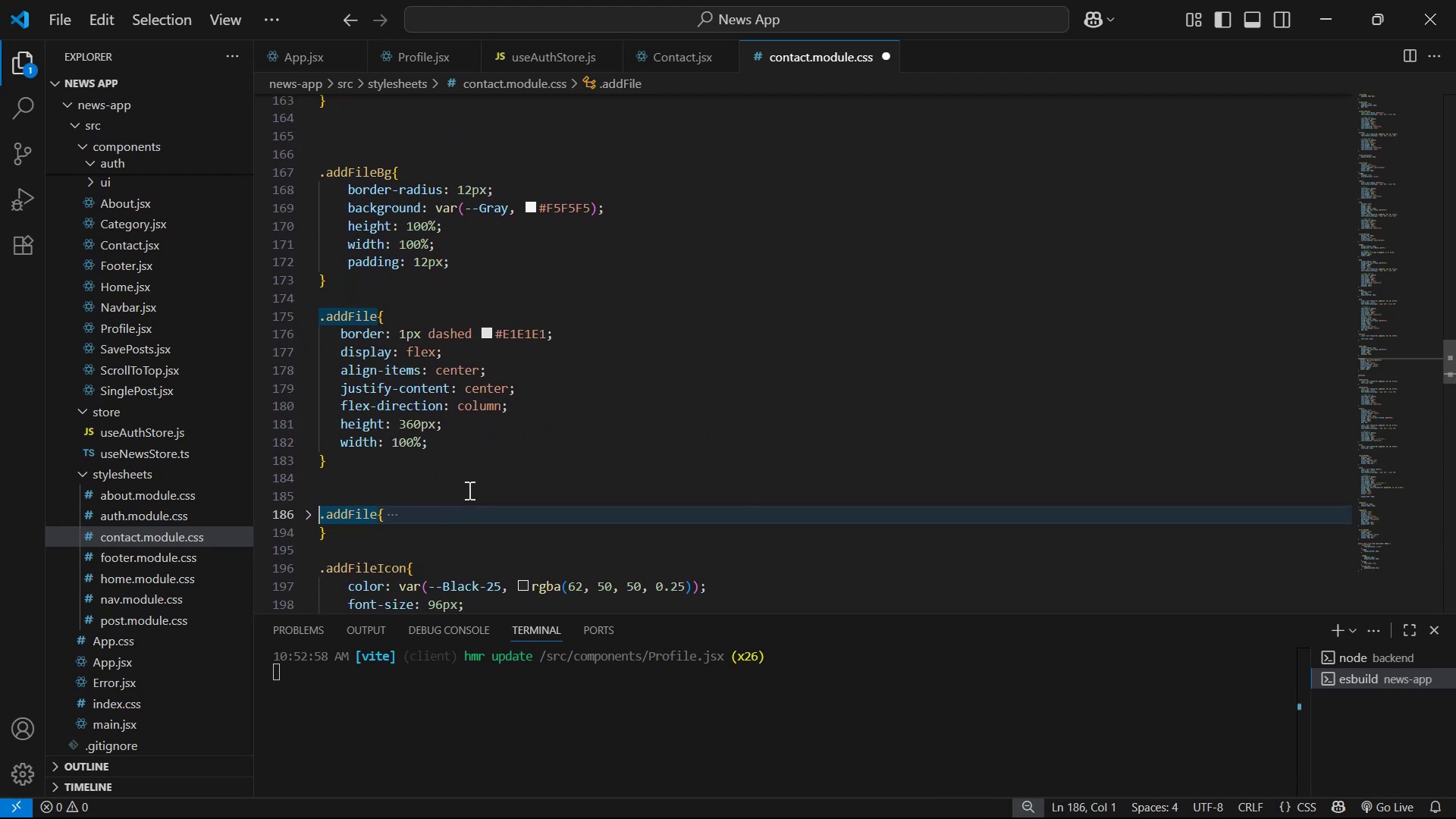 
key(ArrowRight)
 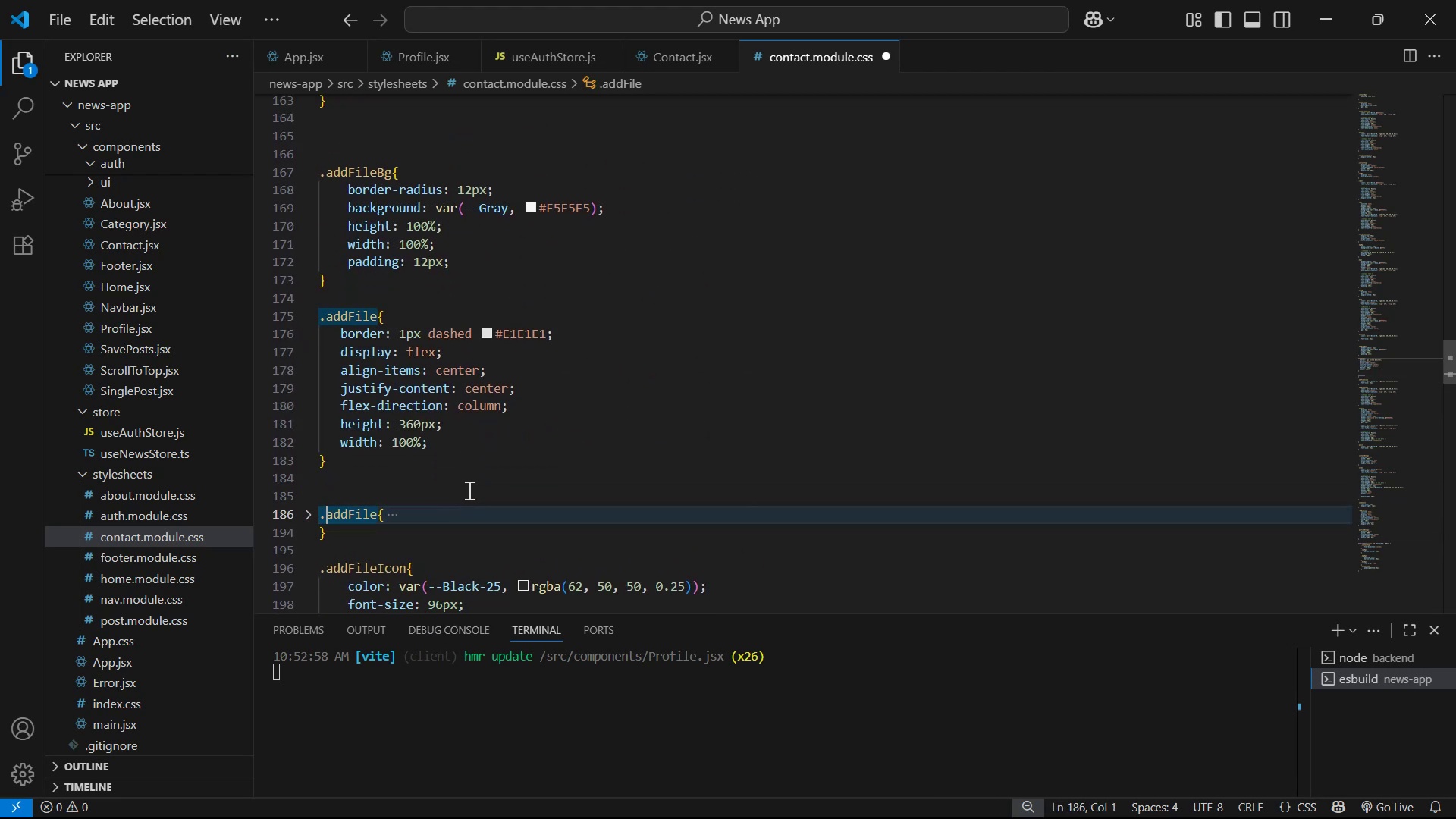 
key(ArrowRight)
 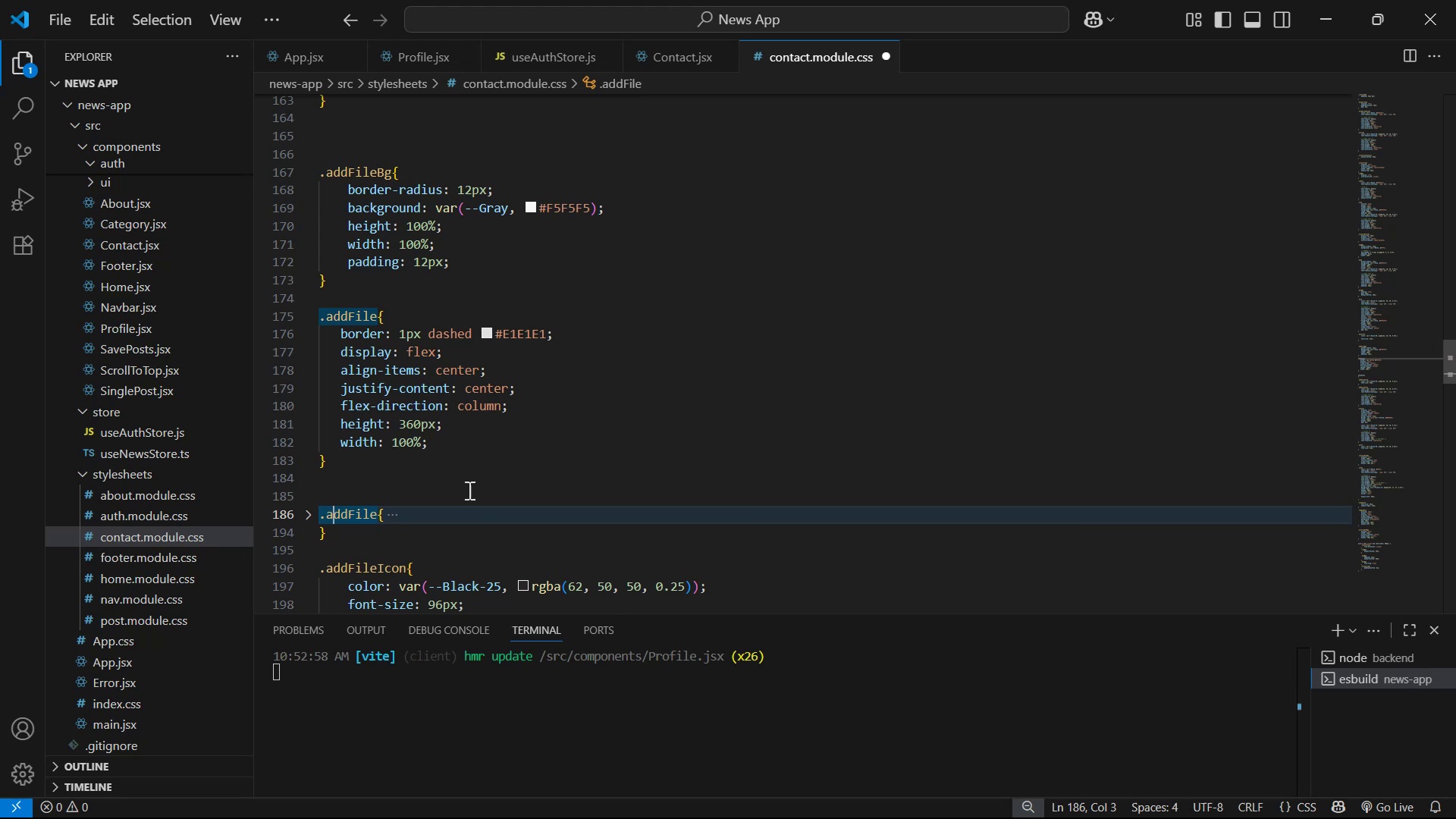 
key(ArrowRight)
 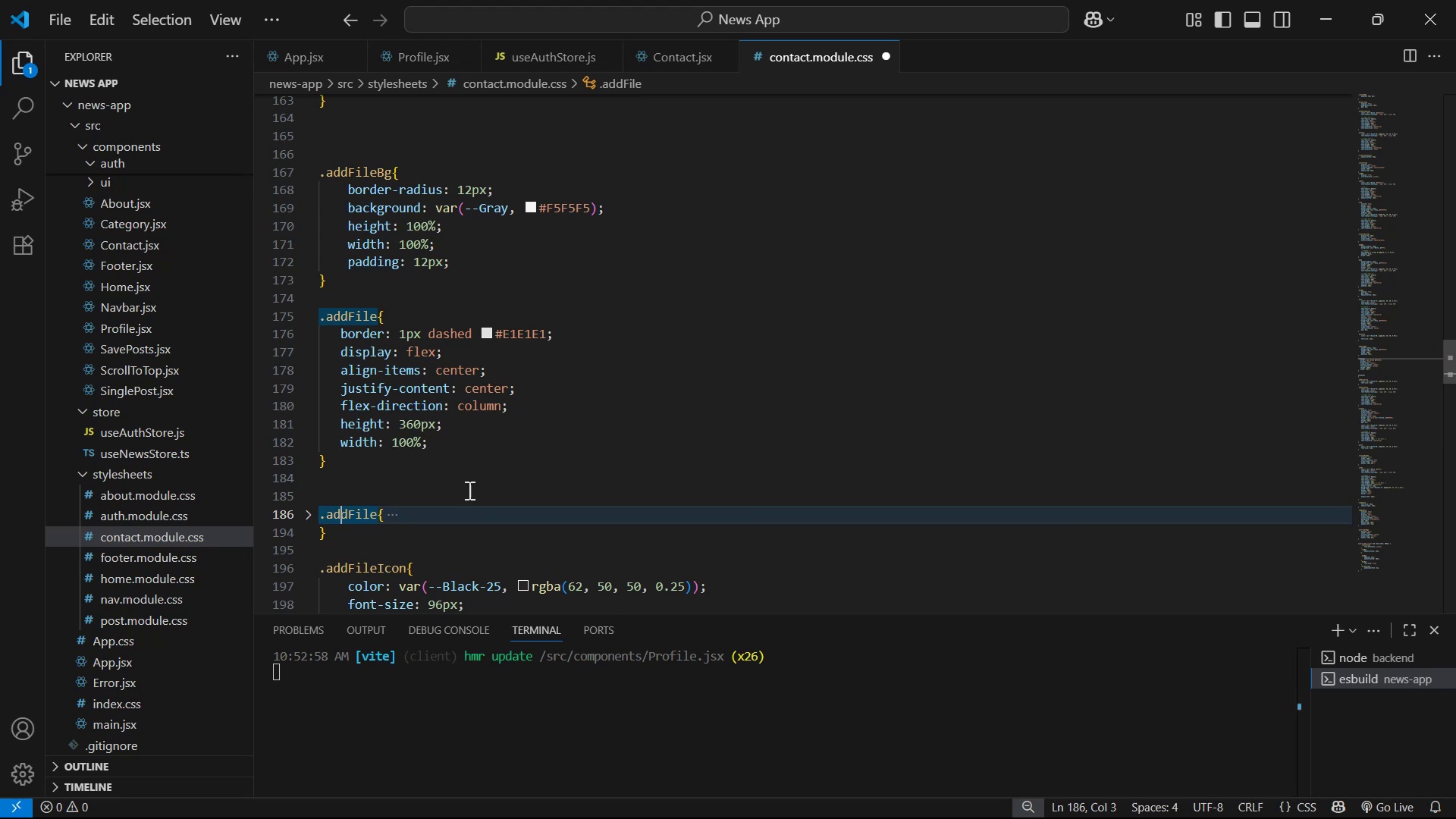 
key(ArrowRight)
 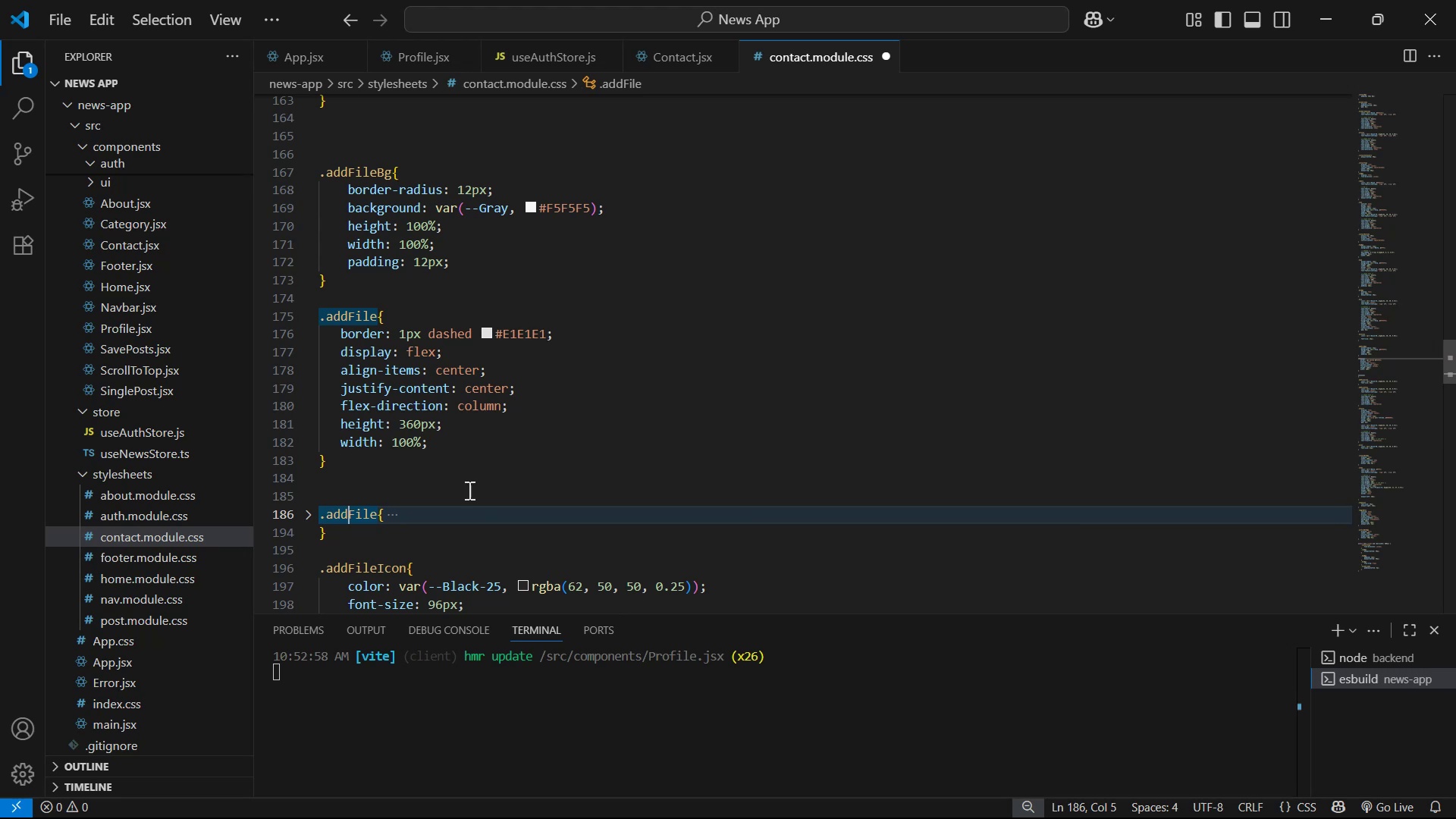 
key(ArrowRight)
 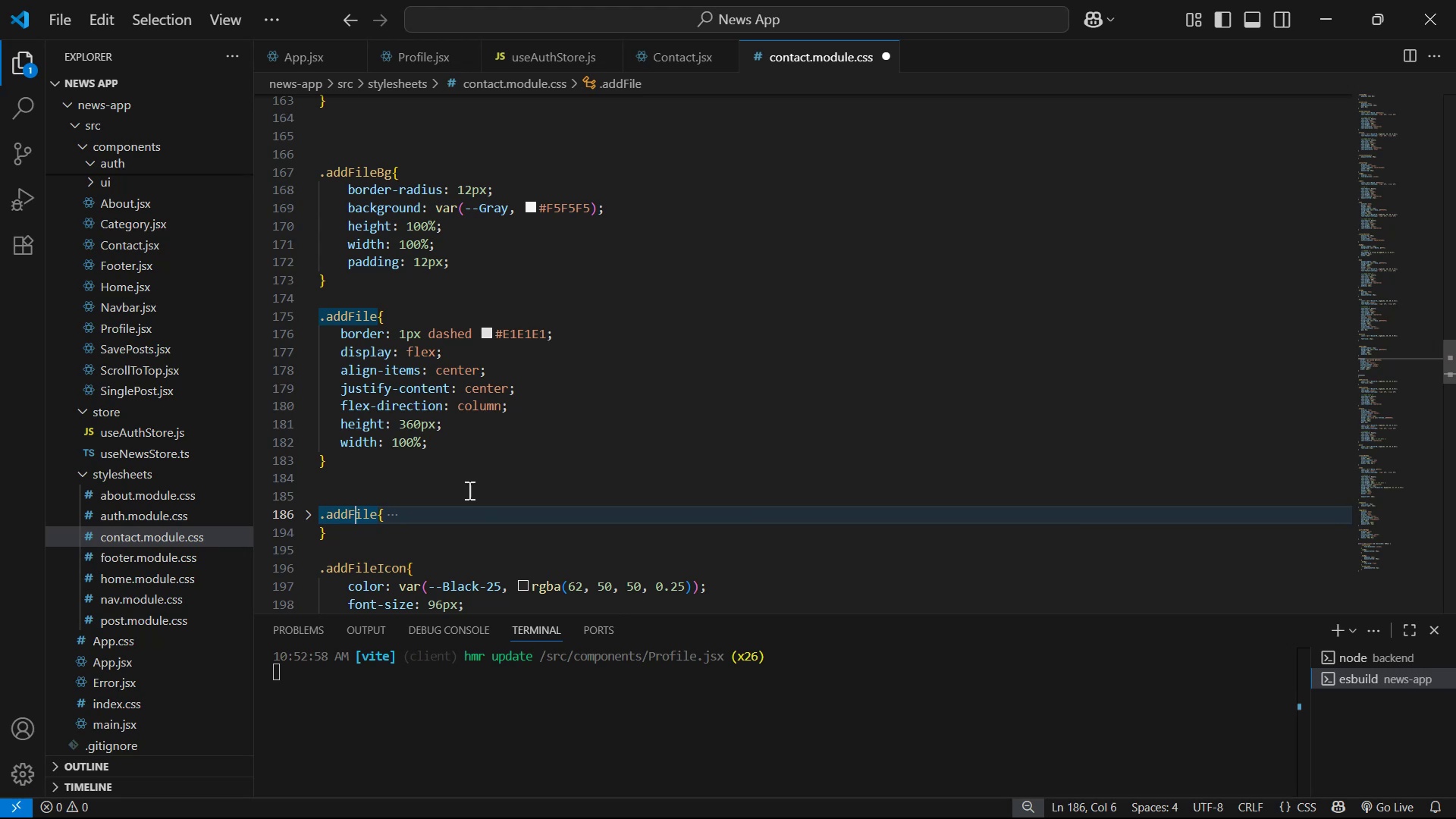 
key(ArrowRight)
 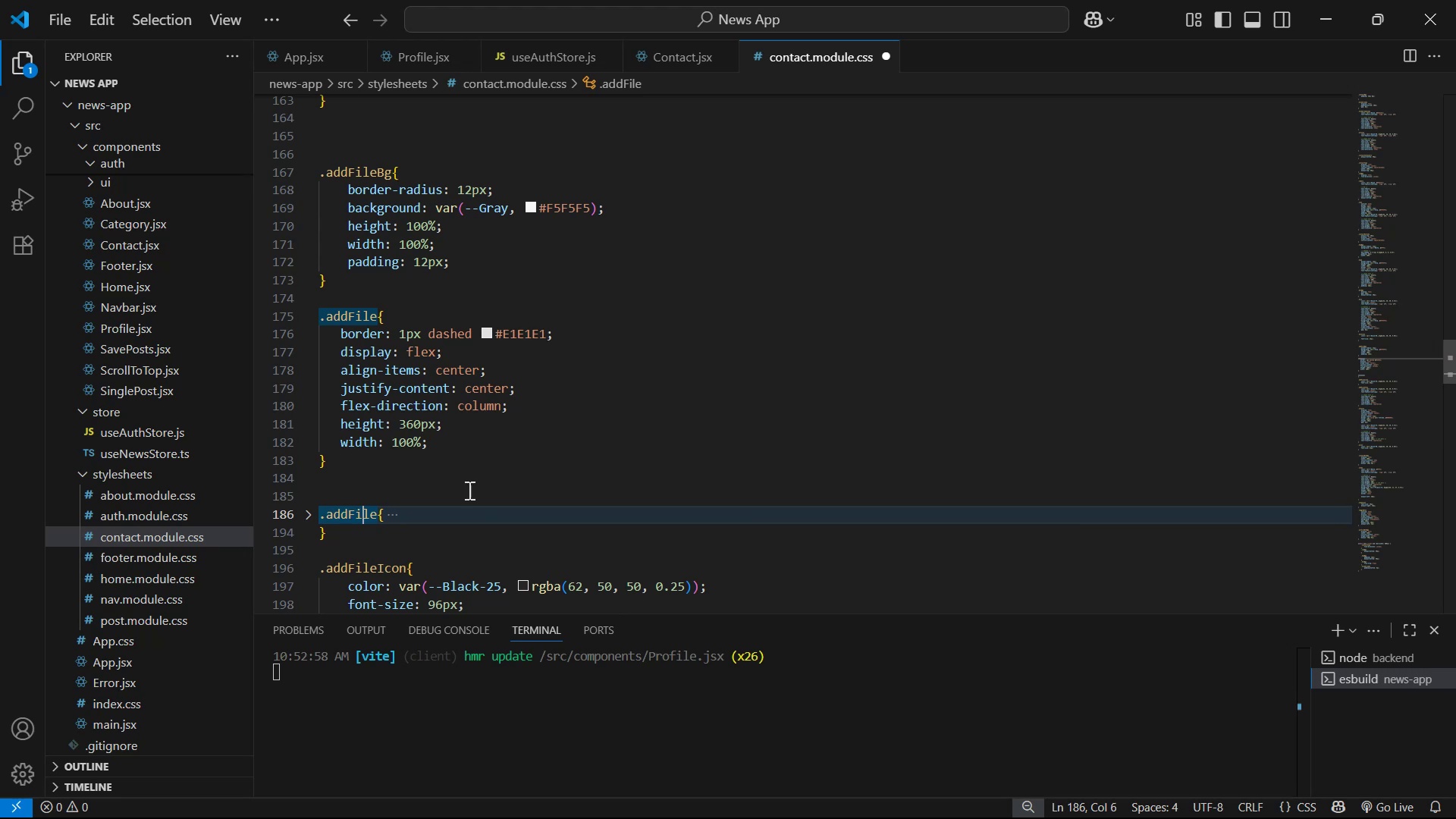 
key(ArrowRight)
 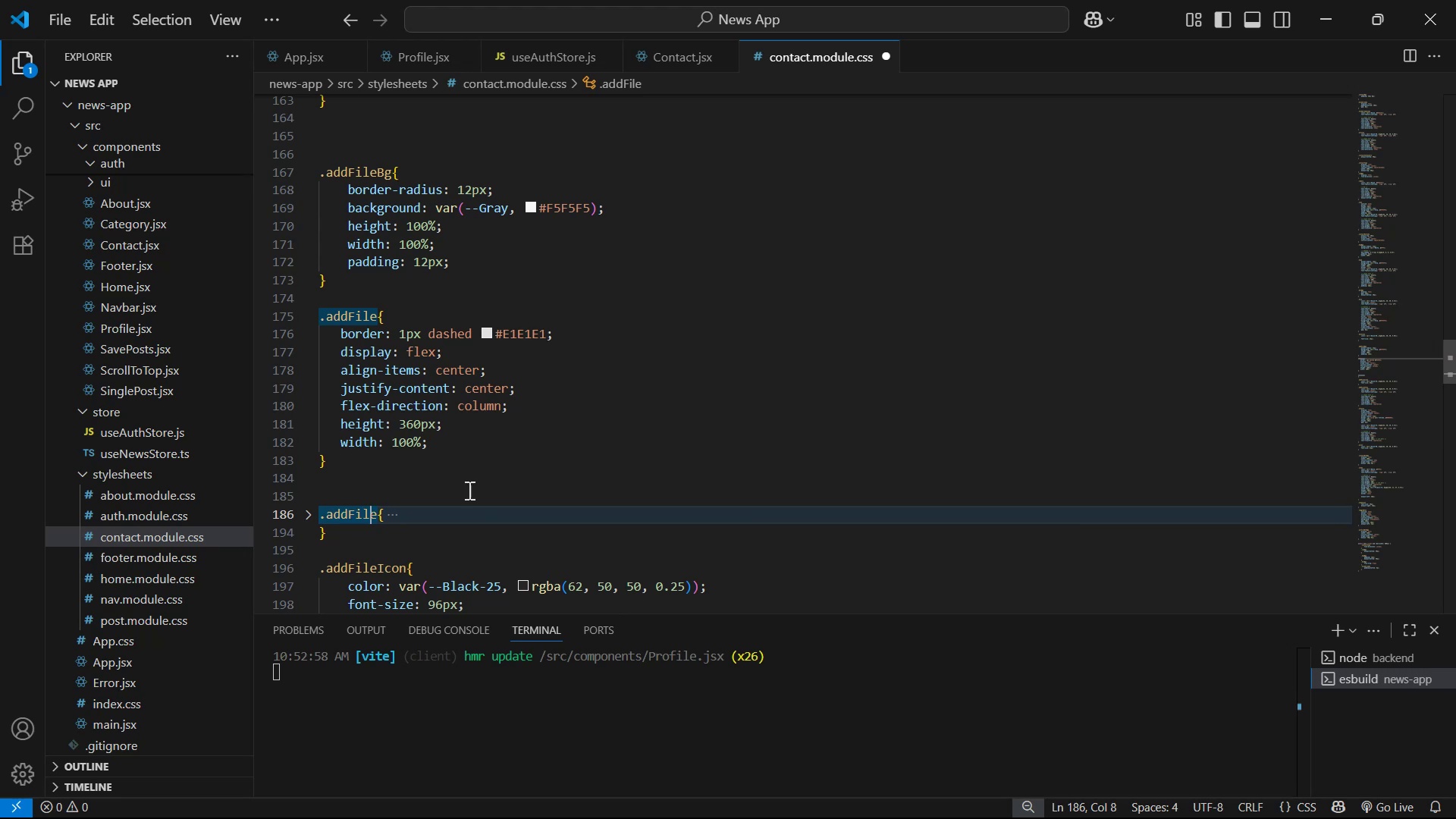 
key(ArrowRight)
 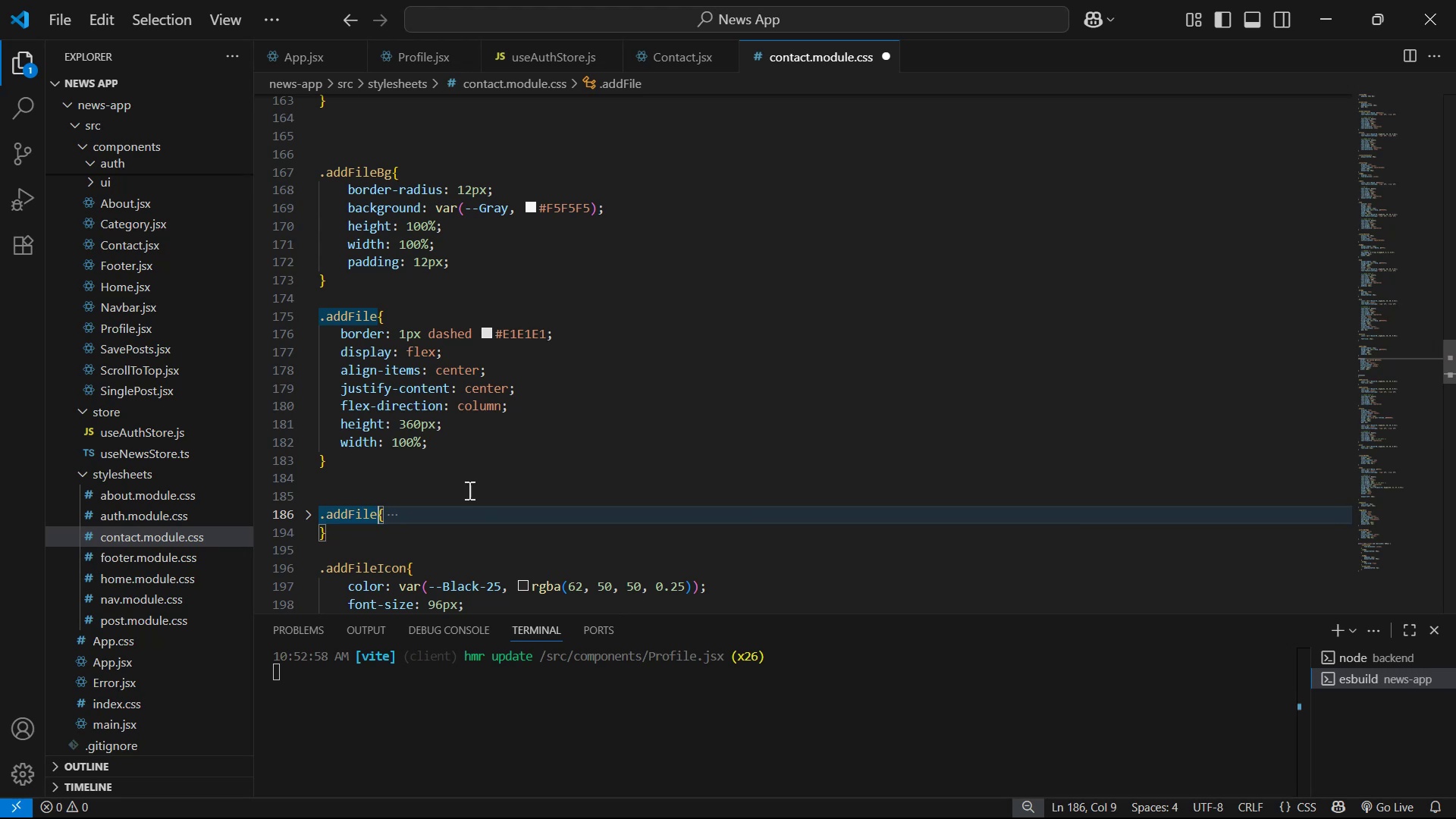 
key(2)
 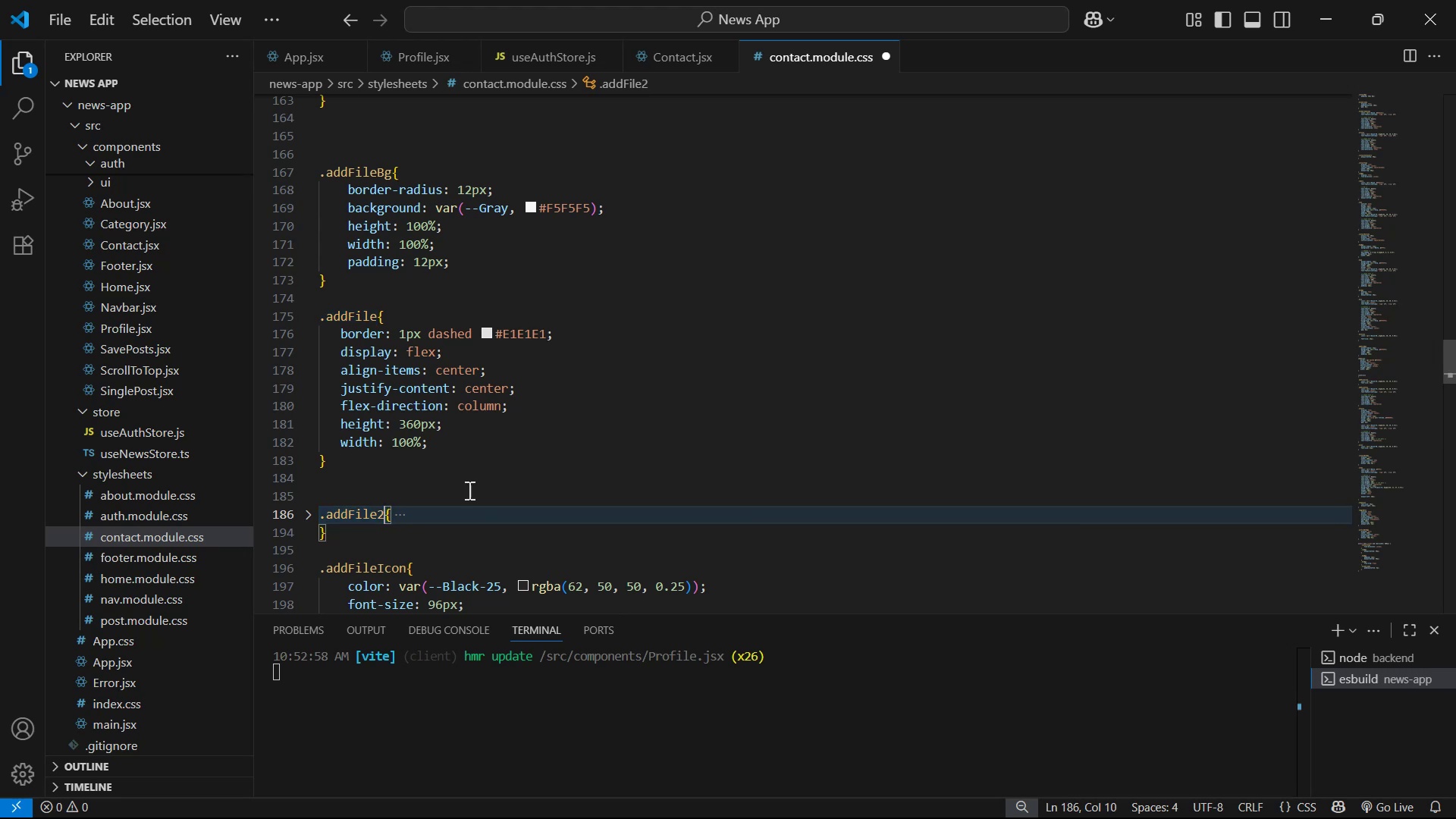 
key(Control+S)
 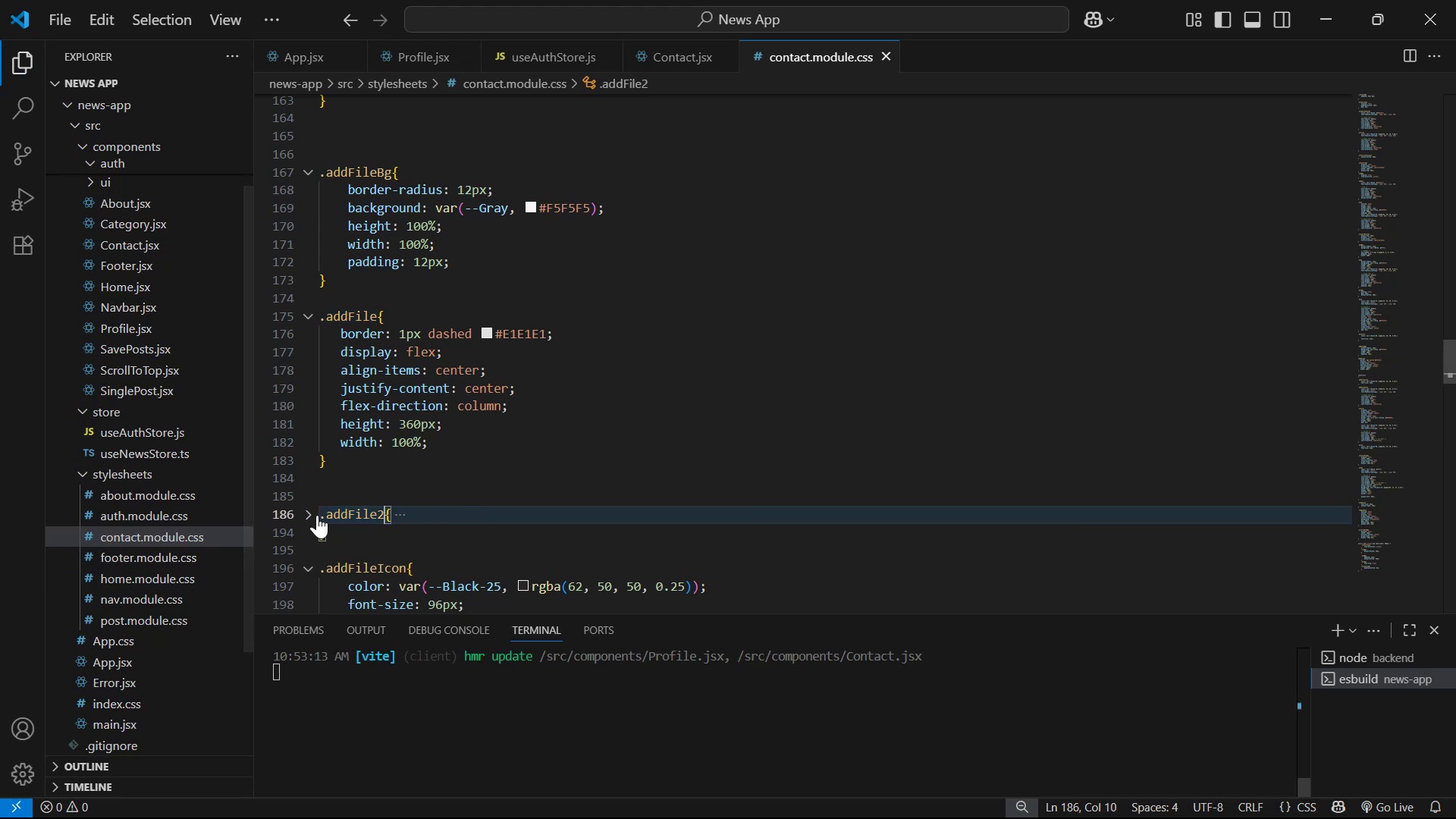 
left_click([313, 516])
 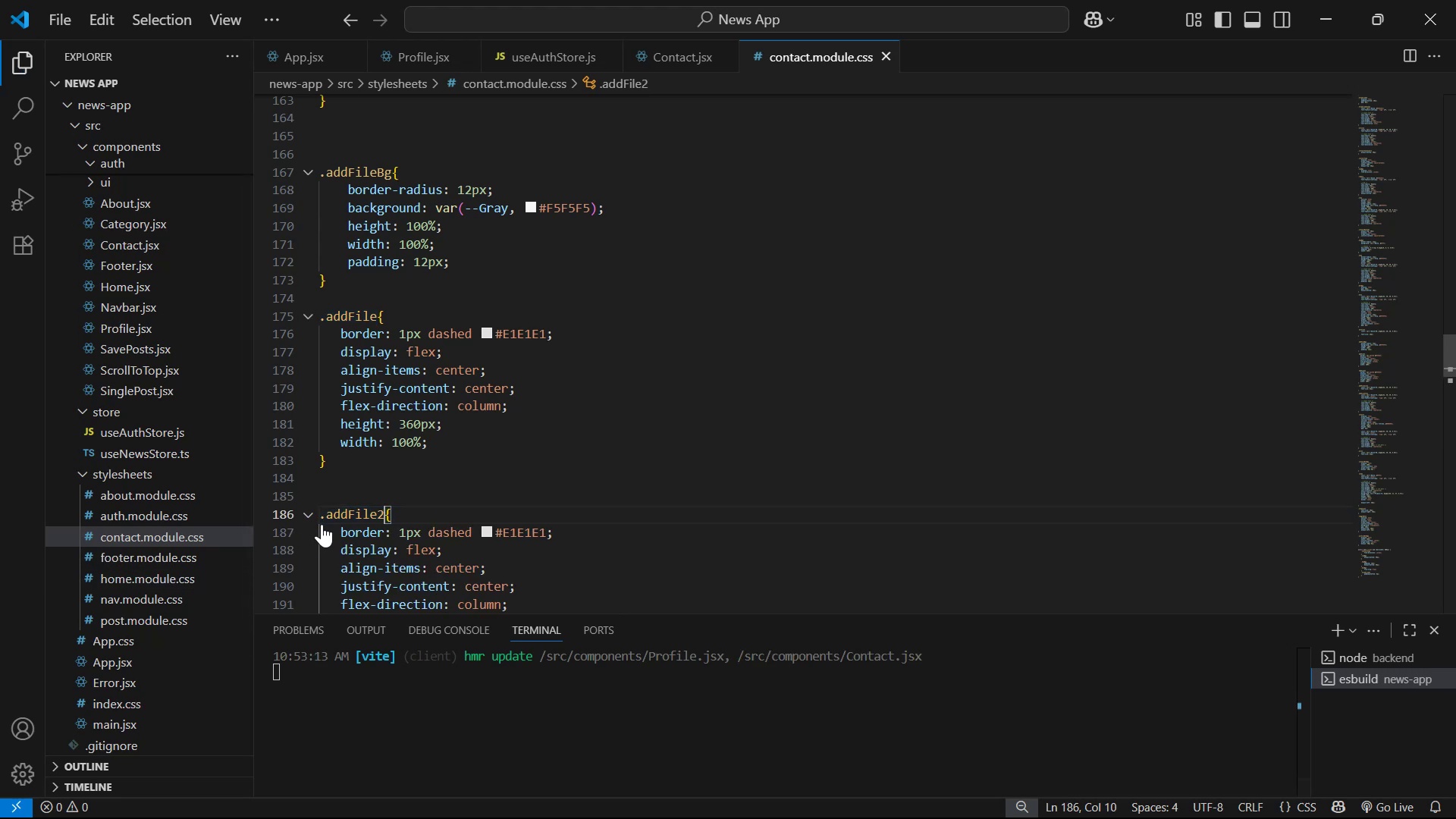 
scroll: coordinate [496, 559], scroll_direction: down, amount: 5.0
 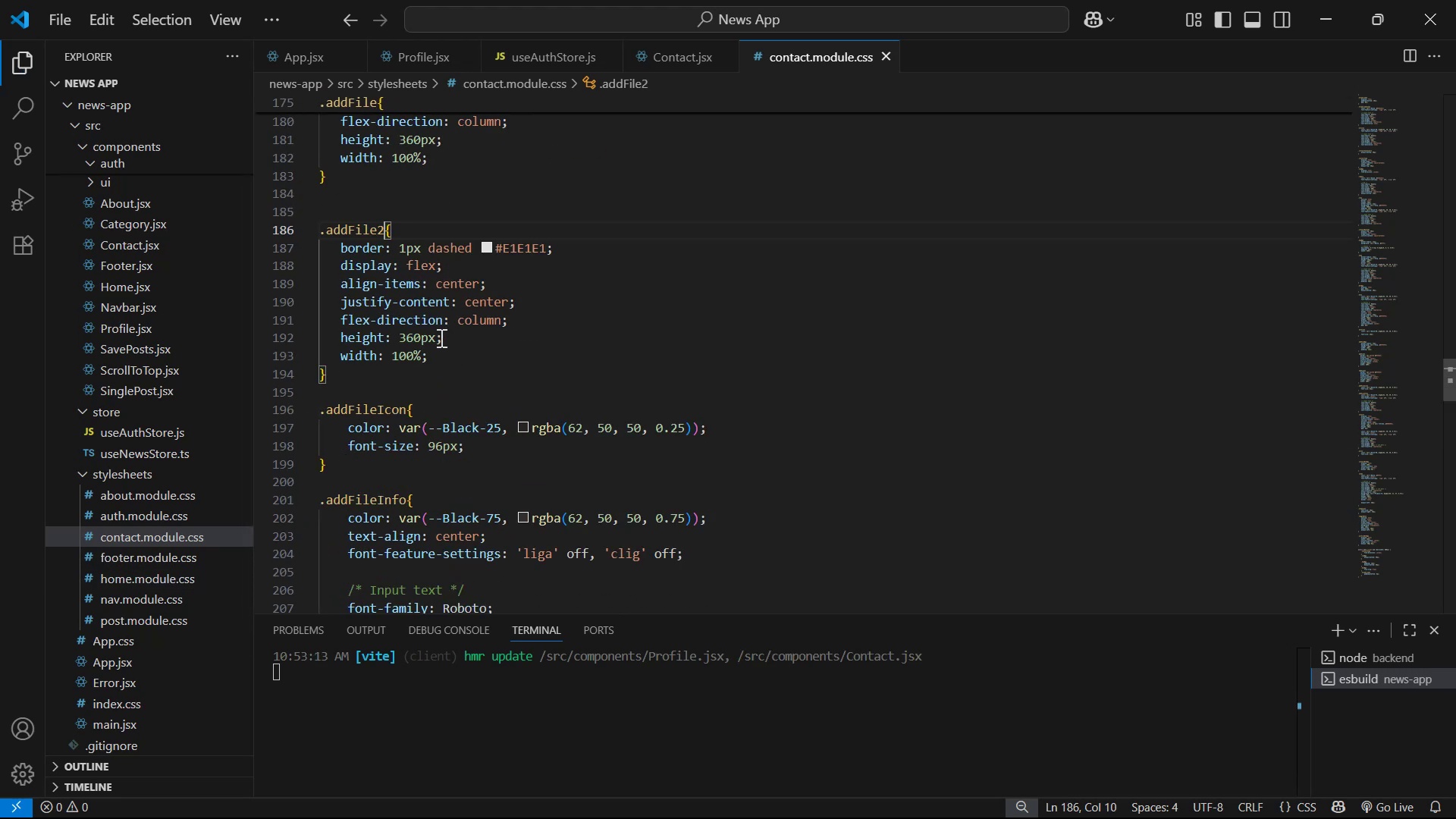 
left_click([444, 338])
 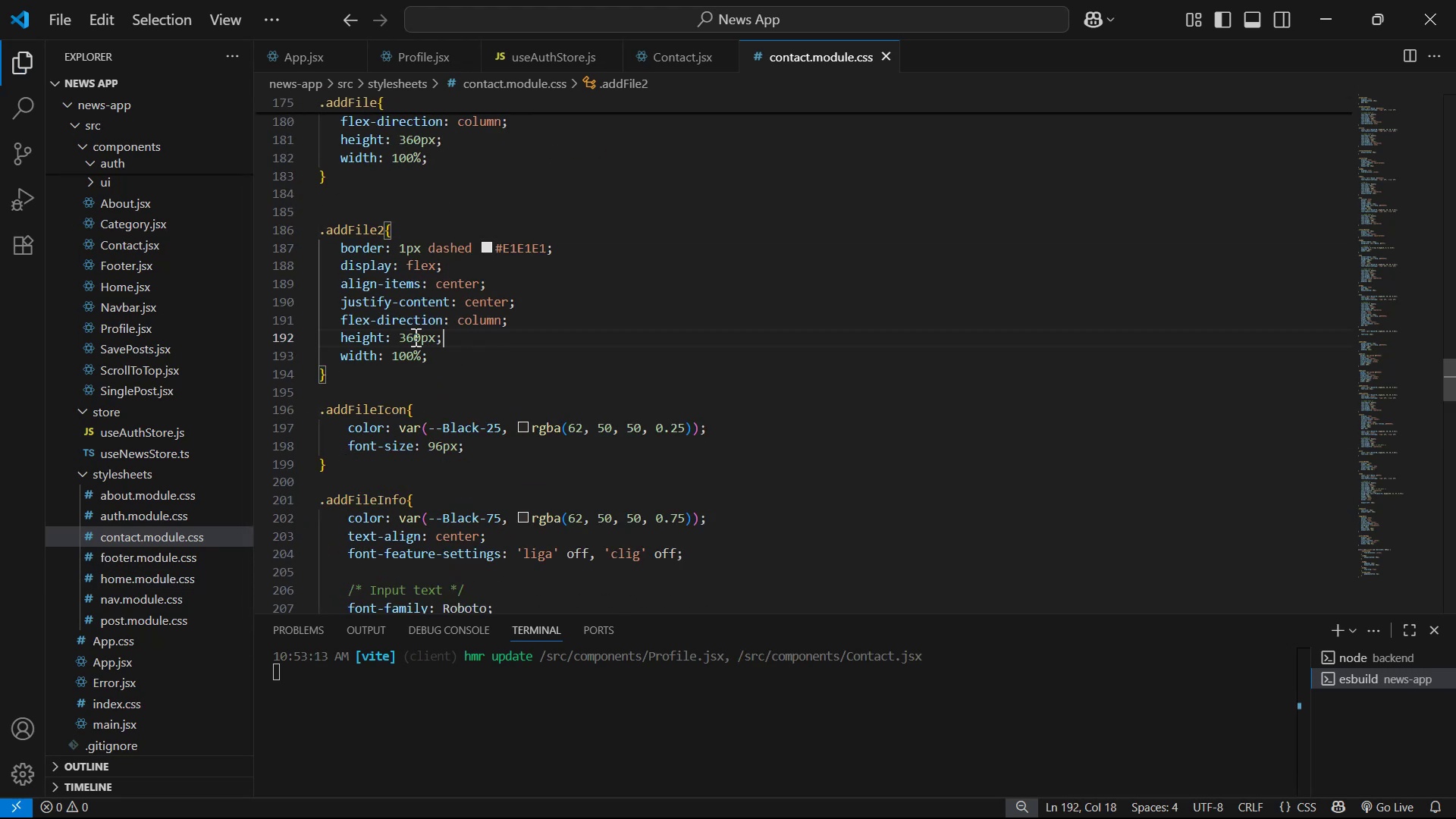 
left_click([406, 337])
 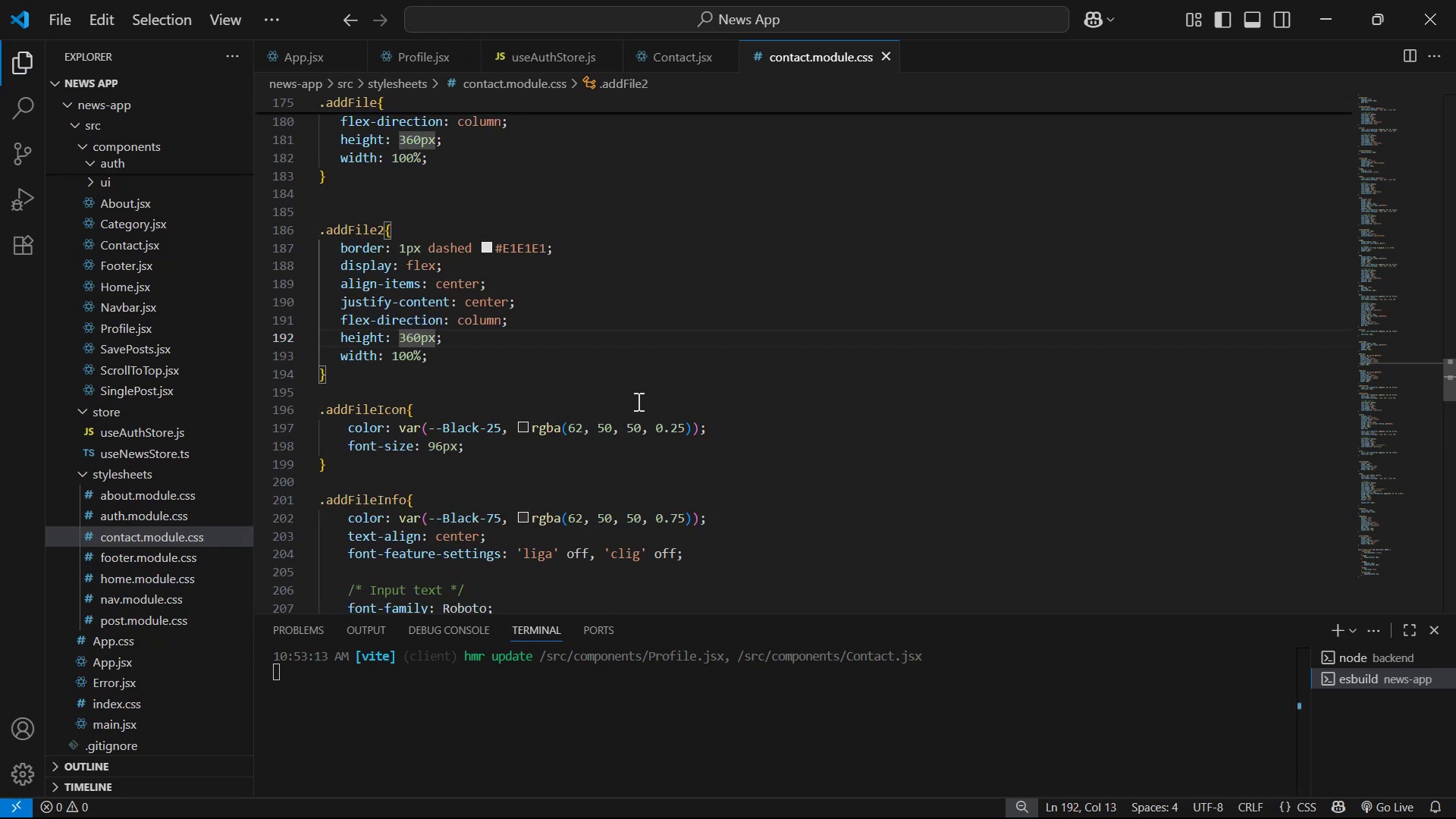 
key(ArrowRight)
 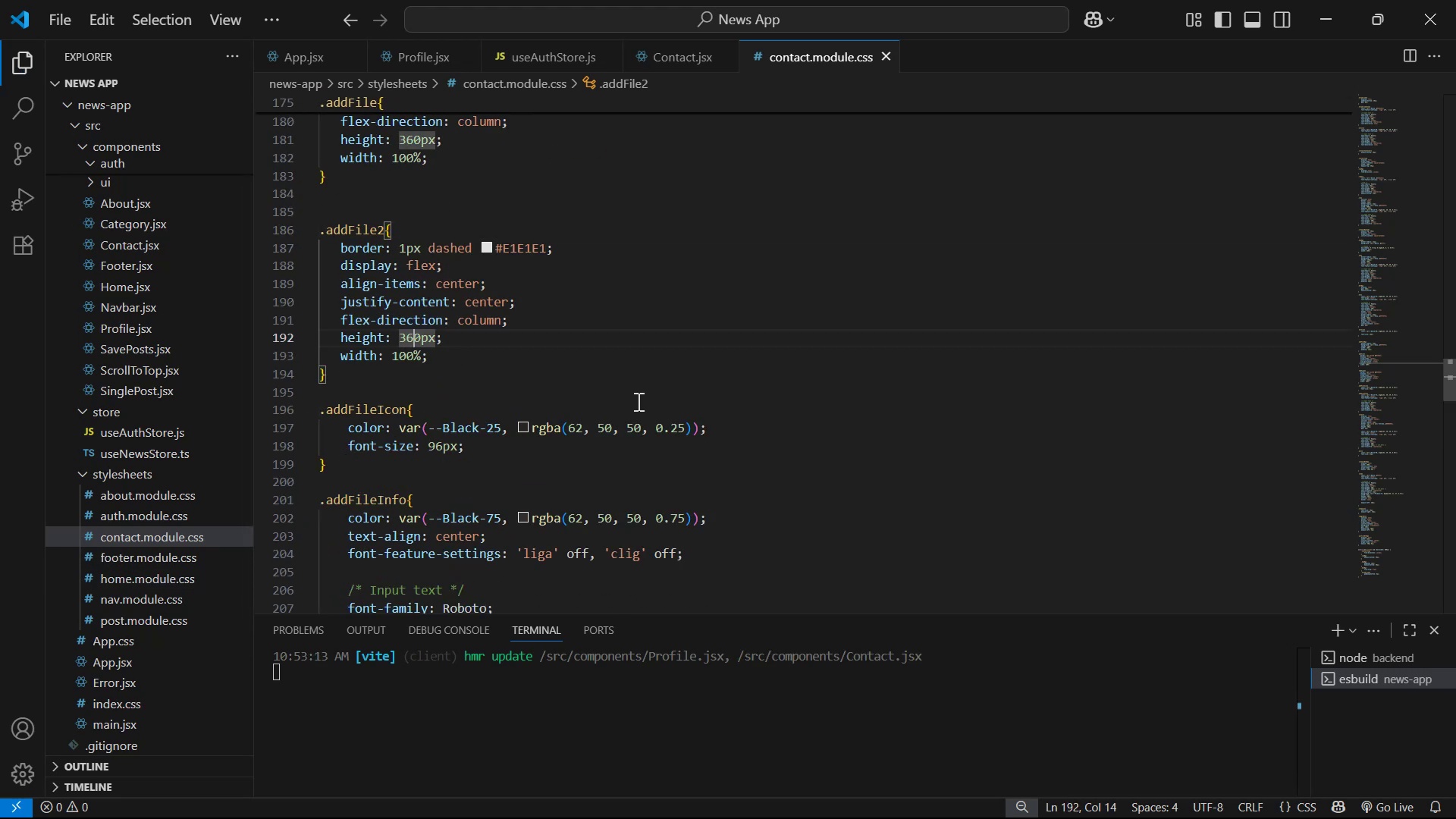 
key(Backspace)
key(Backspace)
type(20)
 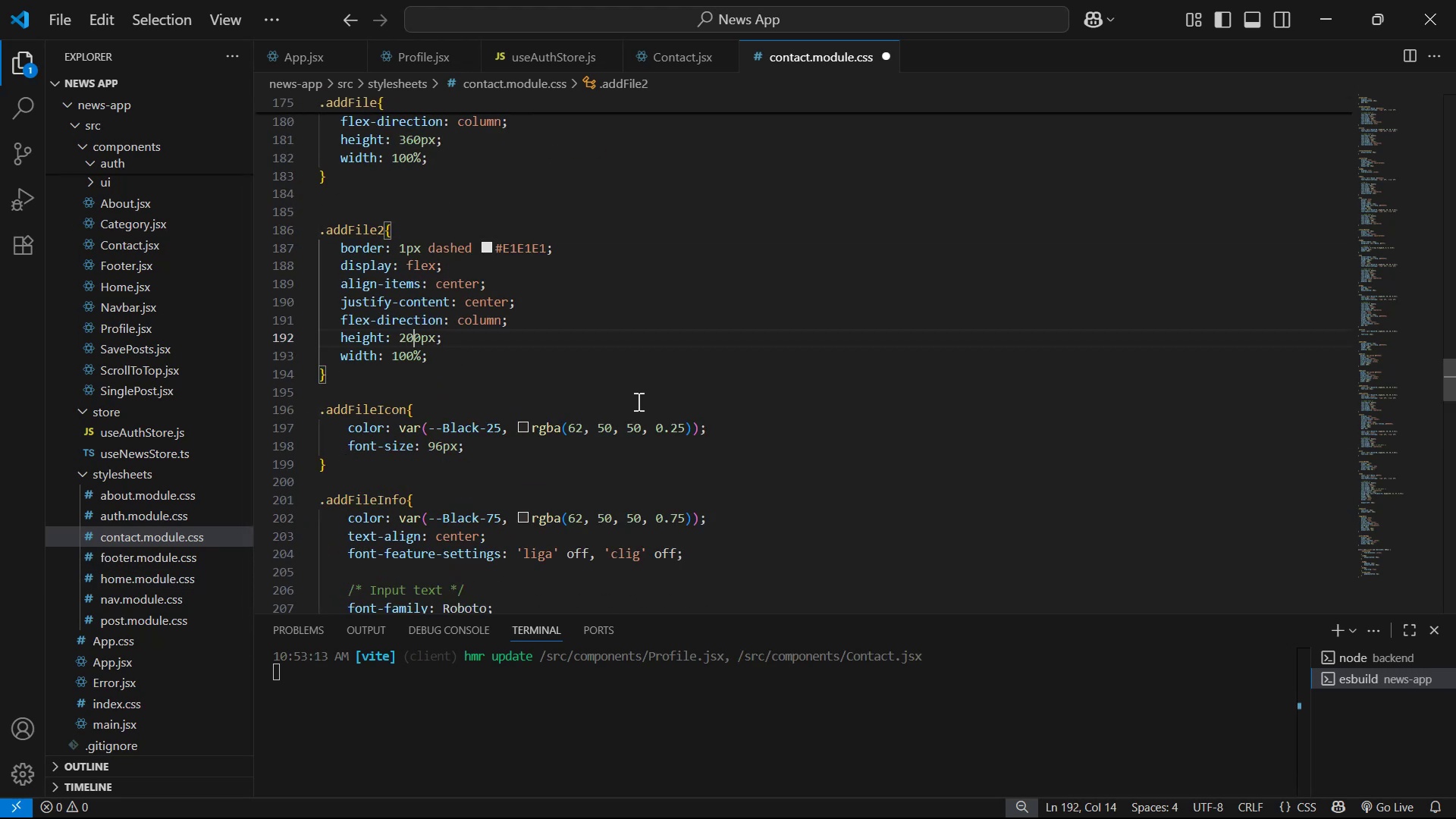 
key(Control+ControlLeft)
 